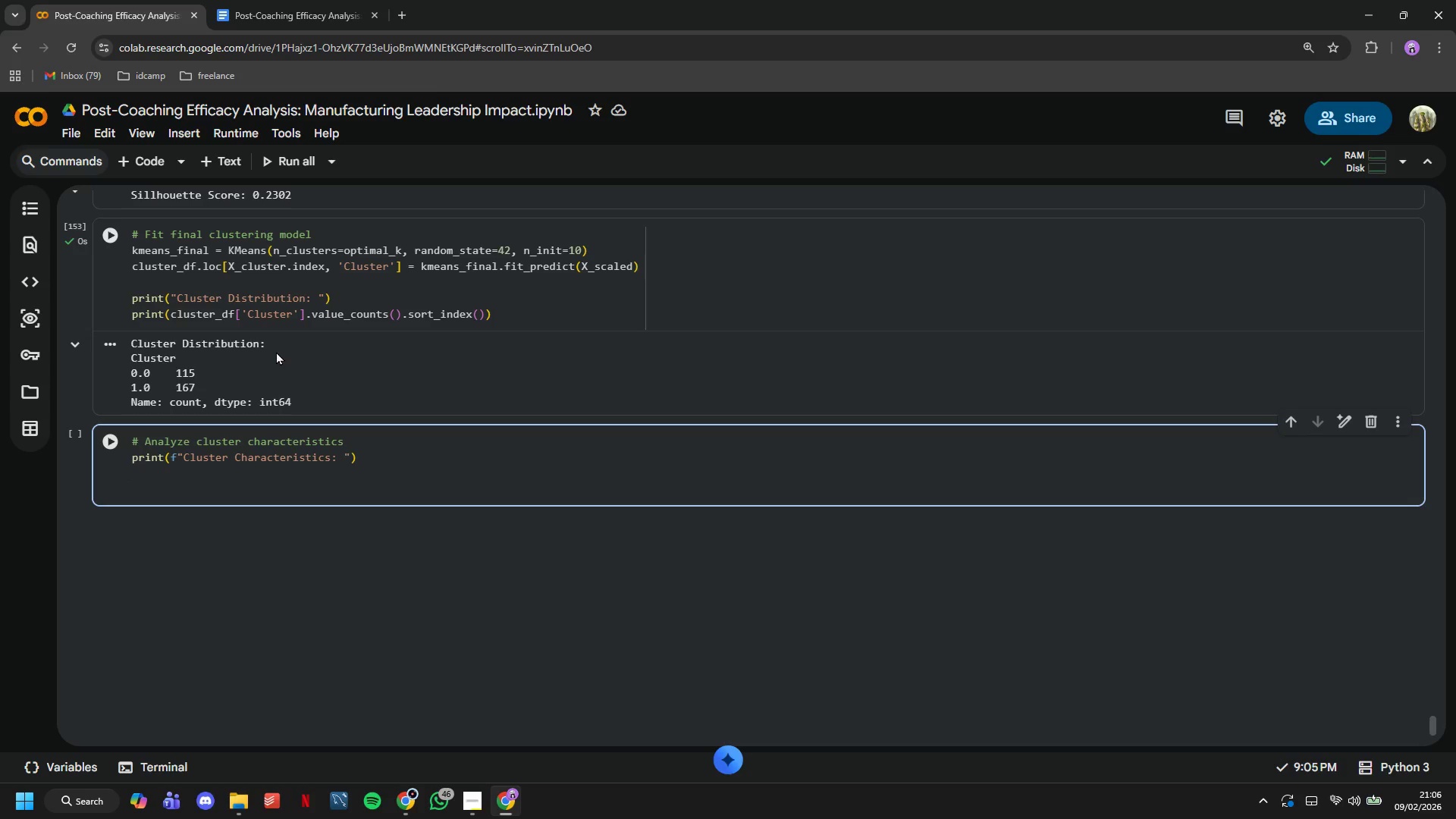 
type(for cluster_id in sorted(cluster_df['Cluster)
 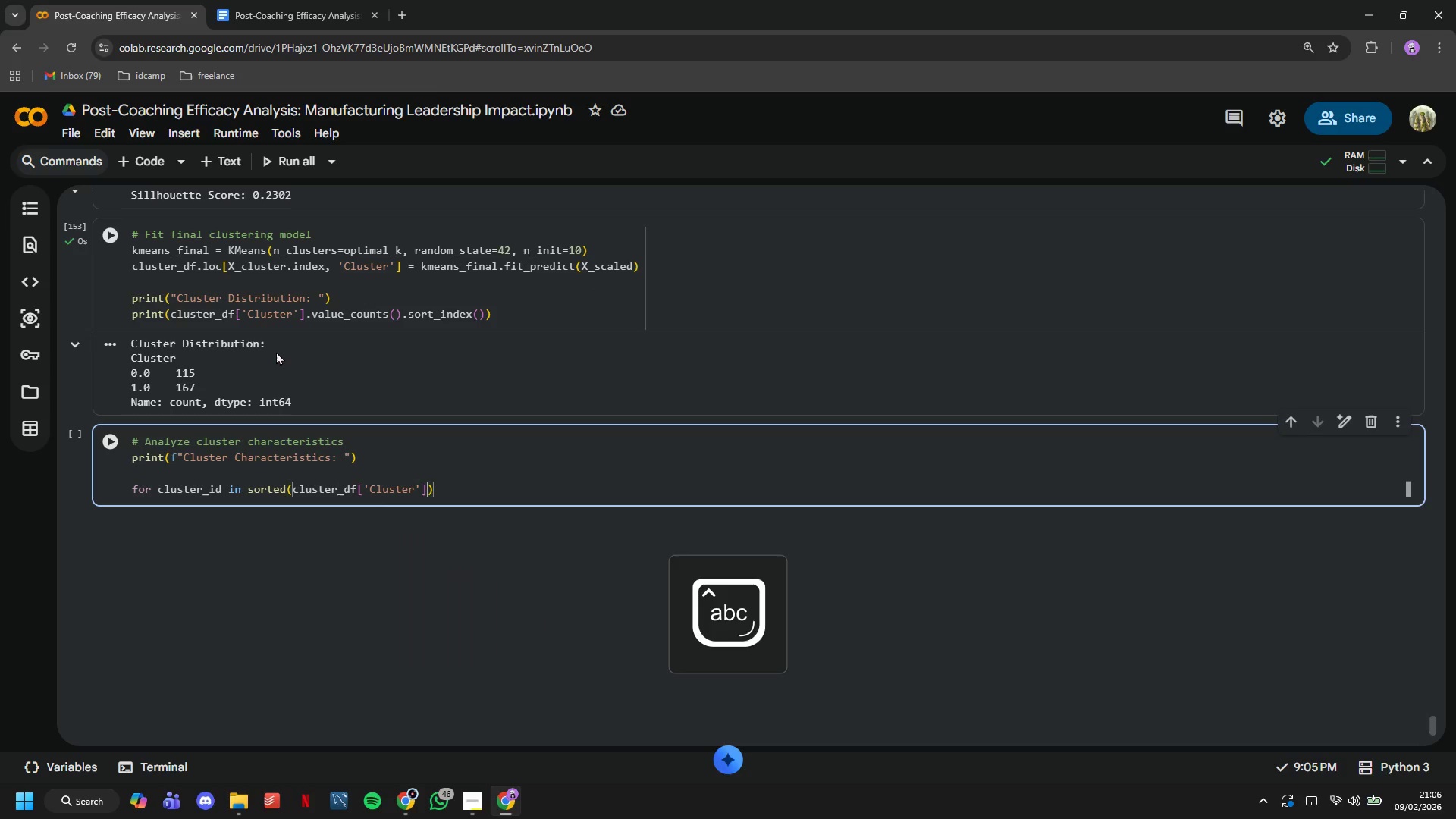 
 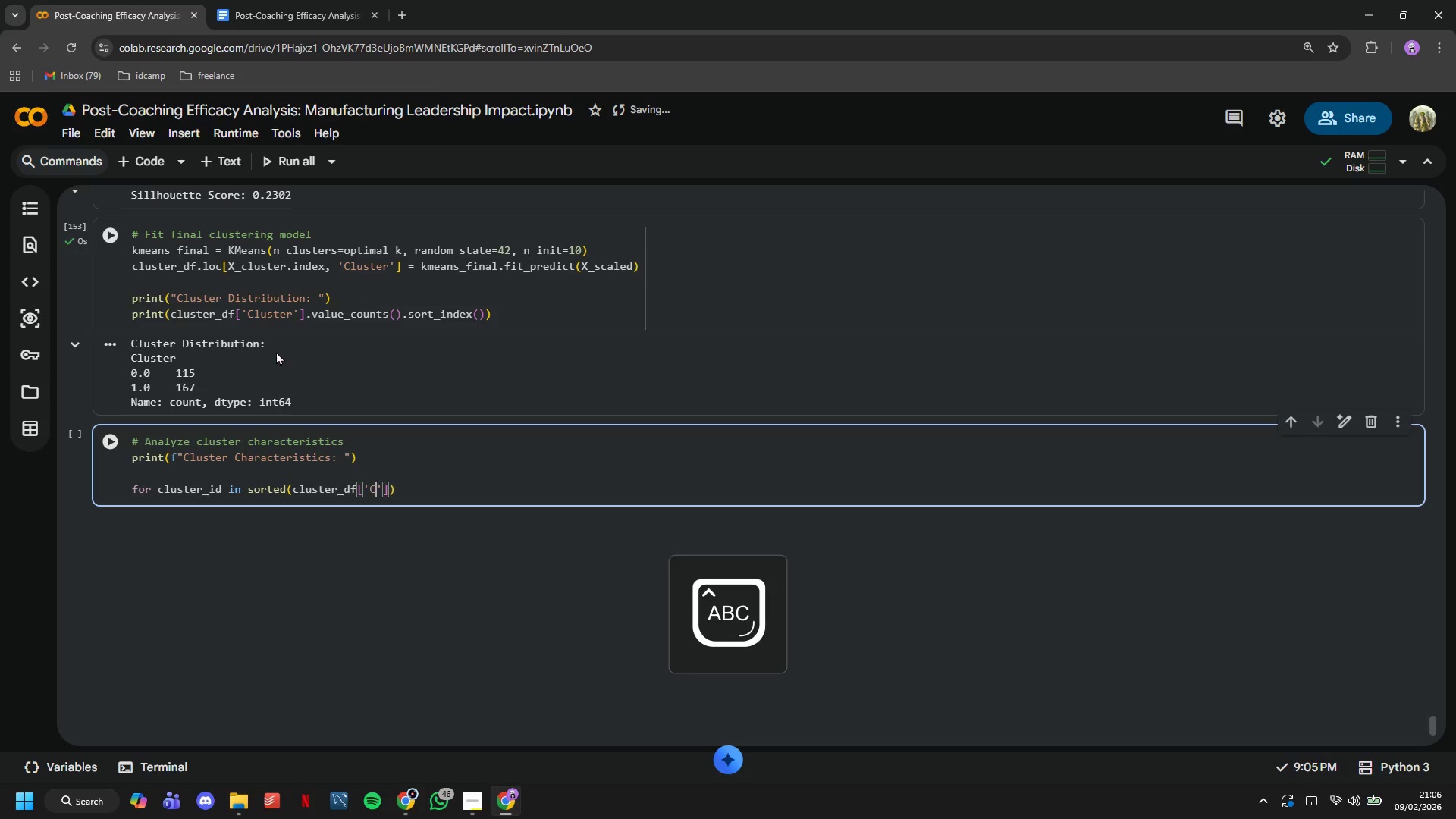 
key(ArrowRight)
 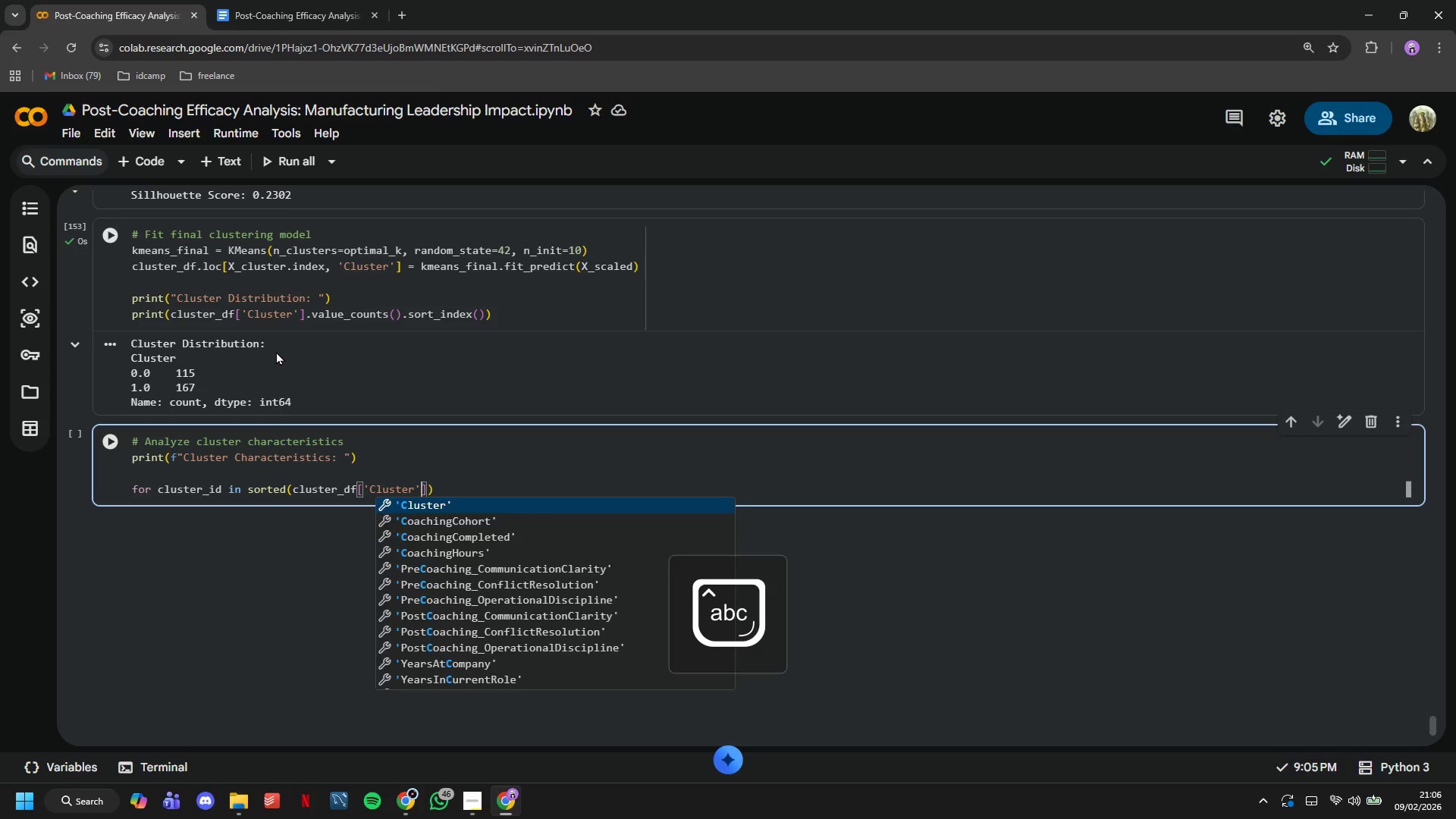 
key(ArrowRight)
 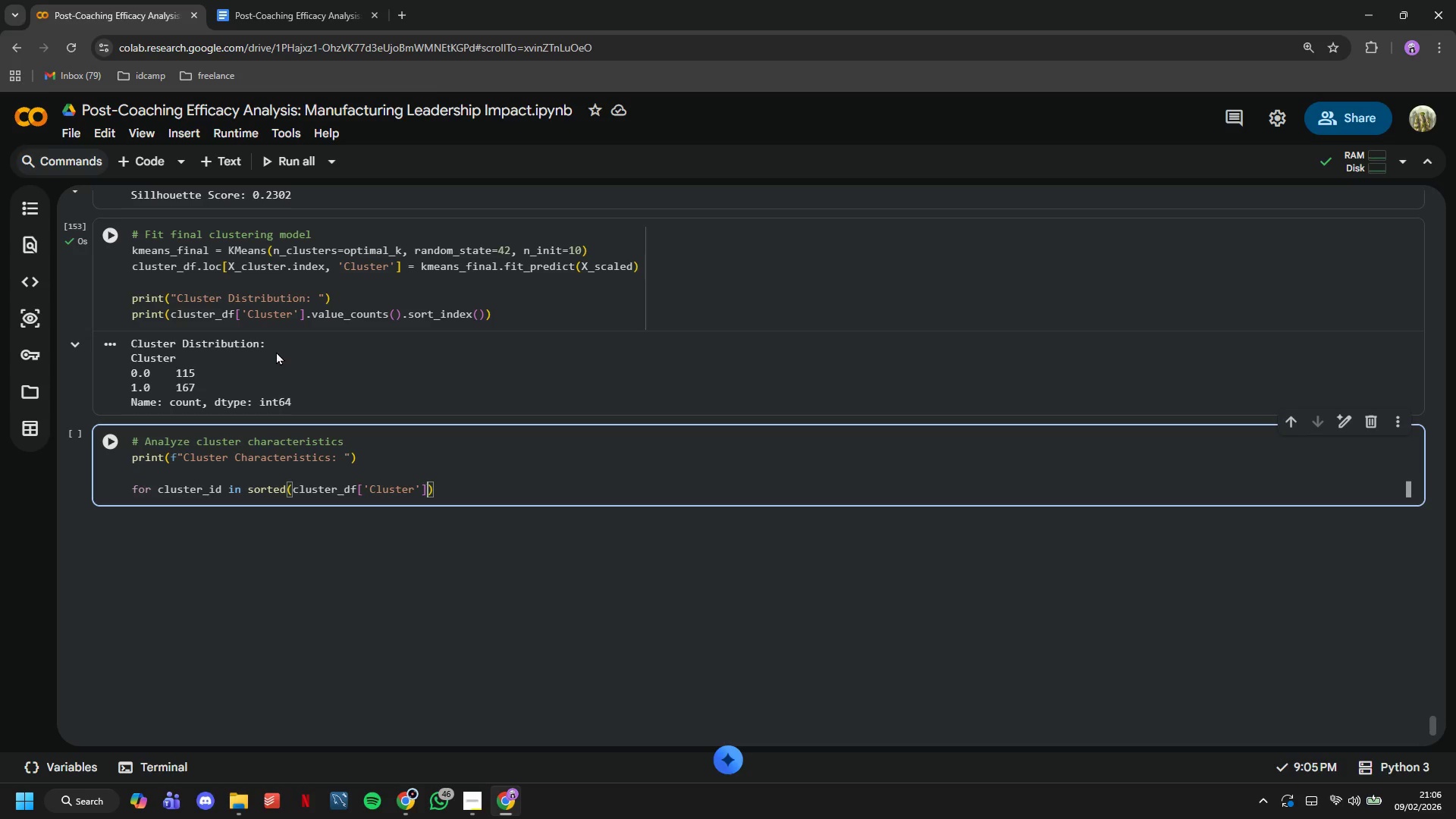 
type(.dropna()
 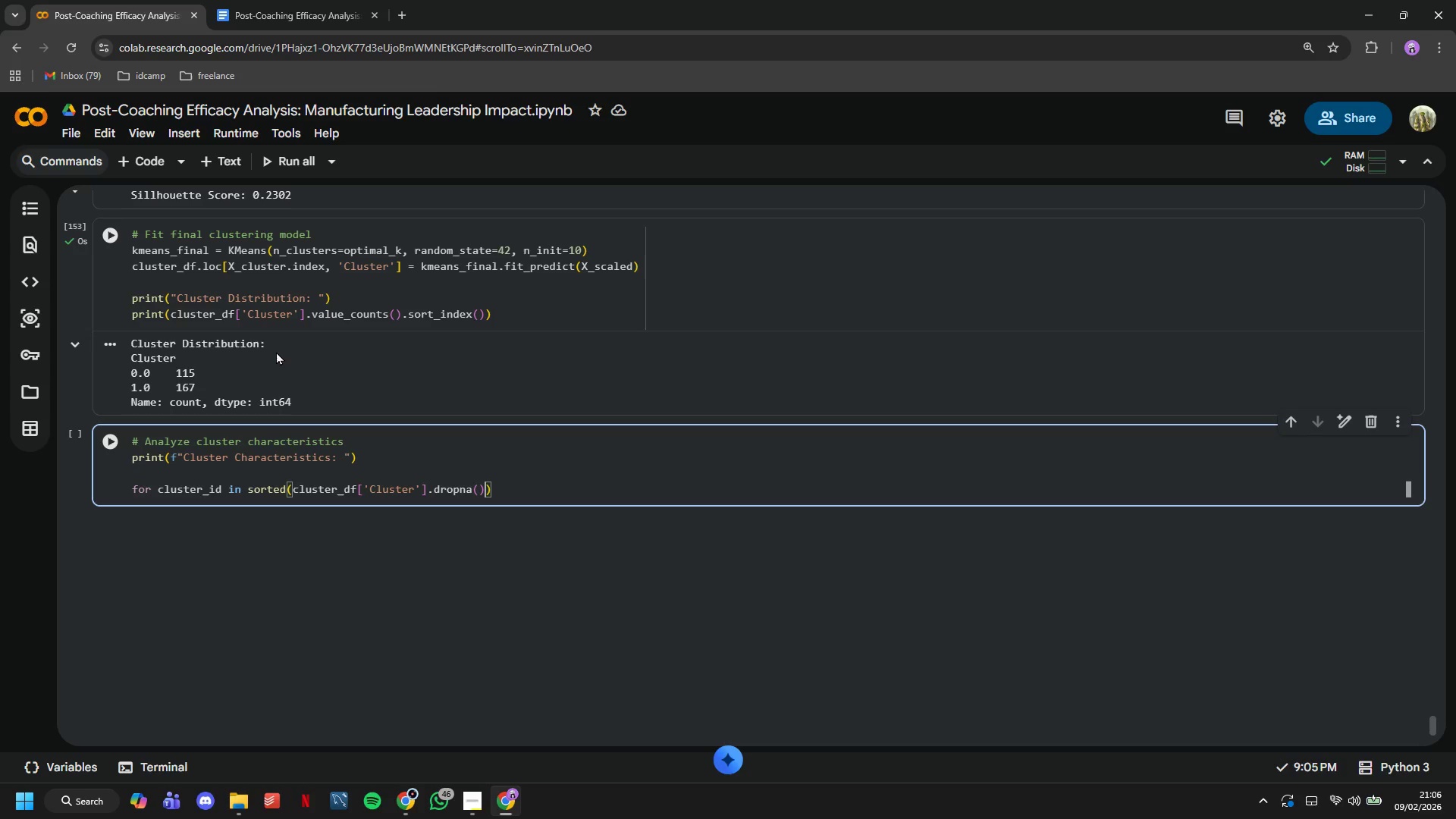 
 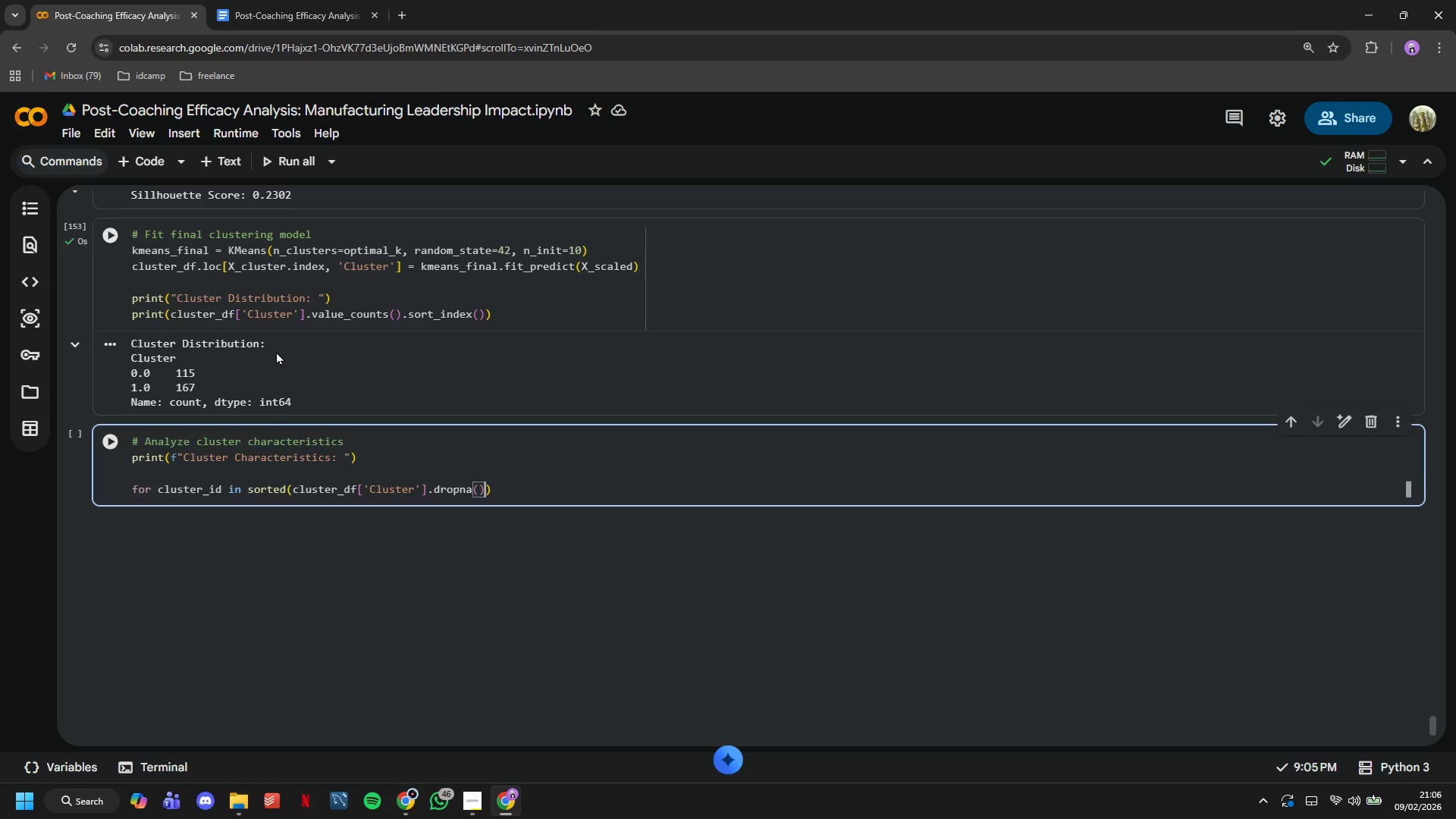 
key(ArrowRight)
 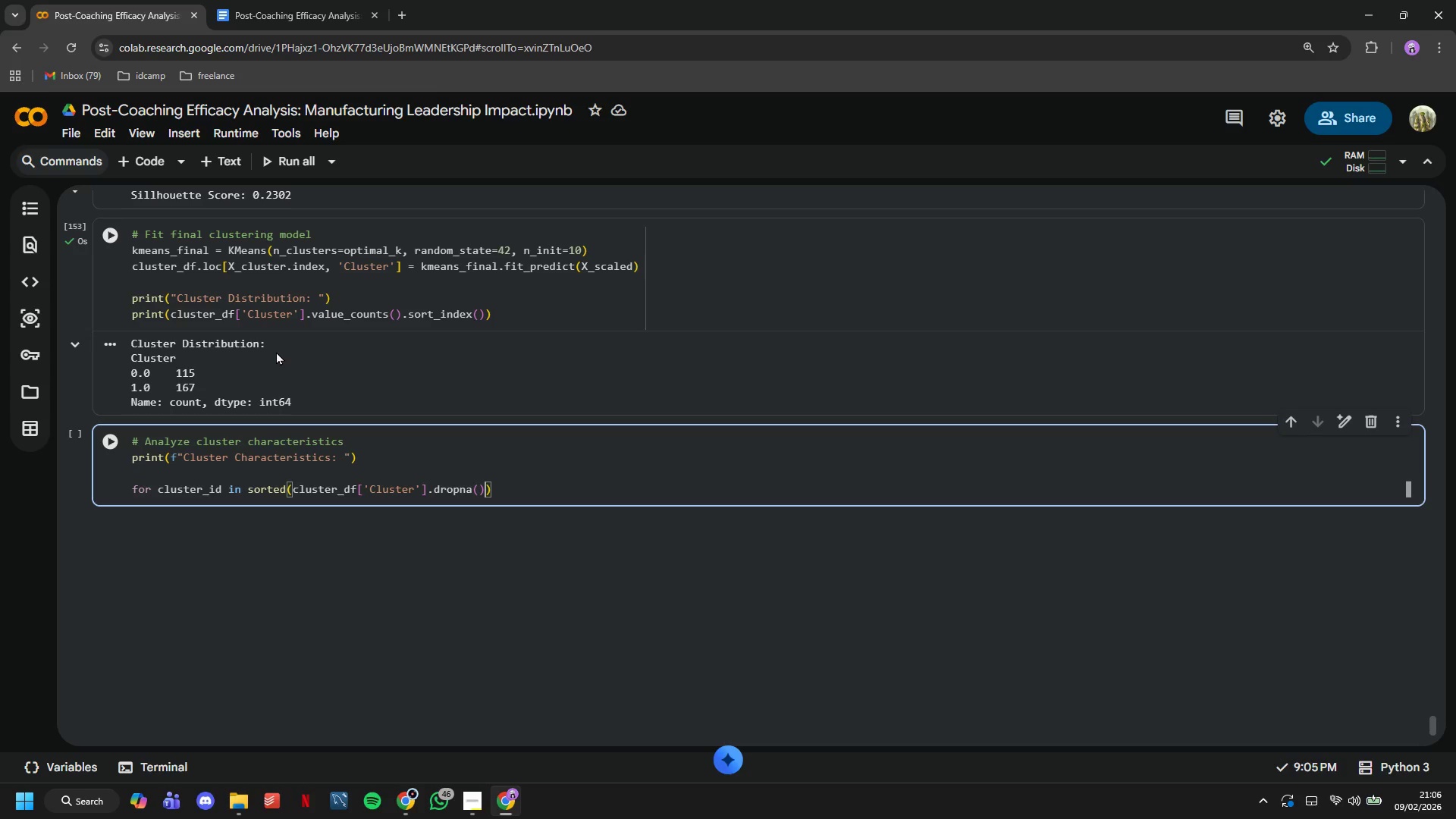 
type(.unique()
 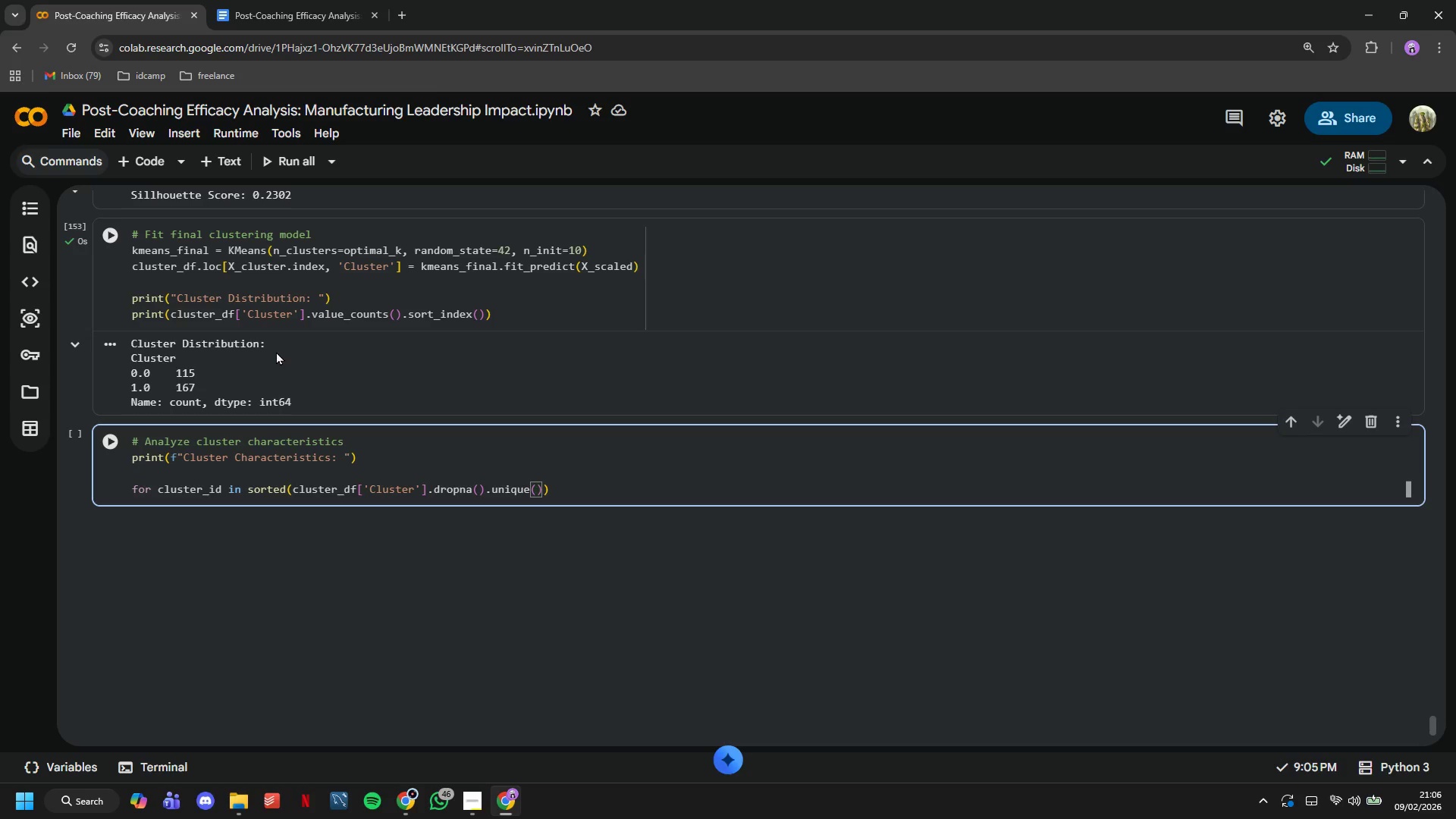 
key(ArrowRight)
 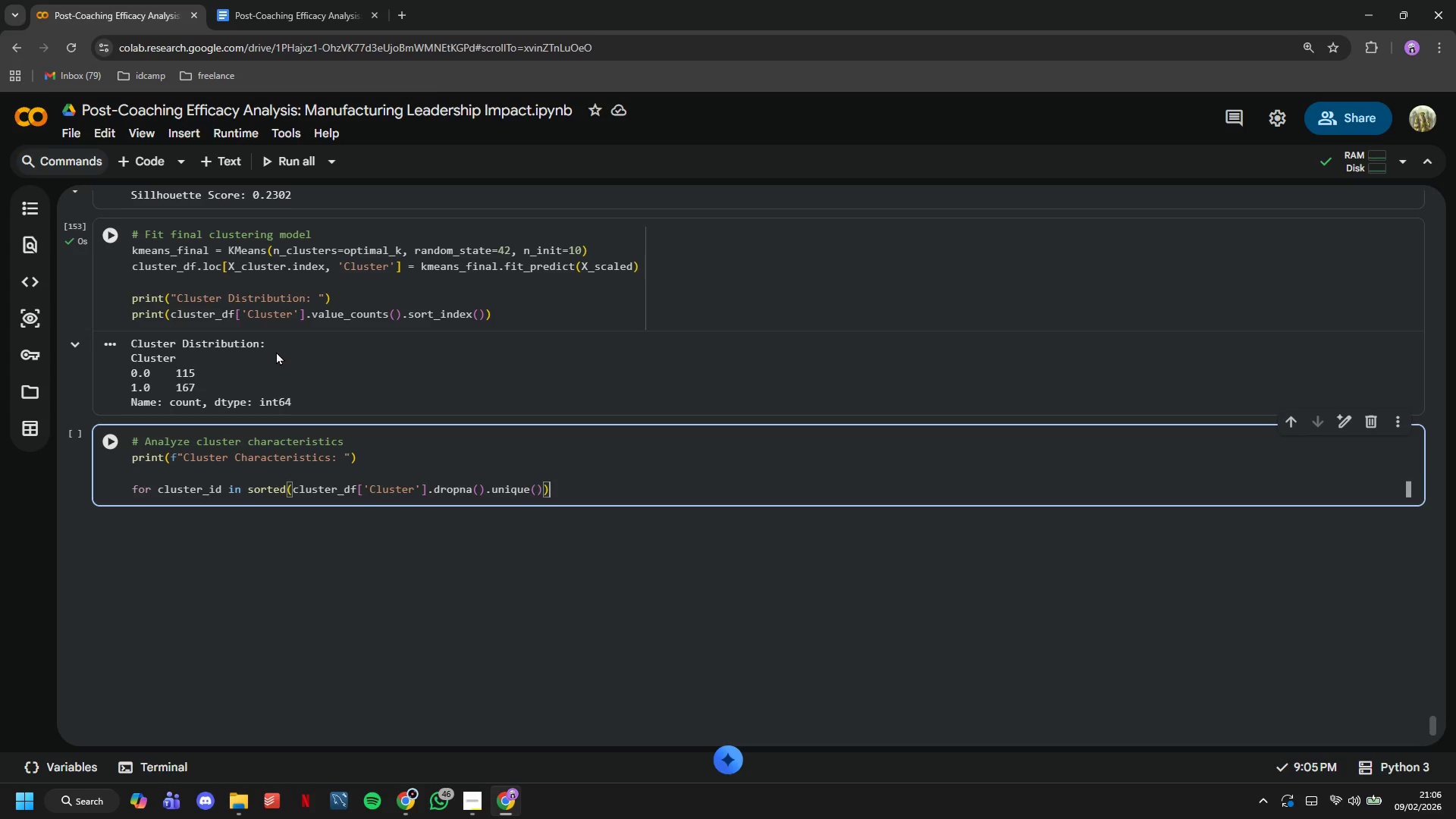 
key(ArrowRight)
 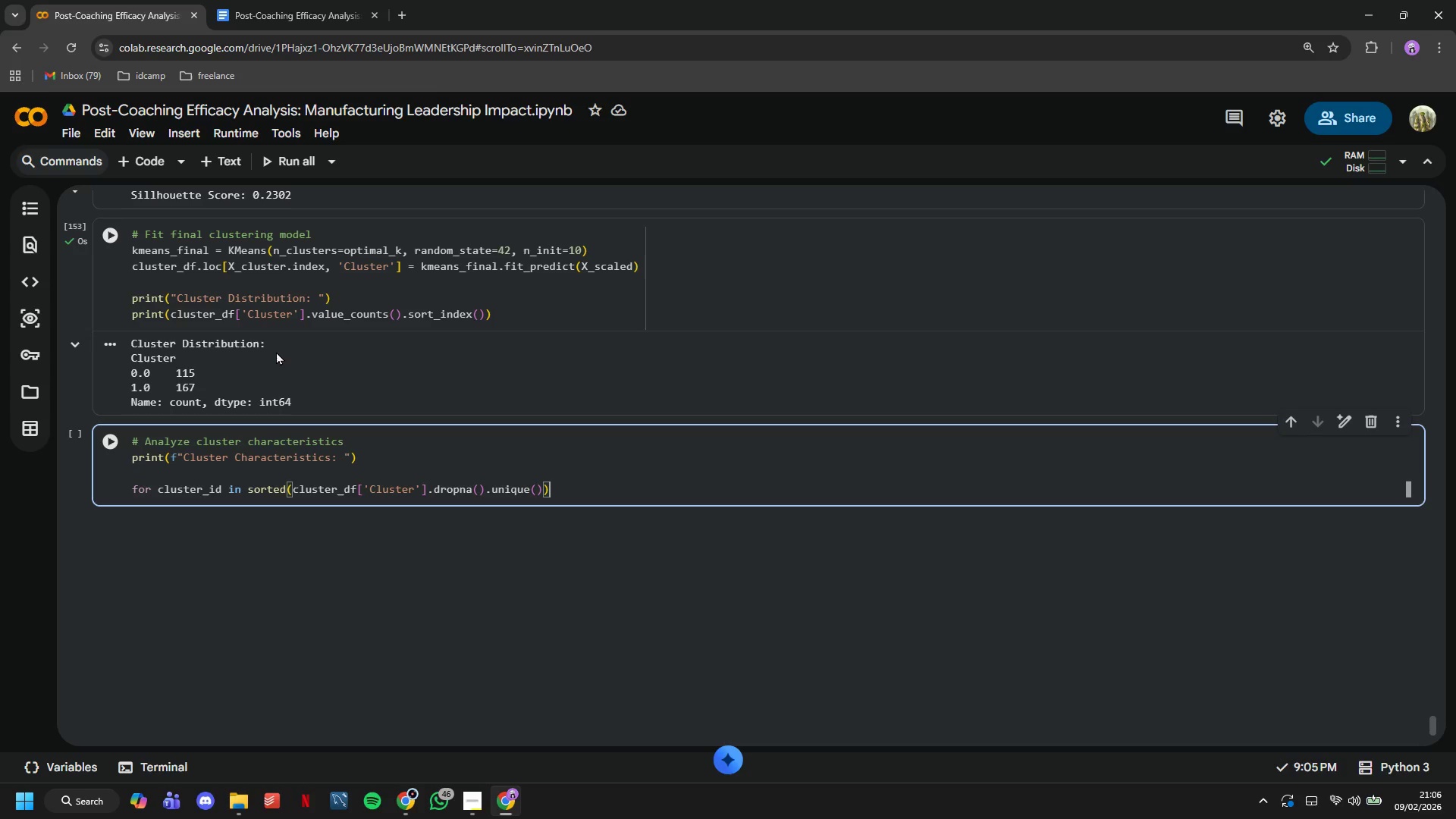 
hold_key(key=ShiftLeft, duration=1.5)
 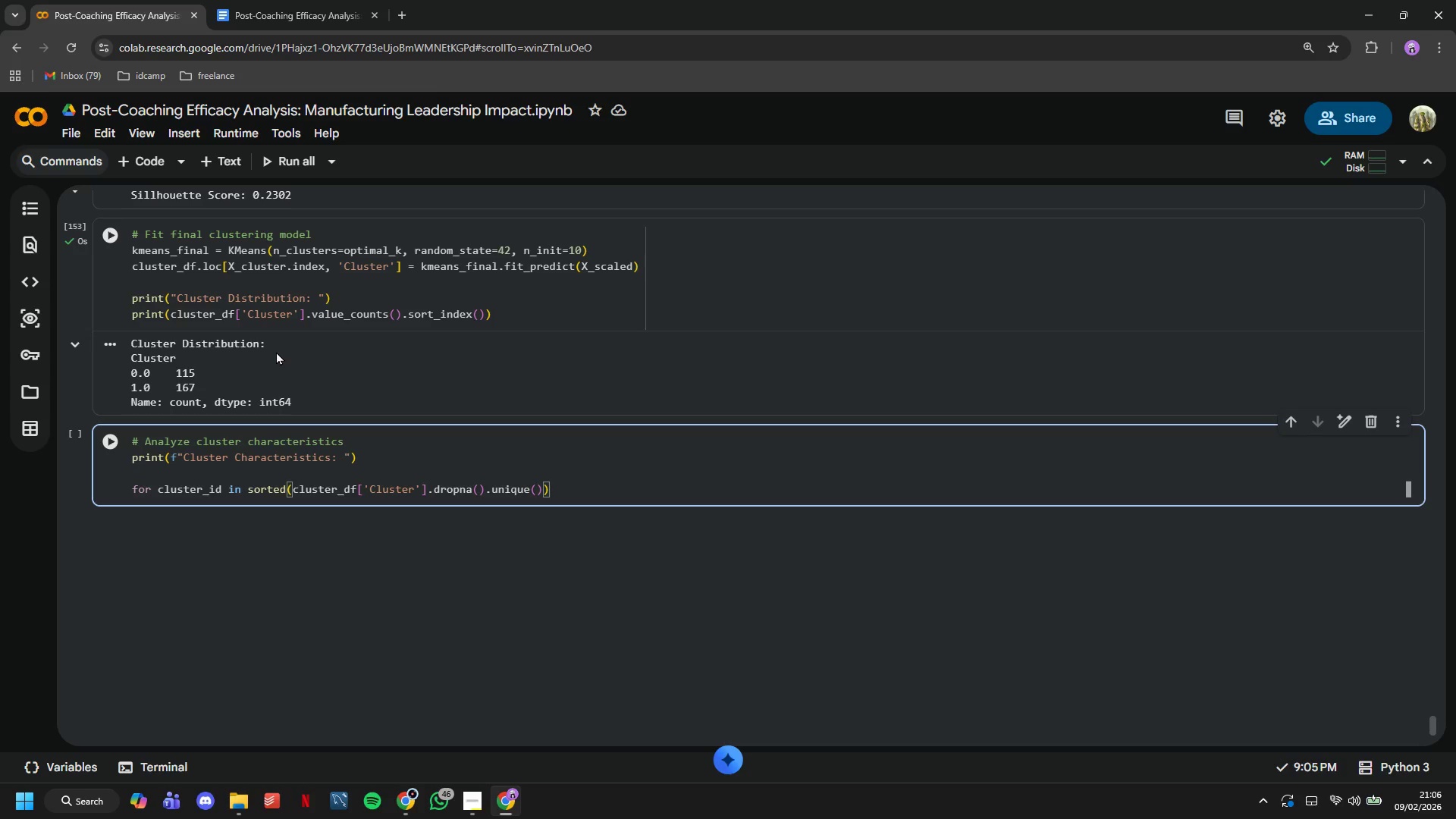 
key(Shift+Semicolon)
 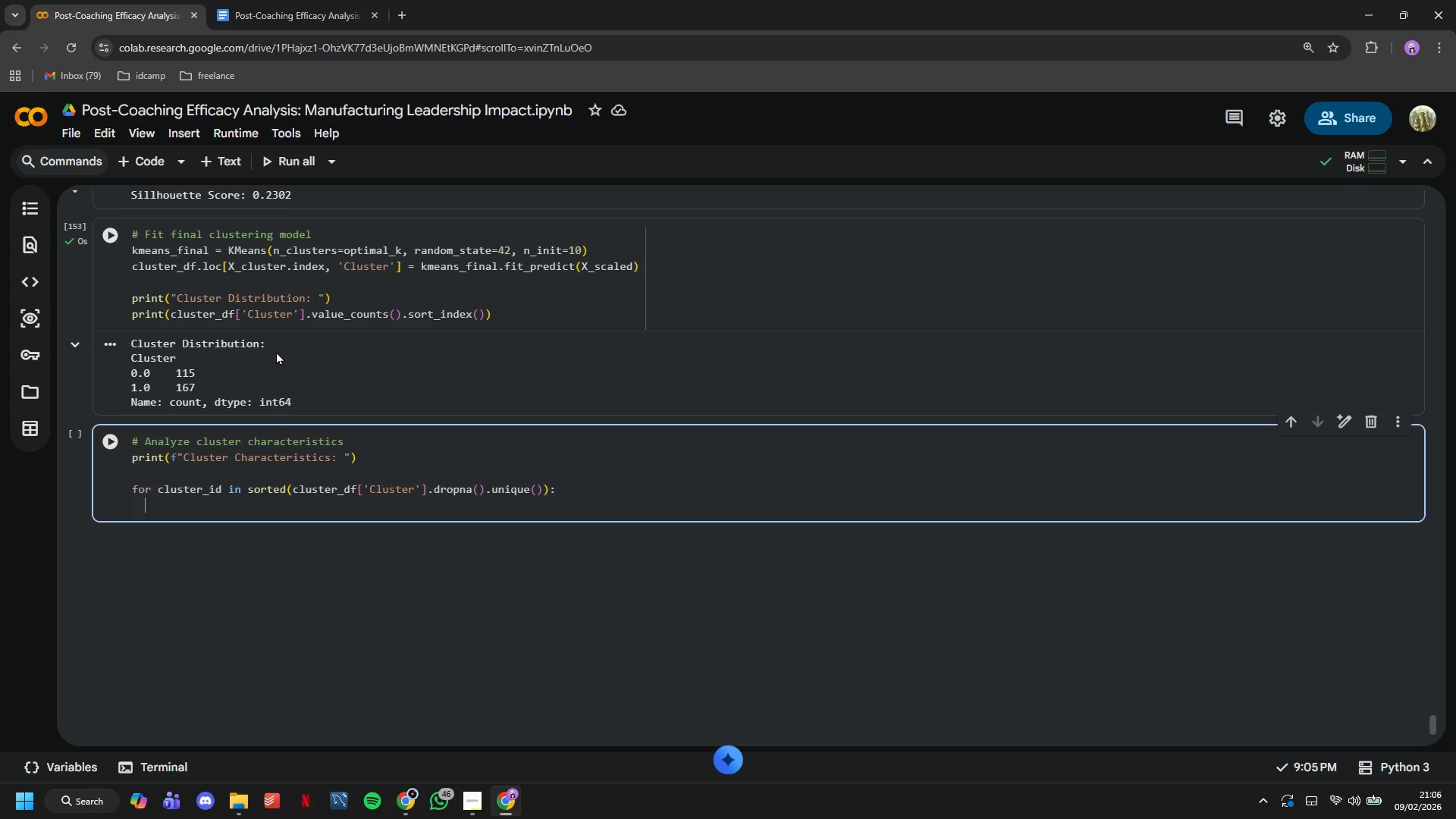 
key(Enter)
 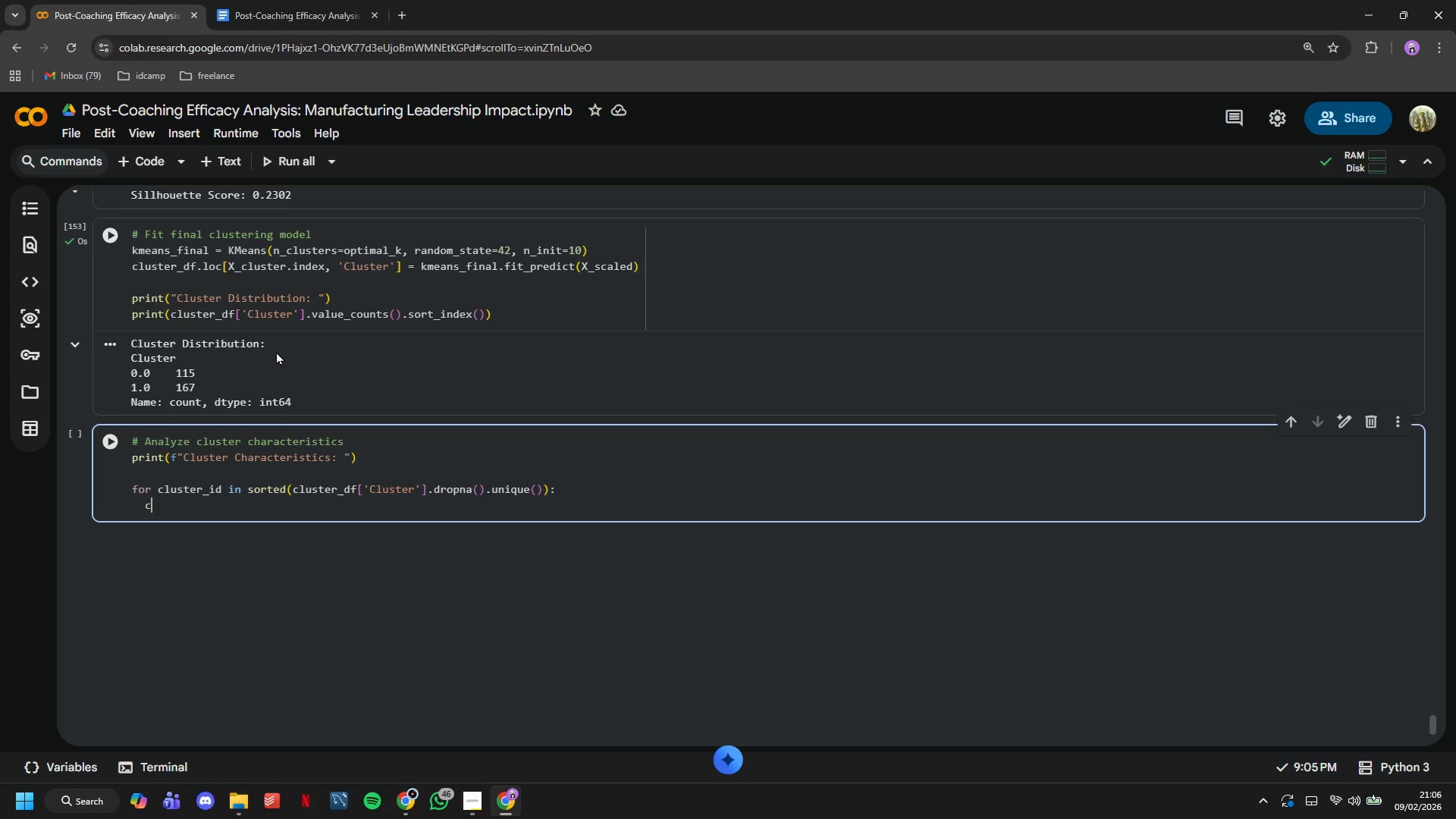 
type(cluster_data = cluster)
key(Tab)
type(_id])
 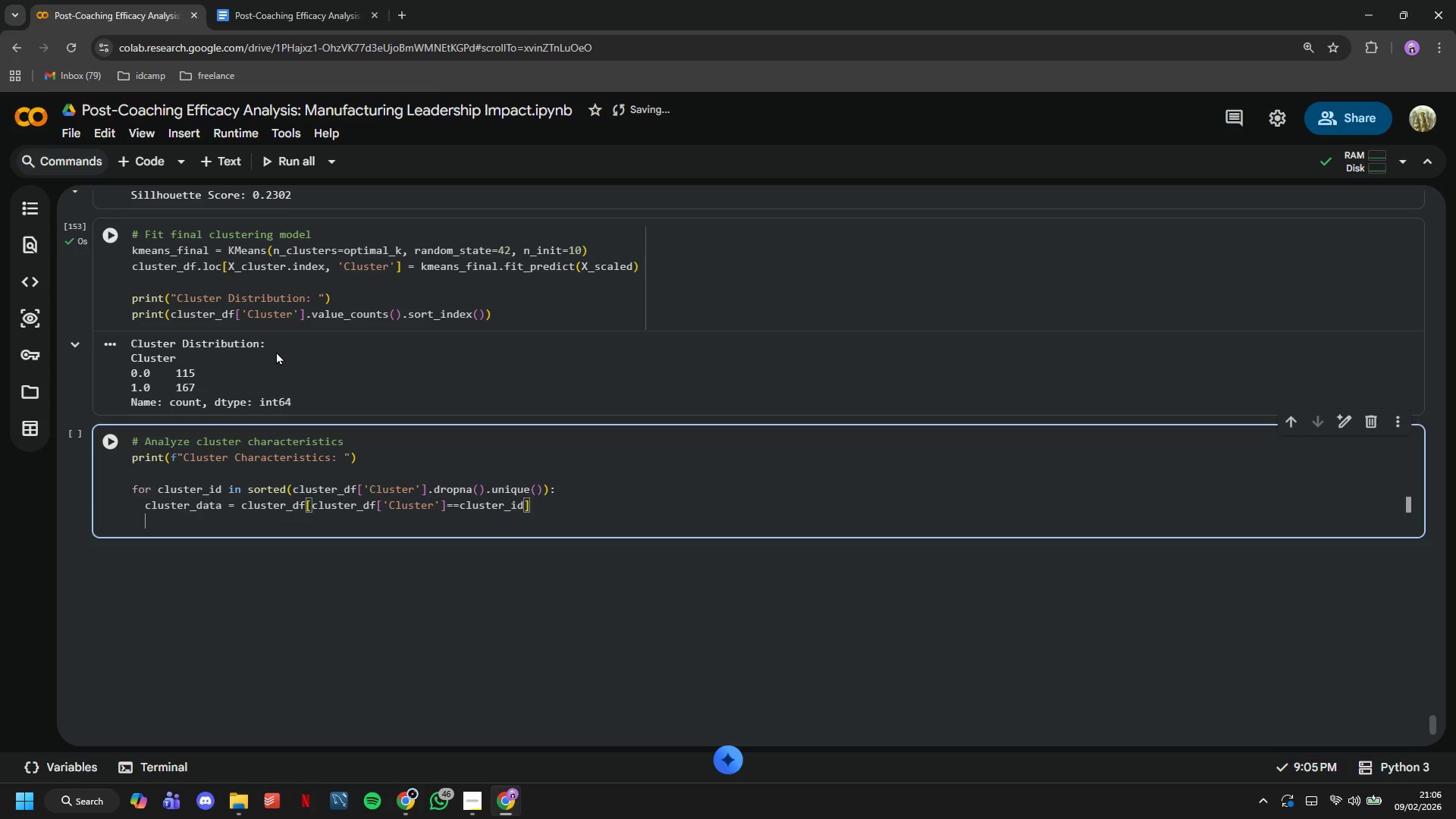 
 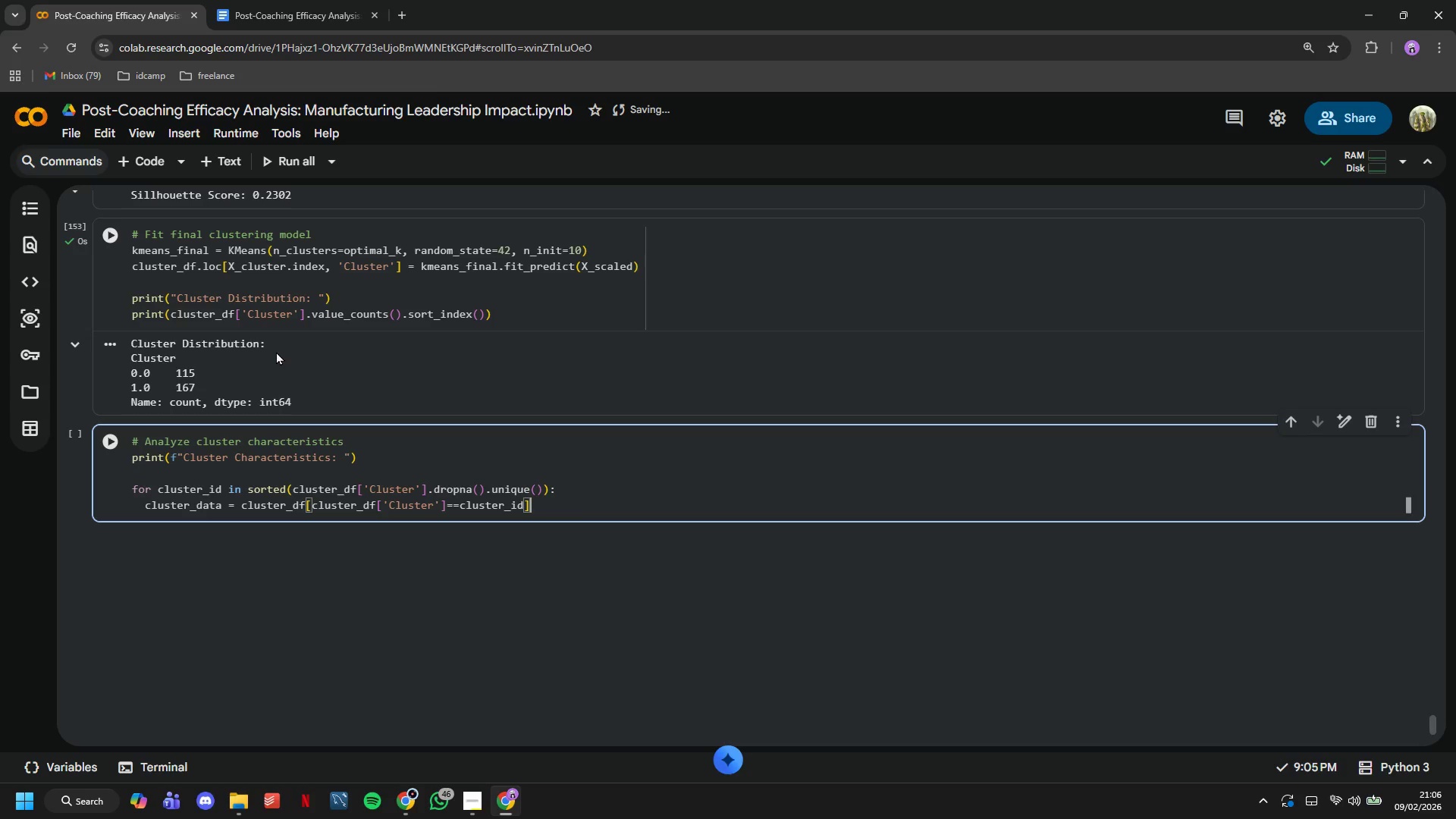 
key(Enter)
 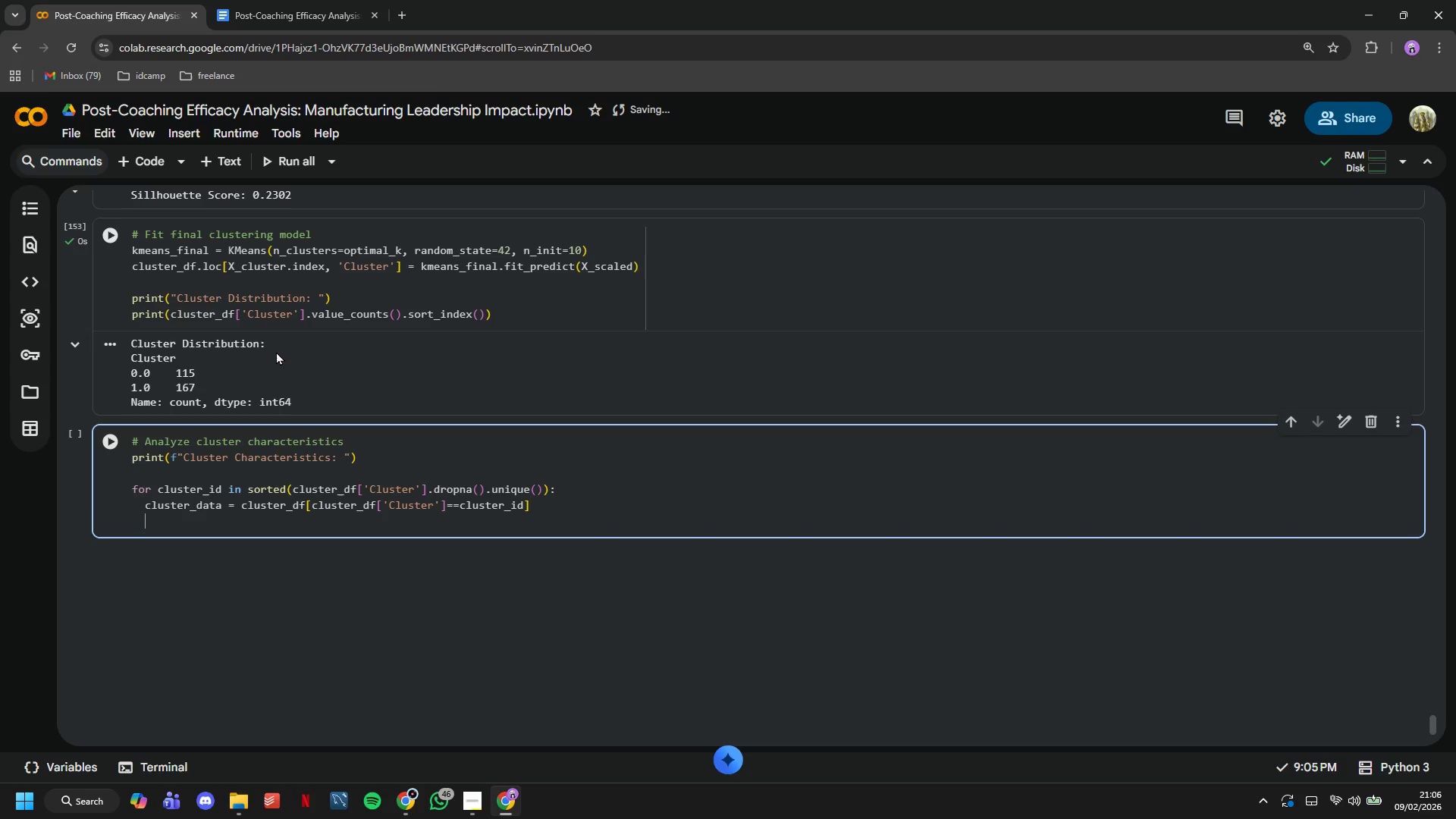 
key(Enter)
 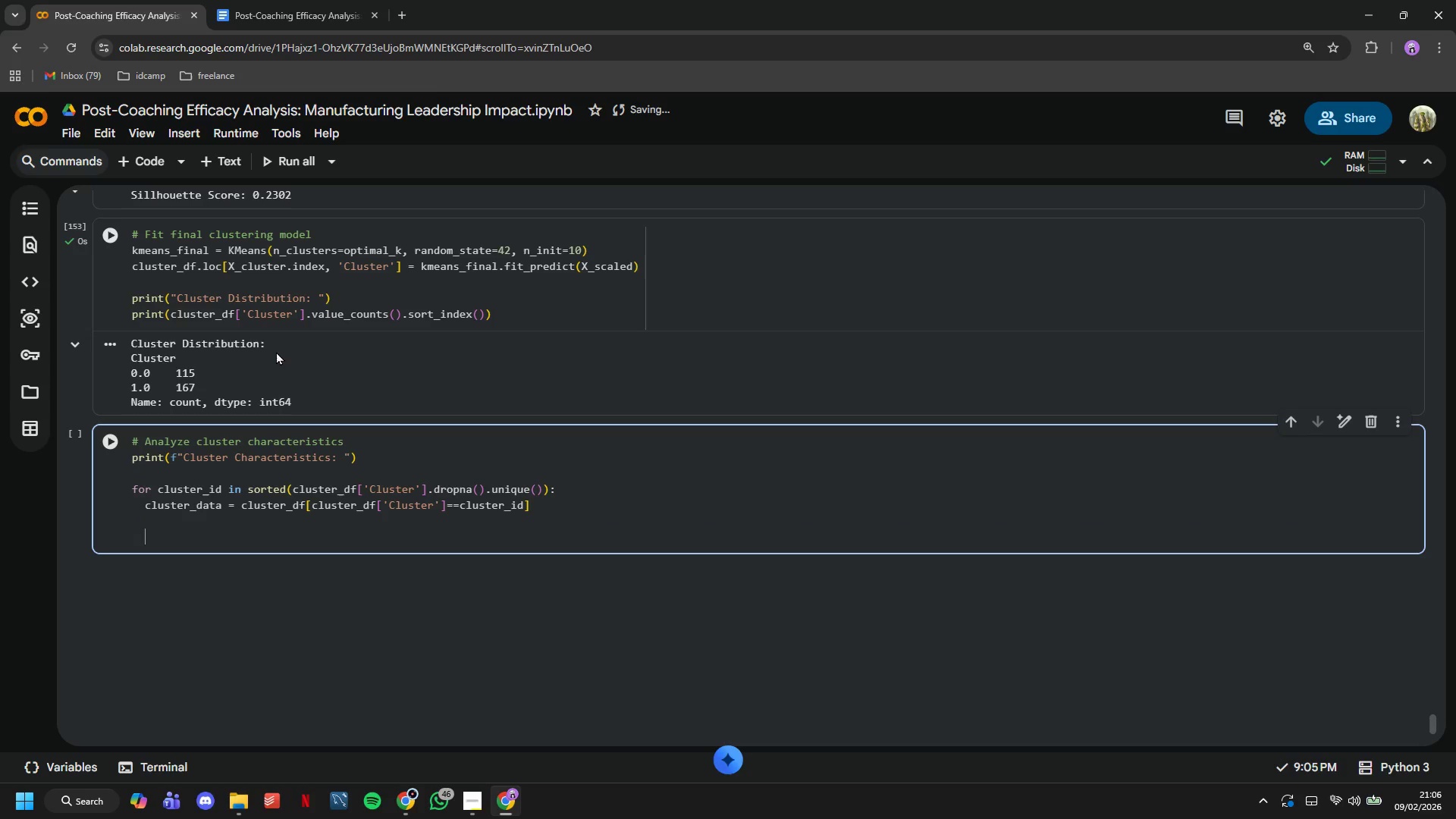 
type(print(f"\nClu)
key(Backspace)
key(Backspace)
type(Cluster {int(cluster_id)
 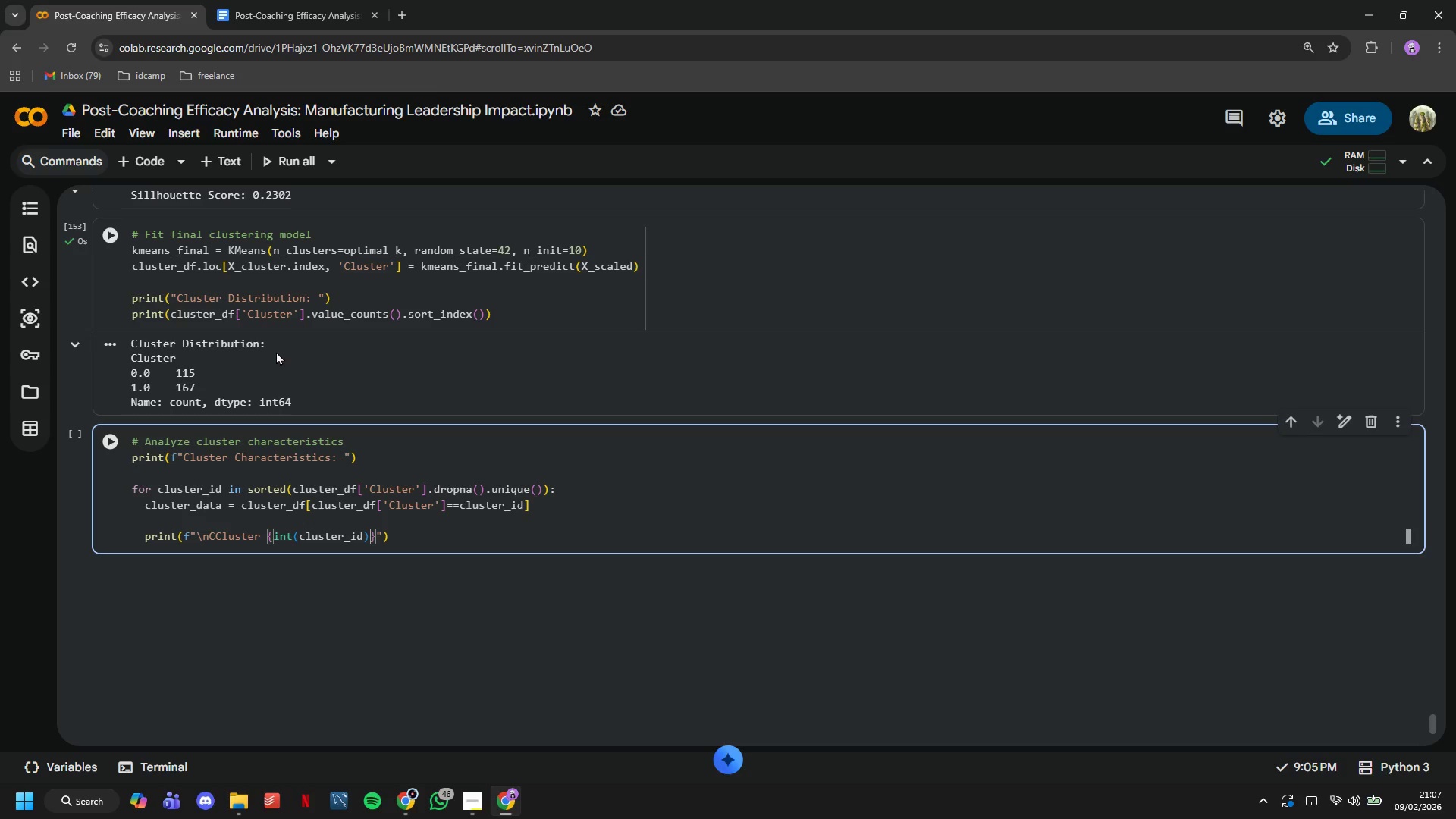 
 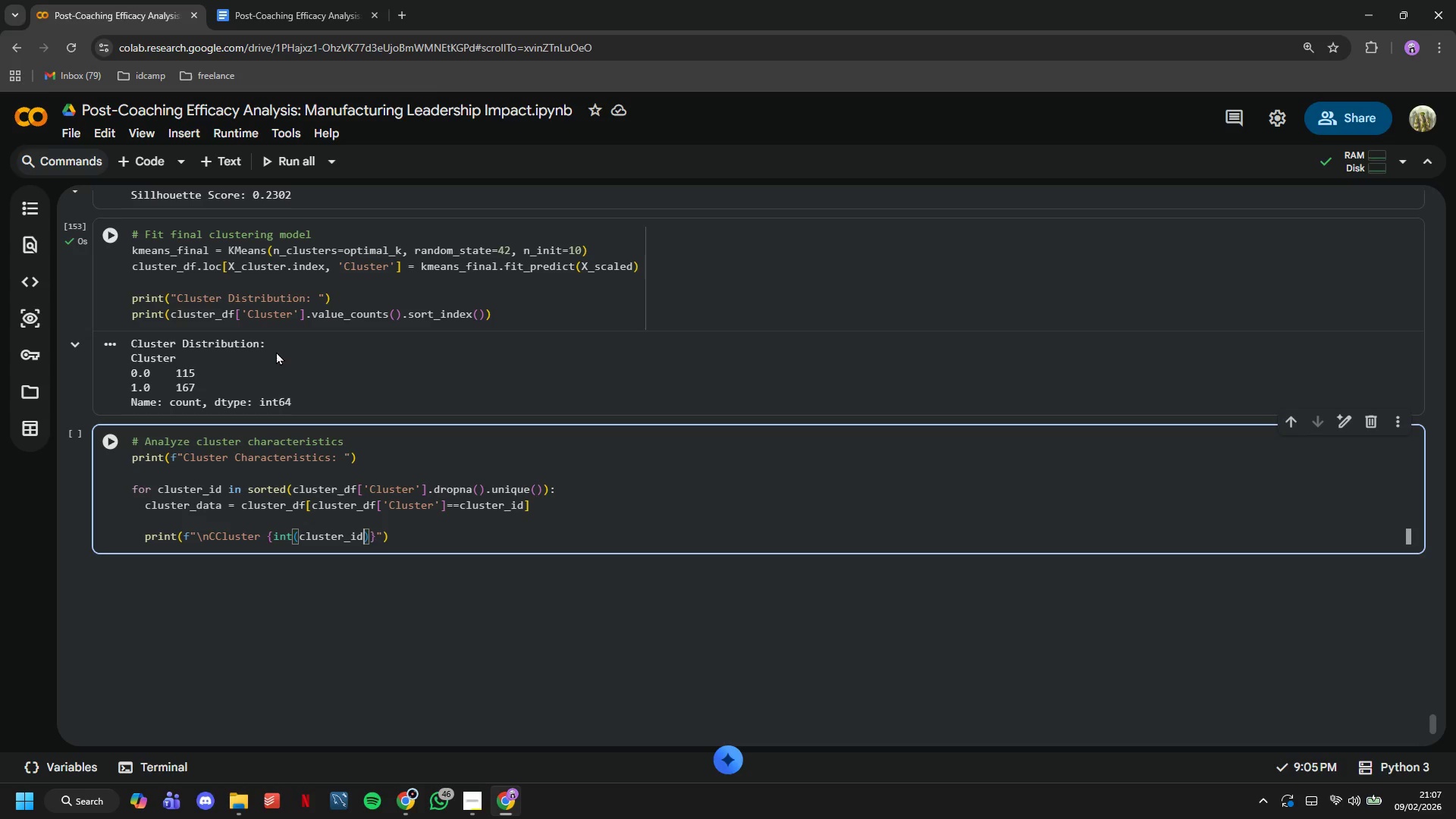 
key(ArrowRight)
 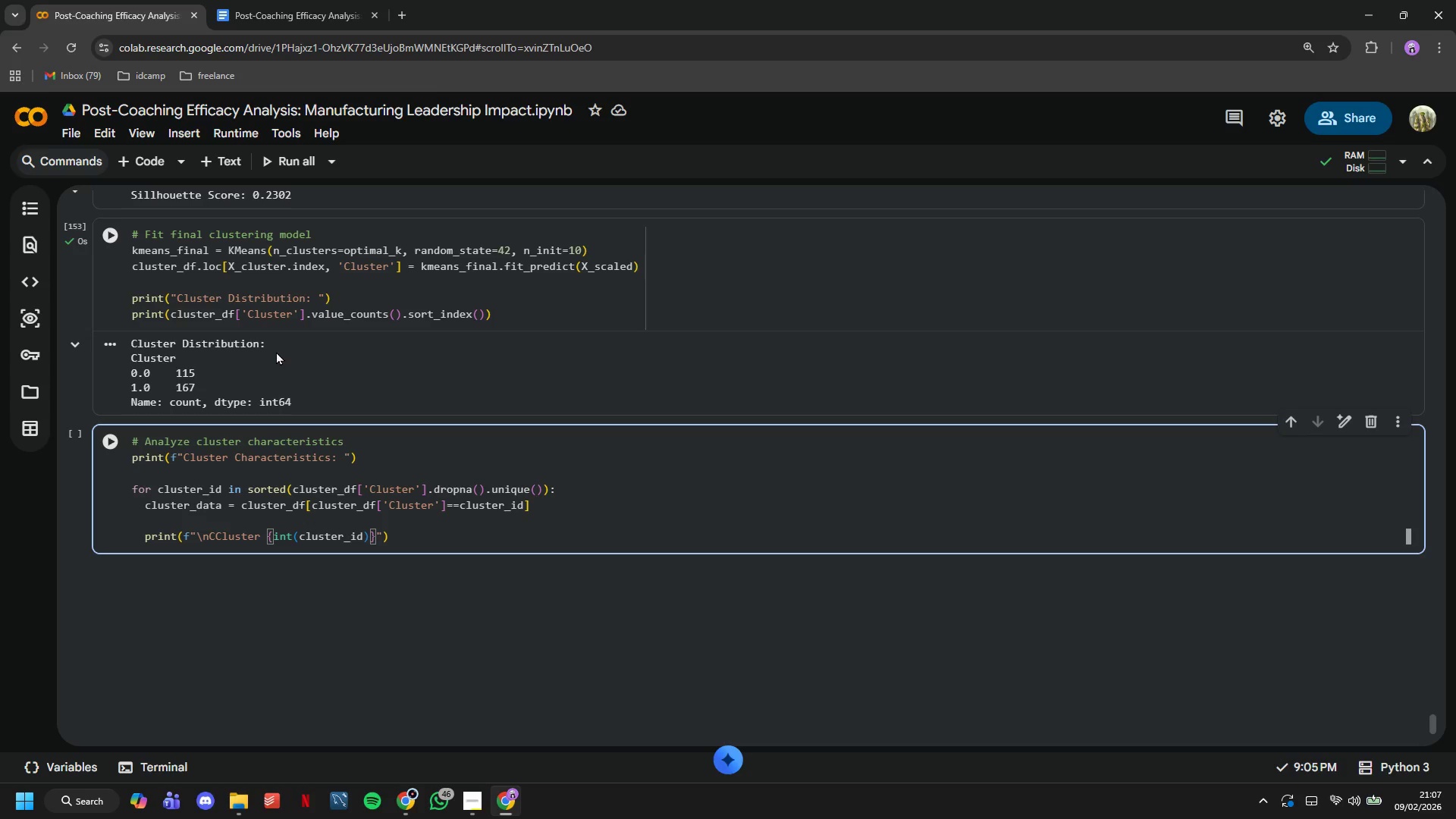 
key(ArrowRight)
 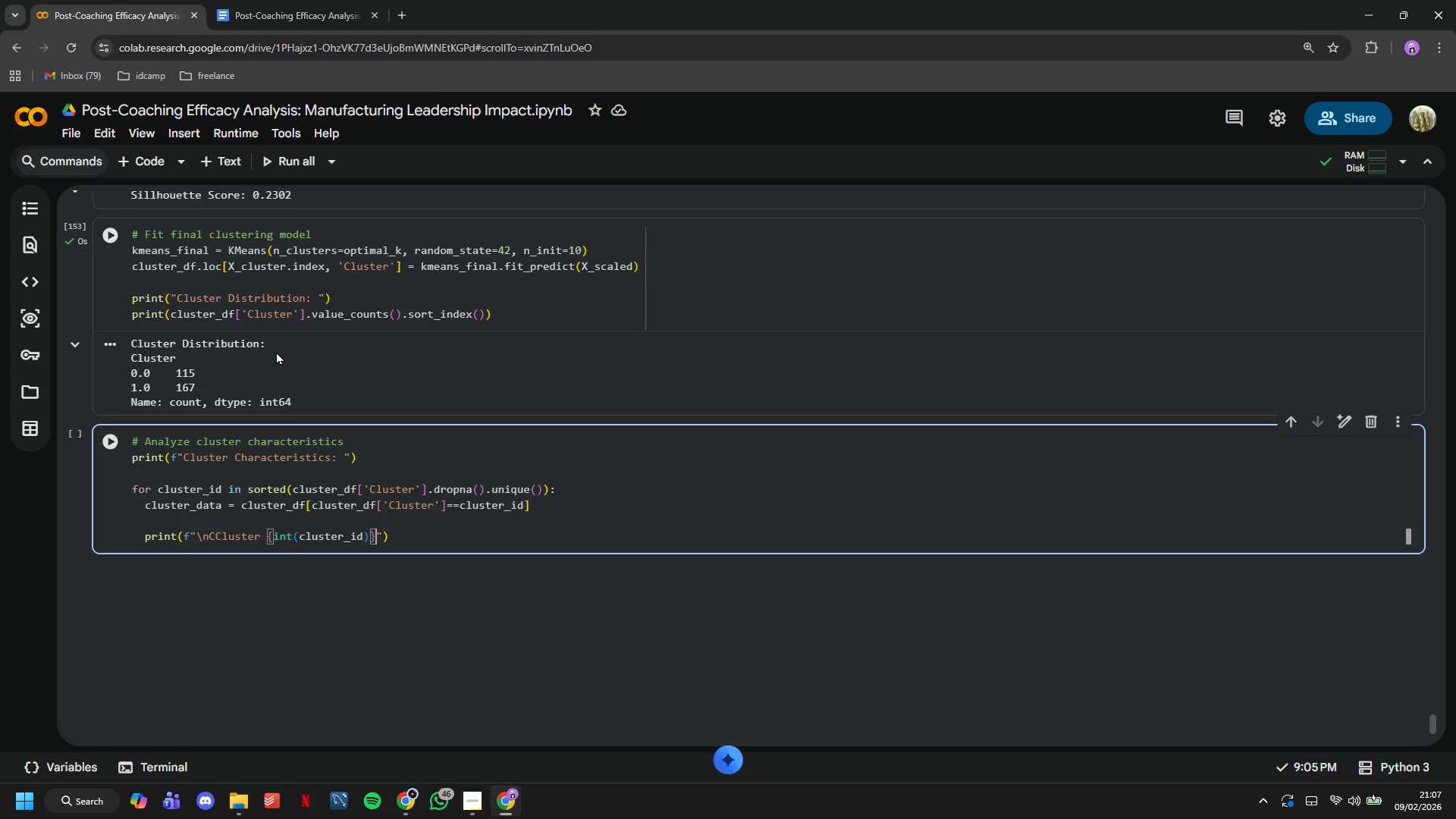 
type( (n={len(cluster_data)
 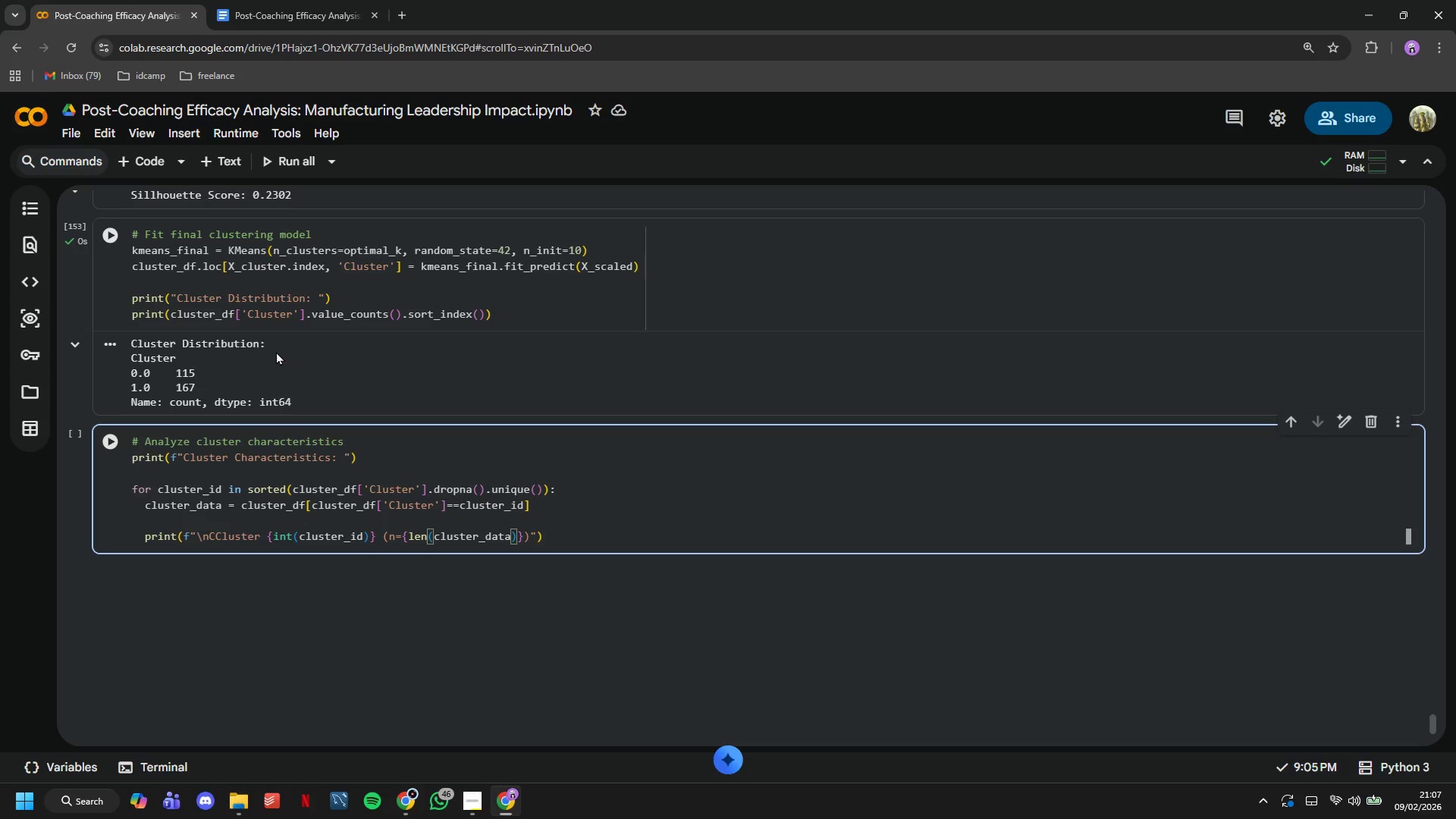 
key(ArrowRight)
 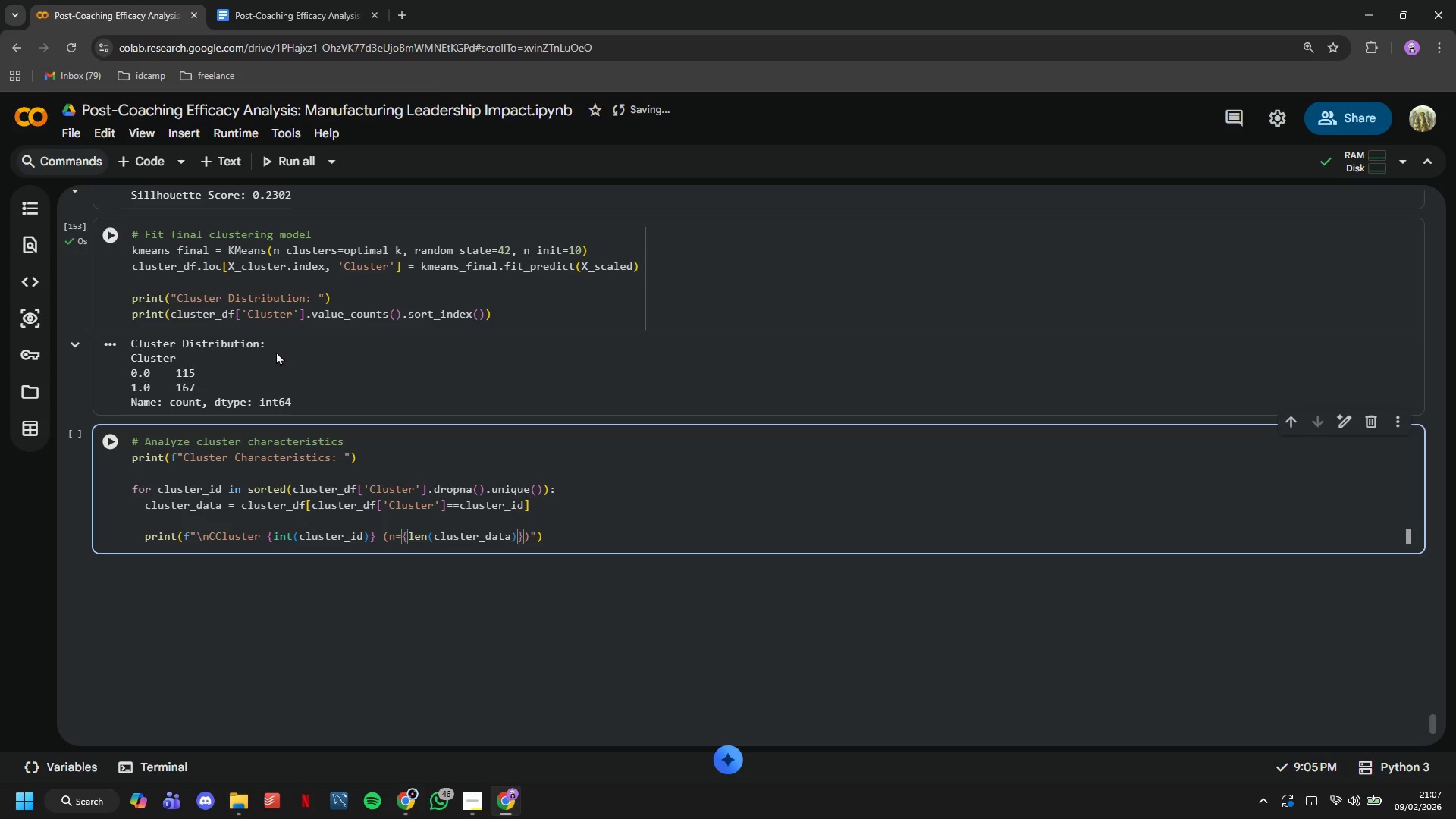 
key(ArrowRight)
 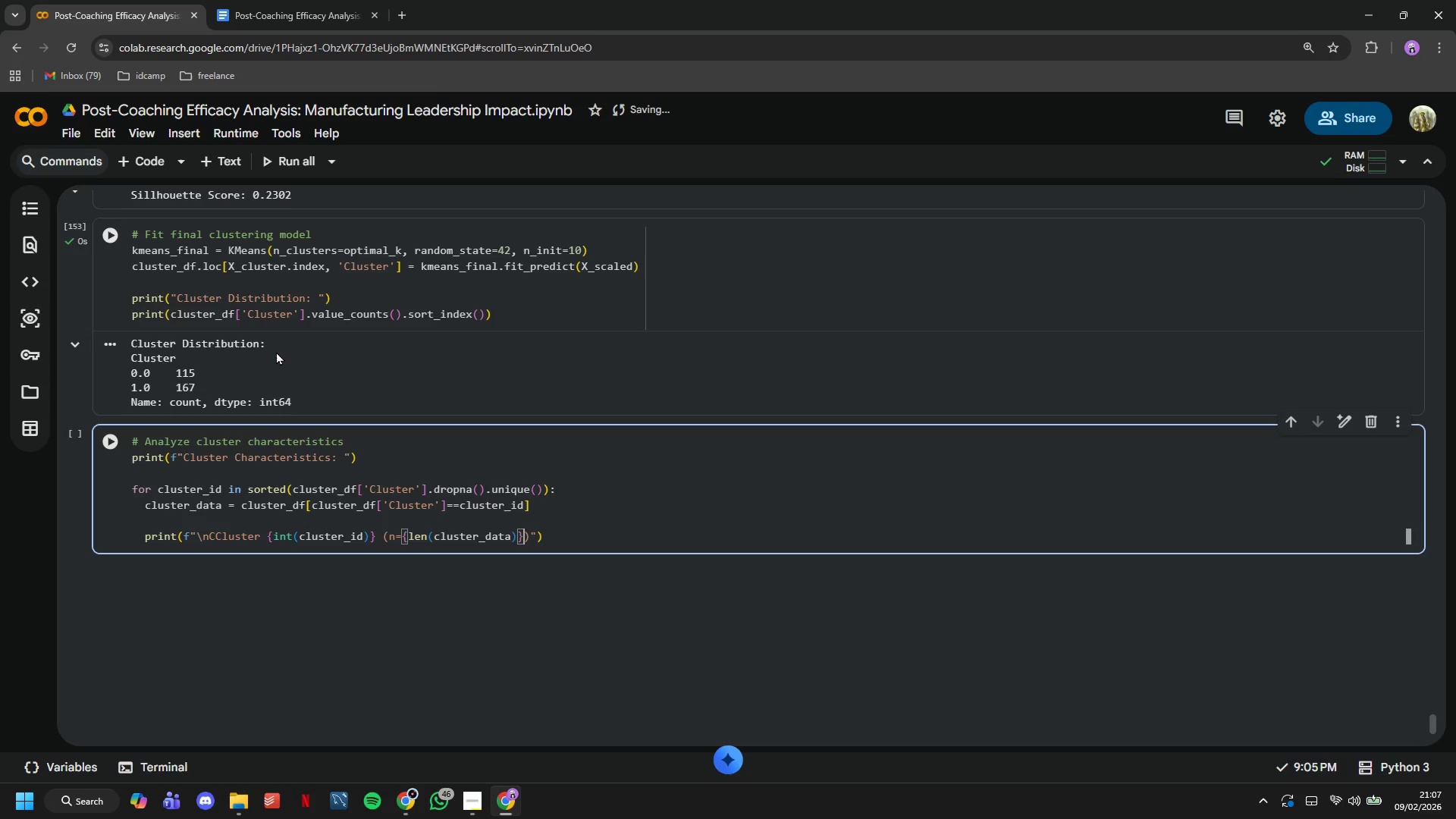 
key(ArrowRight)
 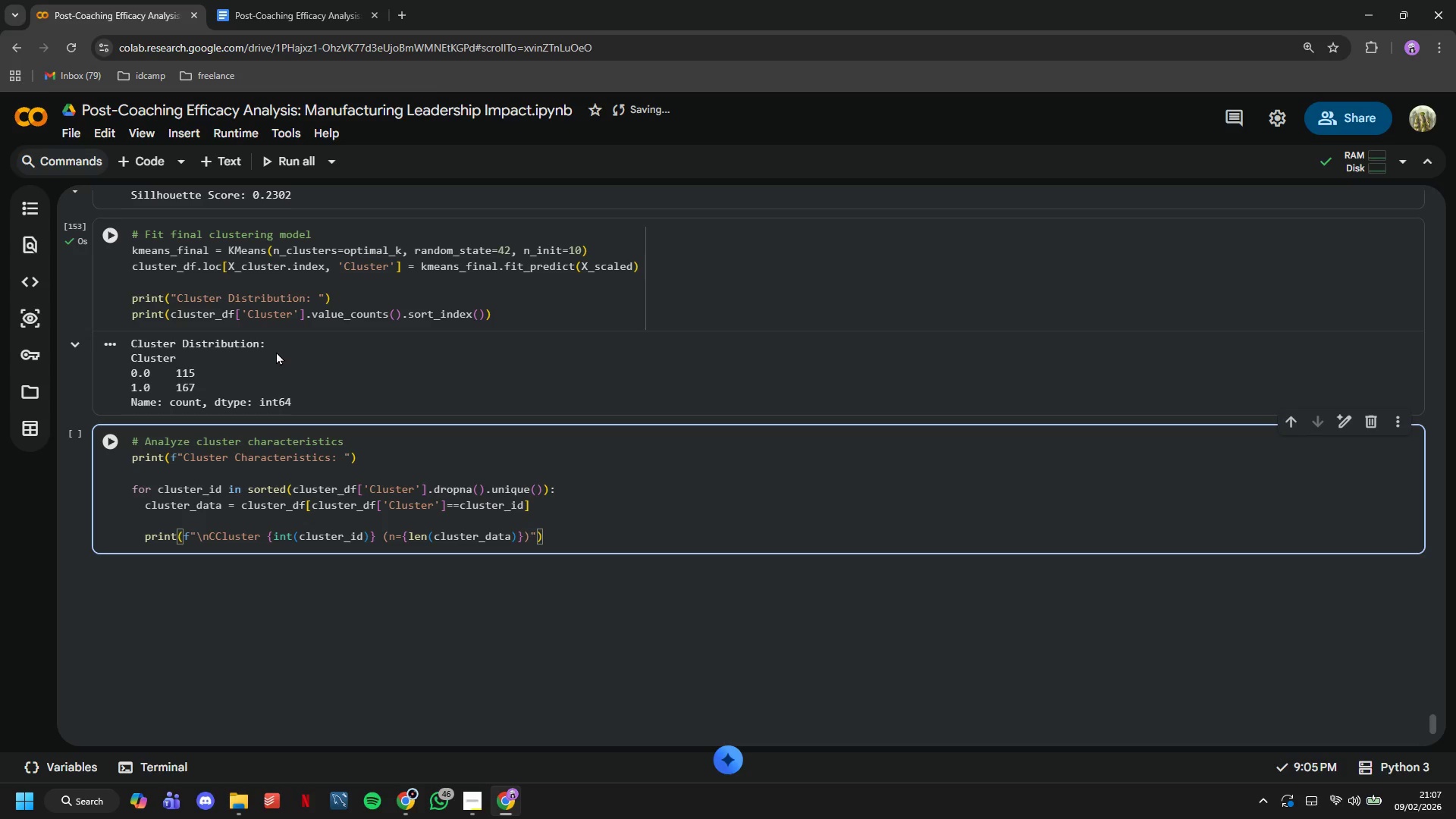 
key(Shift+Semicolon)
 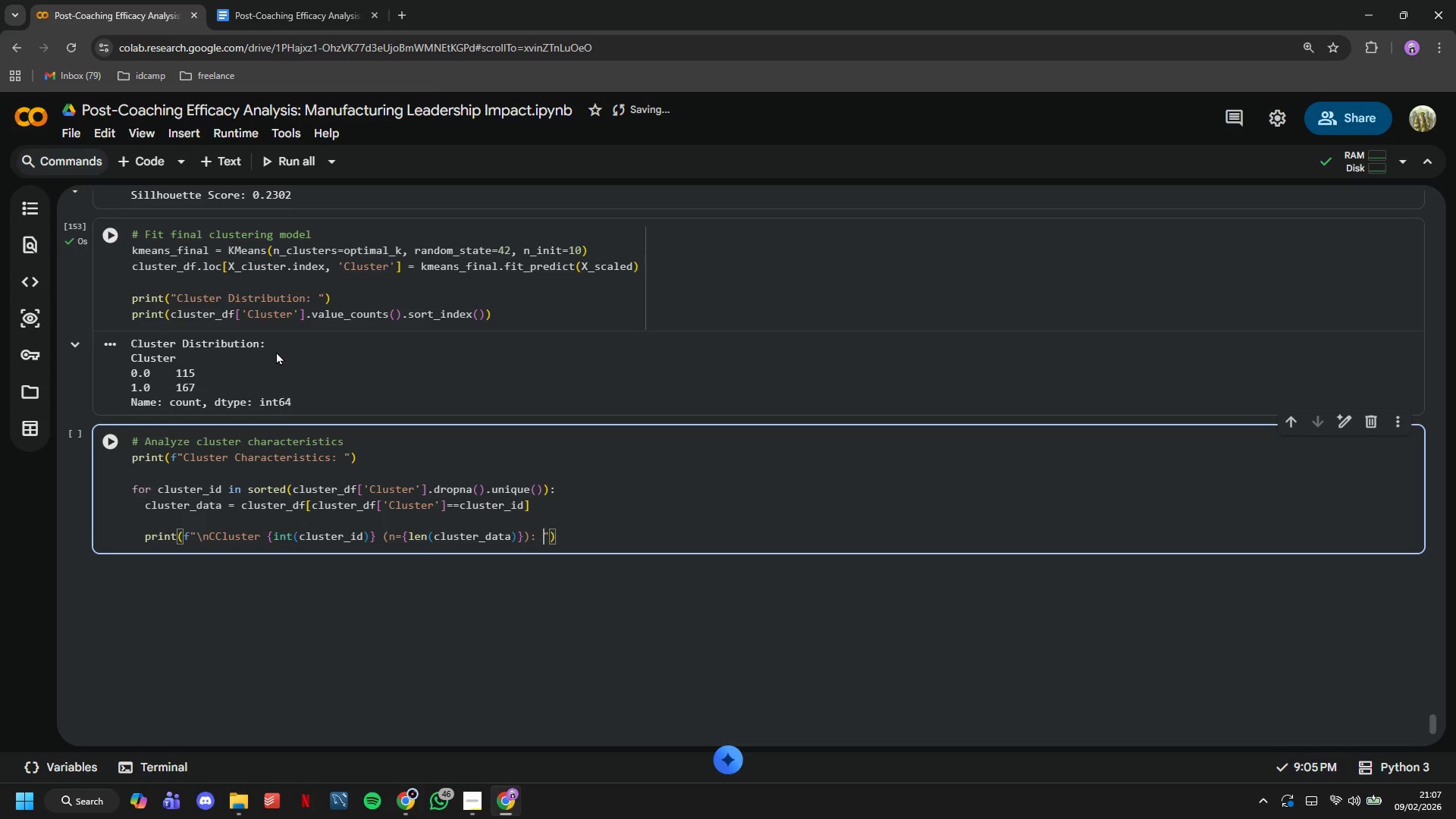 
key(Space)
 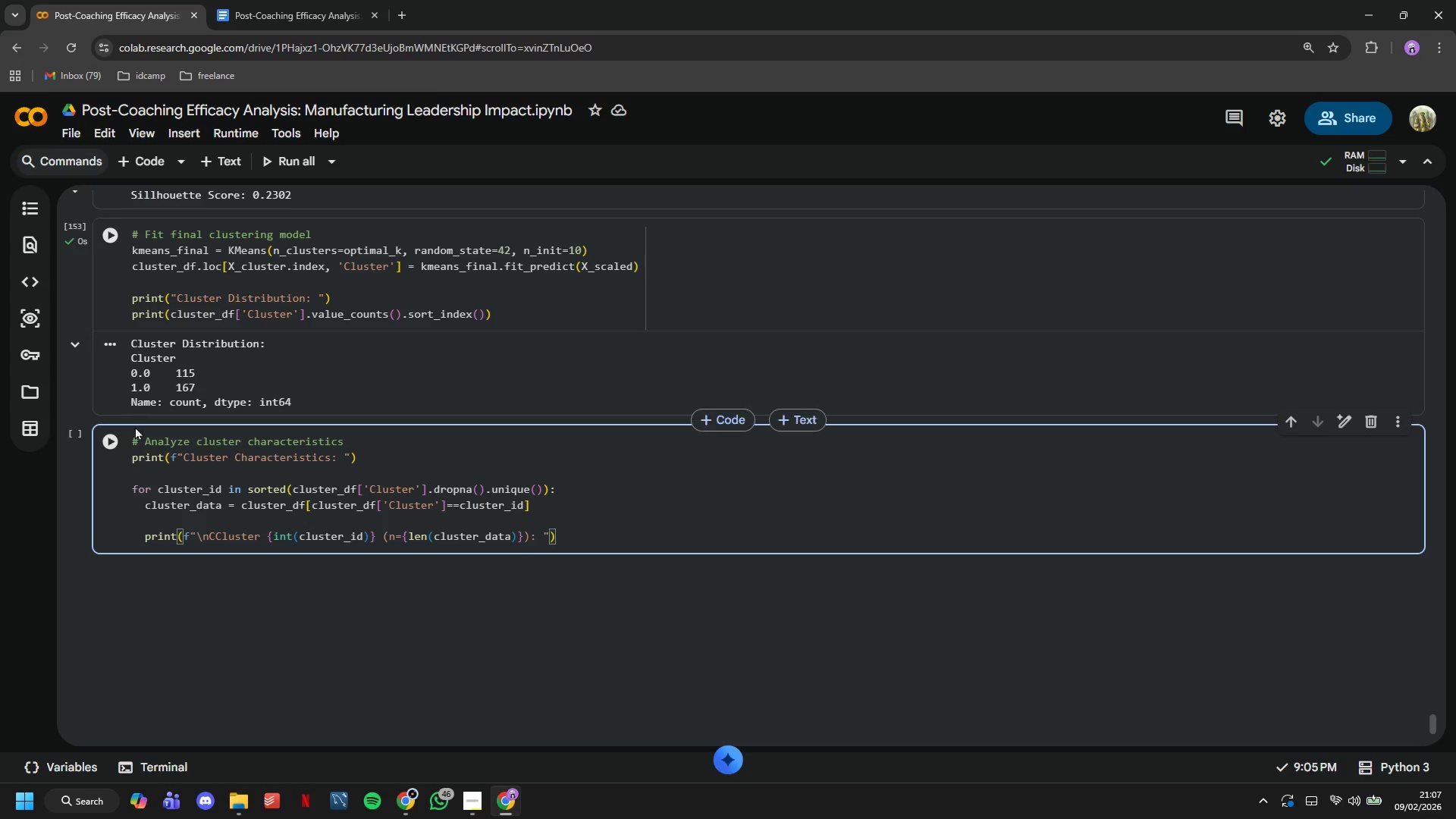 
wait(6.06)
 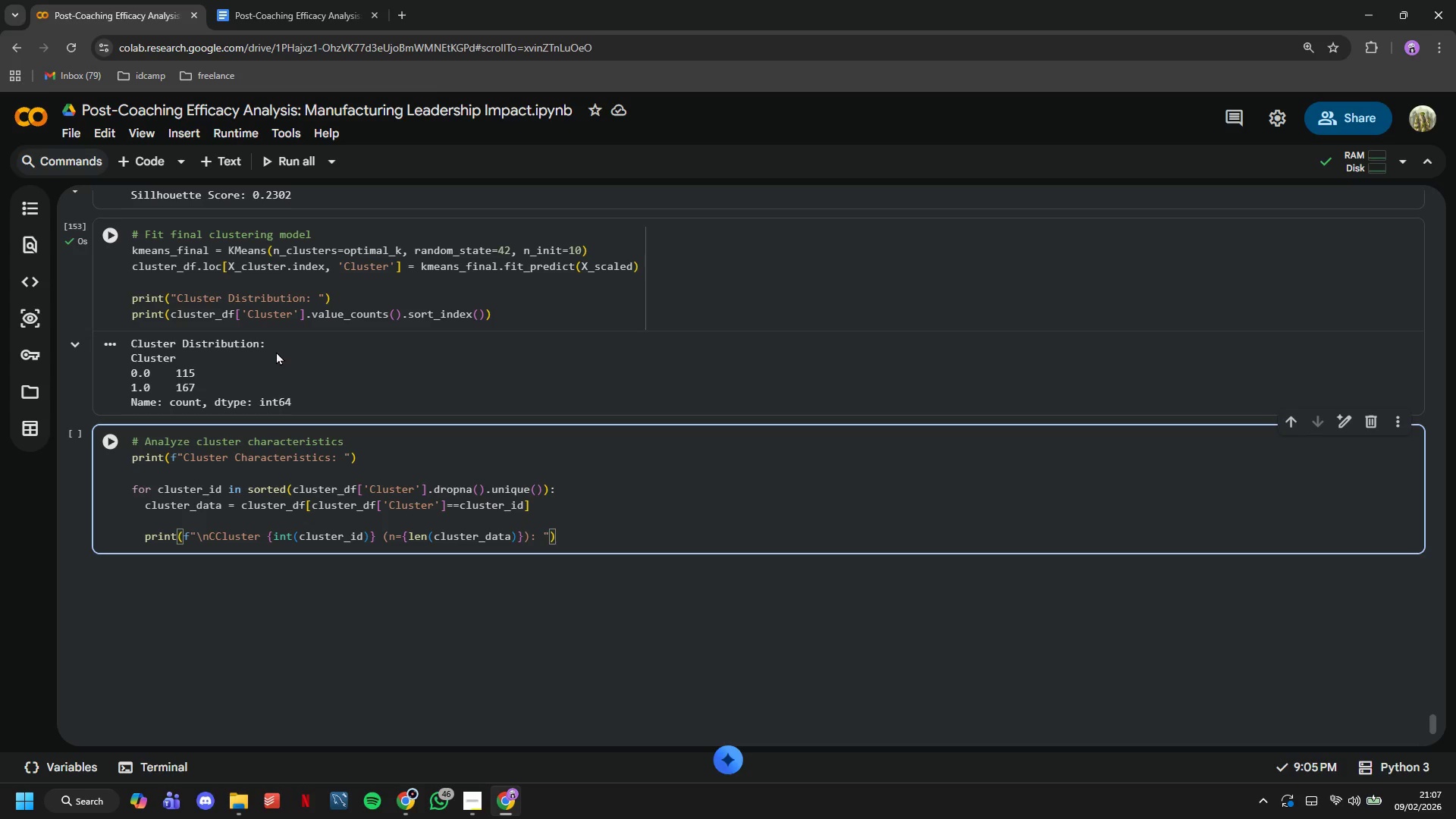 
scroll: coordinate [118, 431], scroll_direction: down, amount: 1.0
 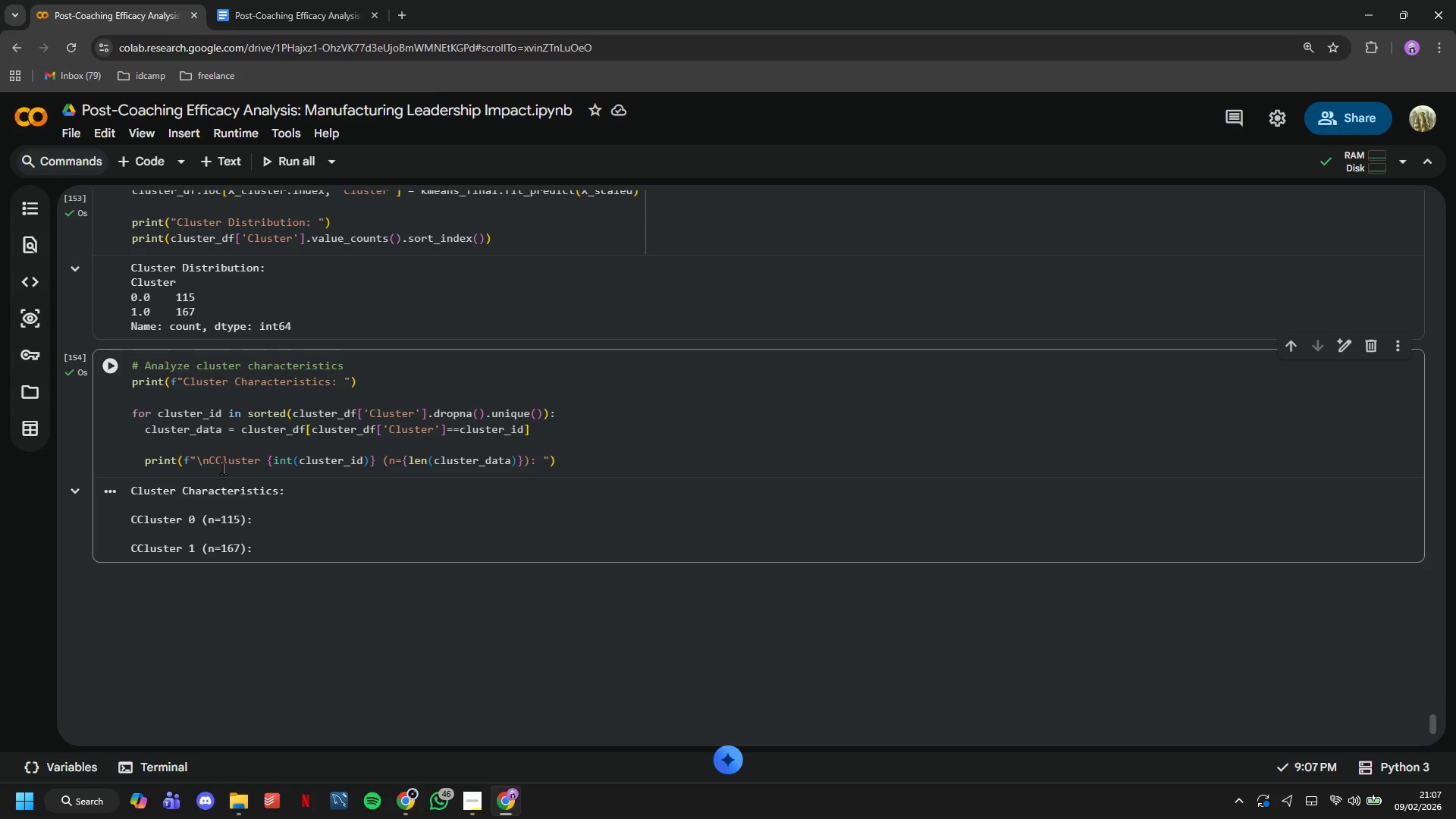 
left_click([217, 460])
 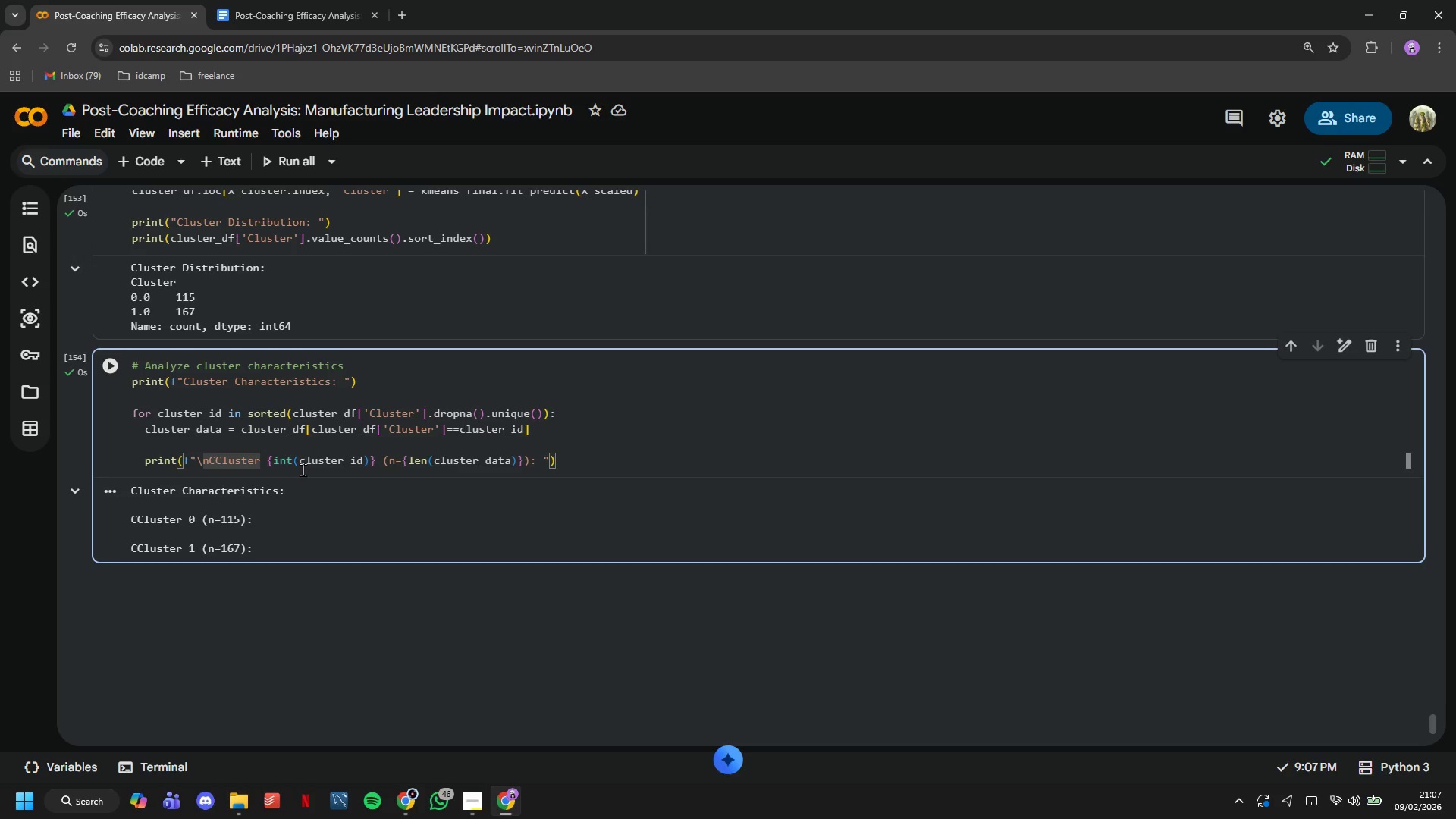 
key(Backspace)
 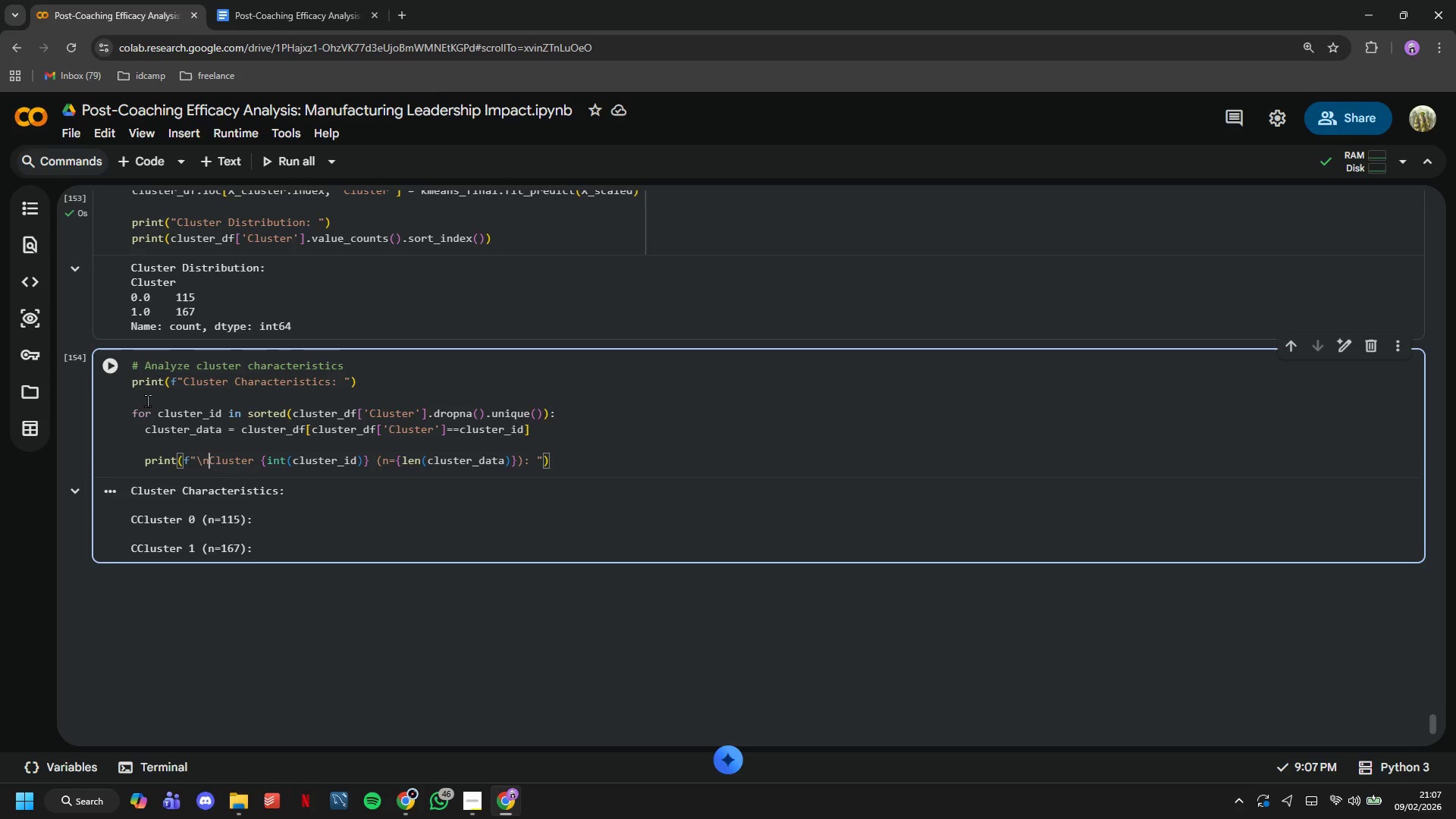 
left_click([101, 367])
 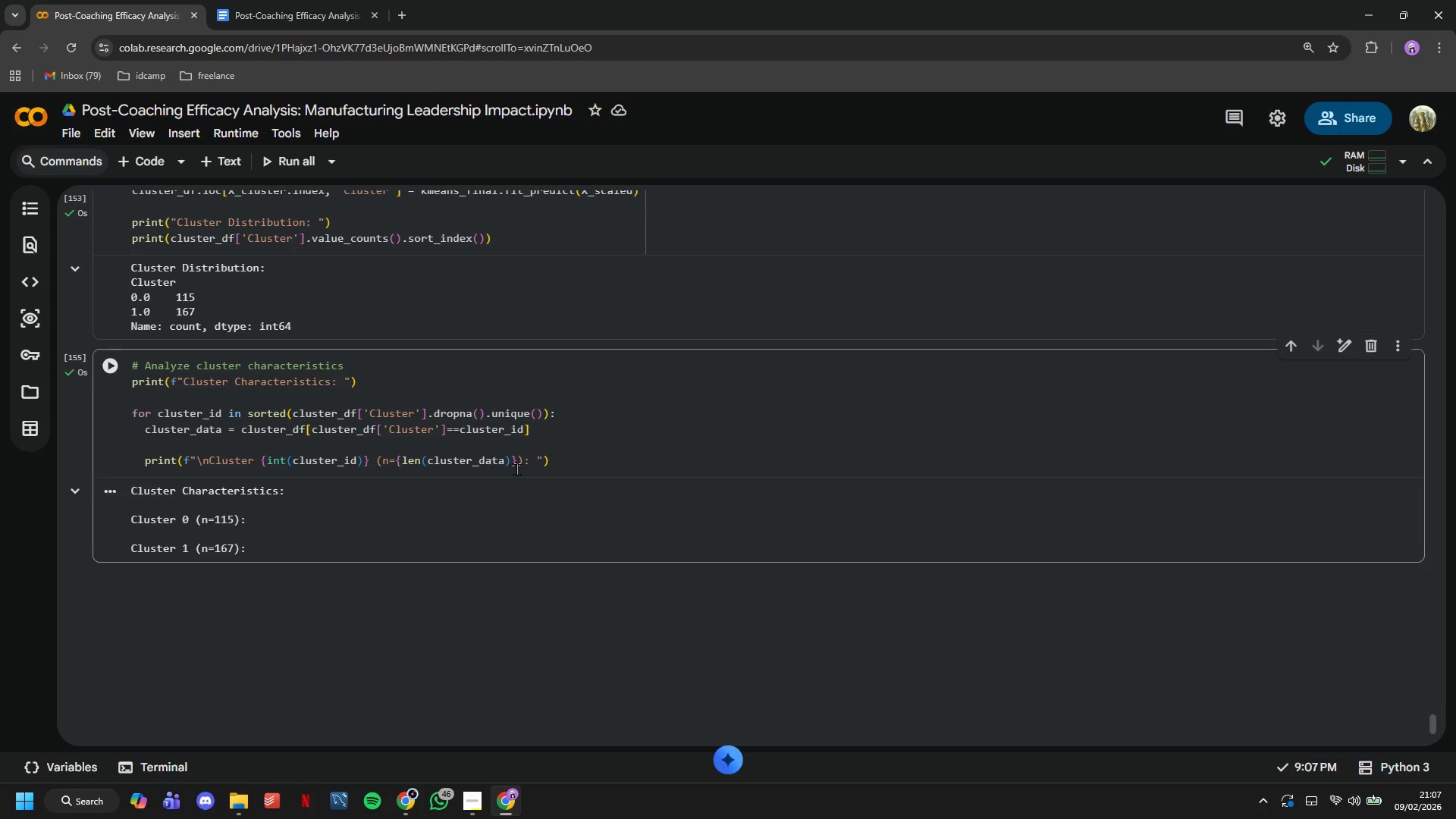 
left_click([588, 455])
 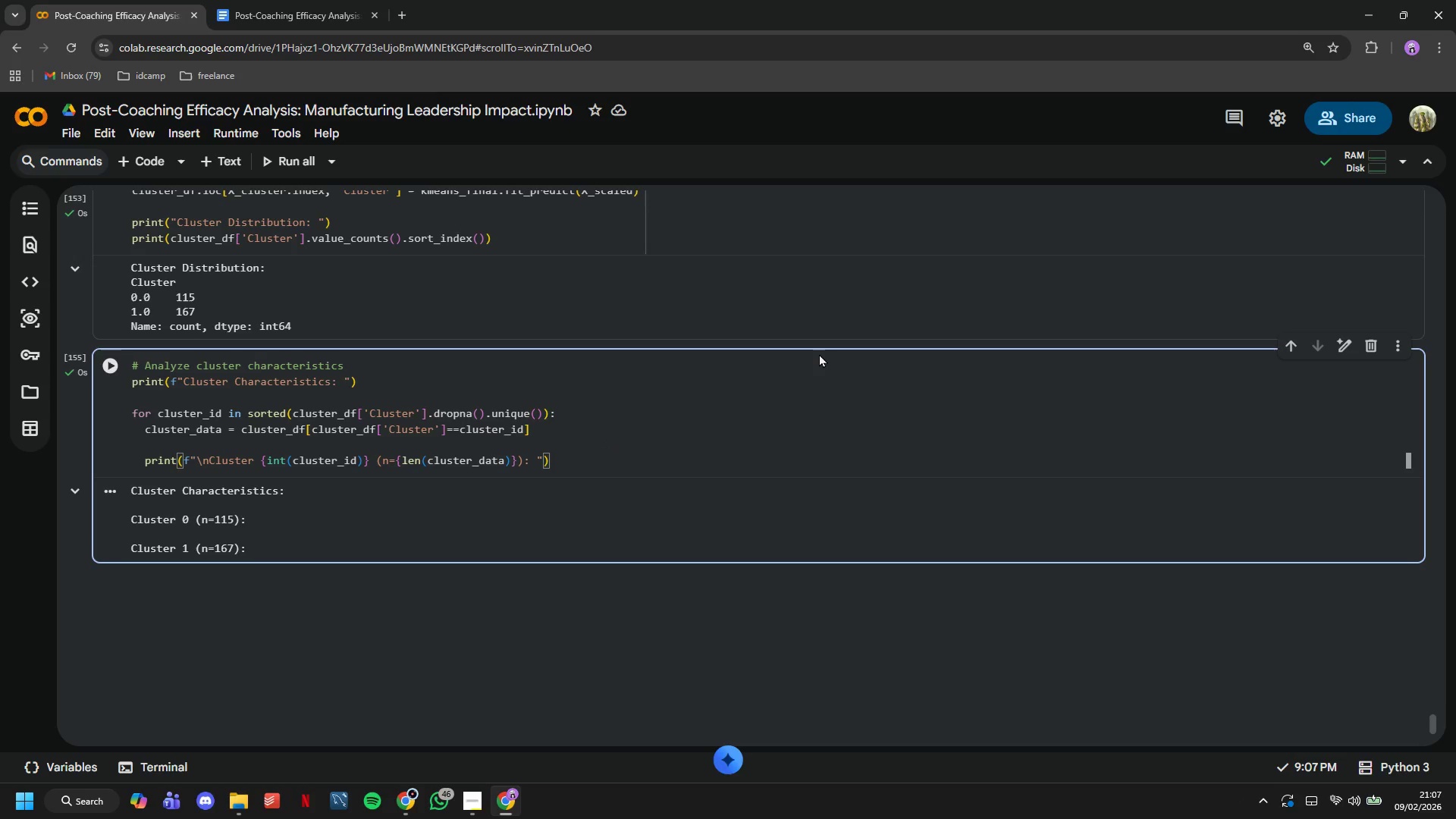 
key(Enter)
 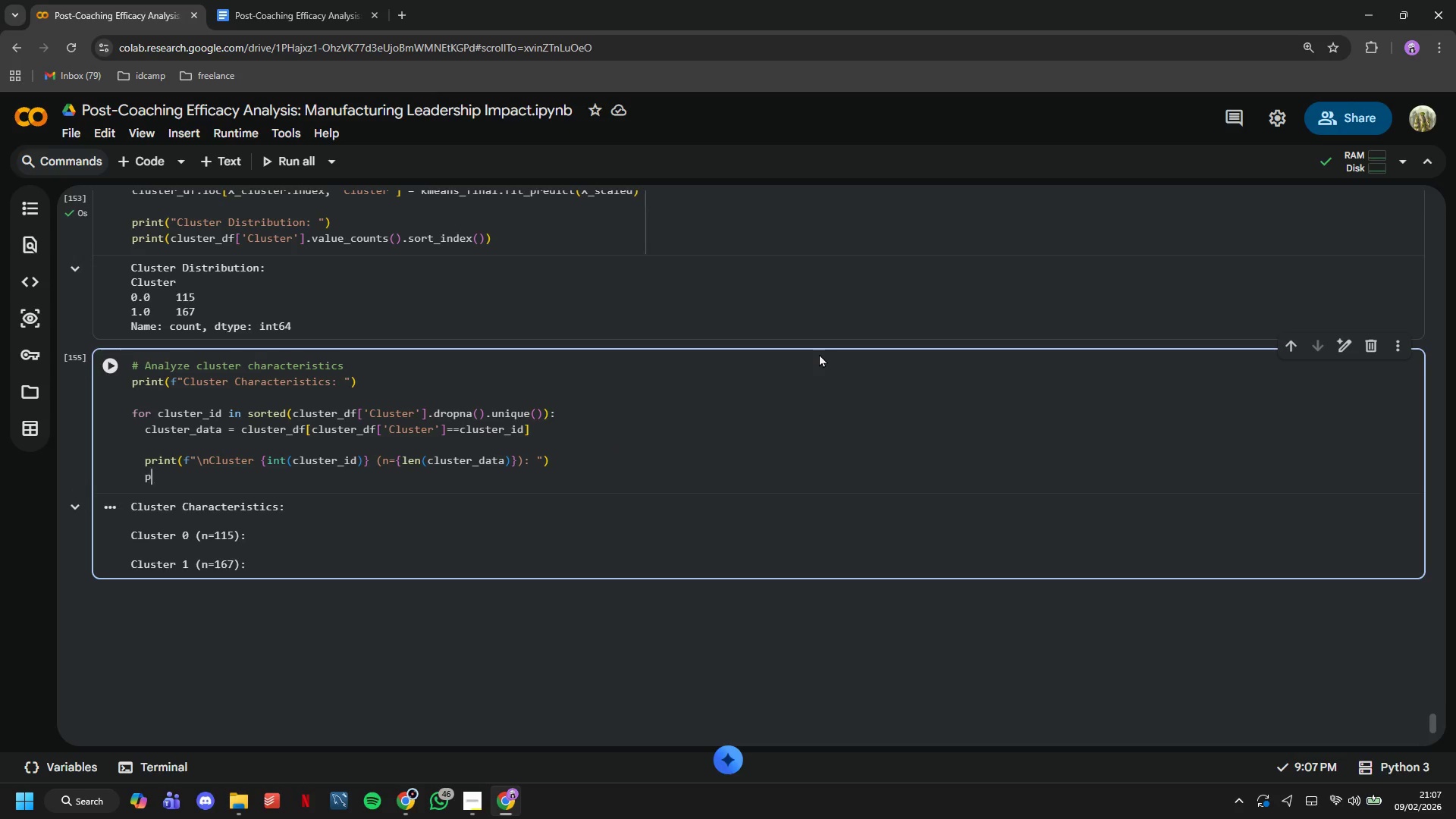 
type(print)
 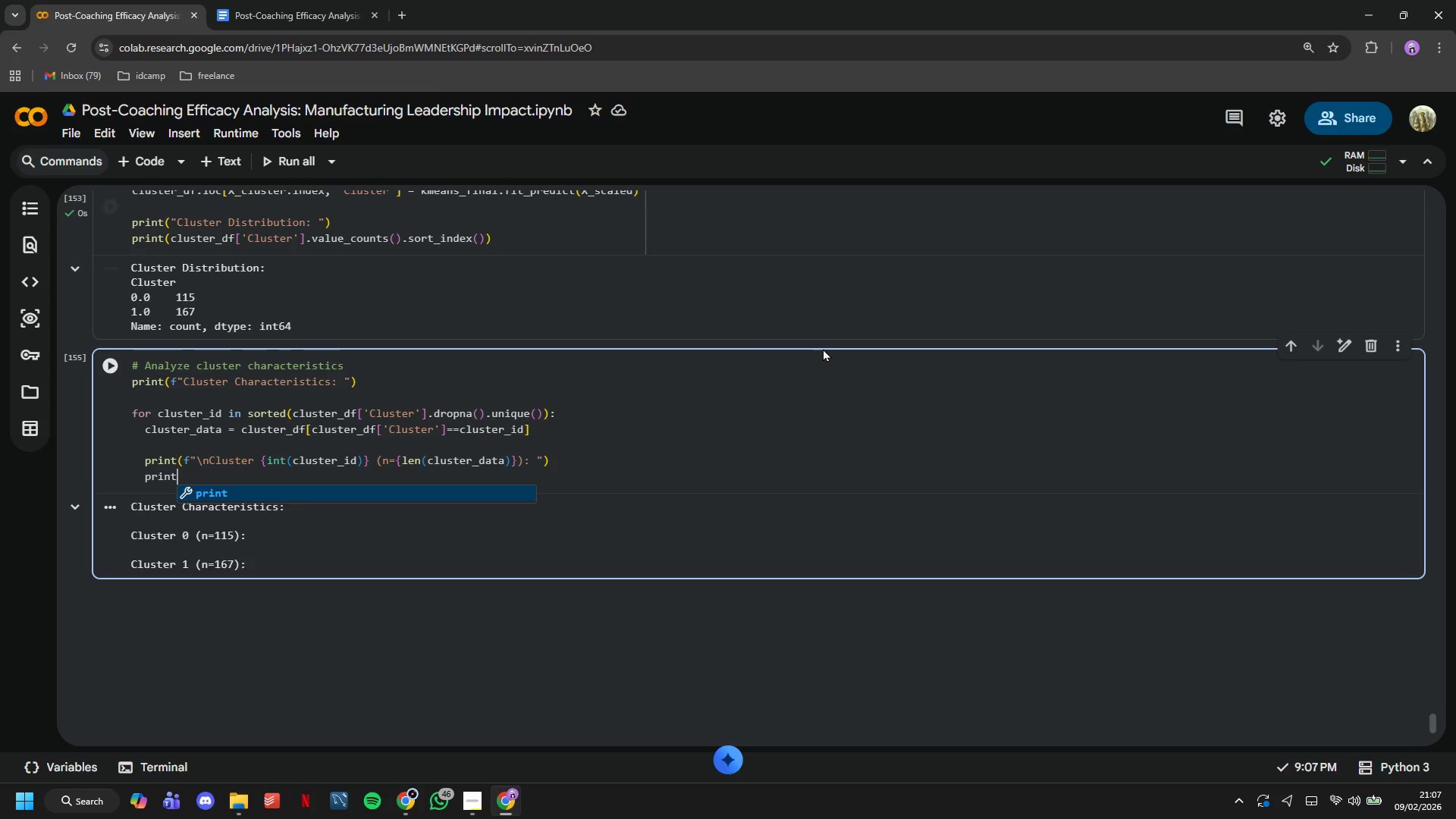 
hold_key(key=ShiftLeft, duration=1.5)
 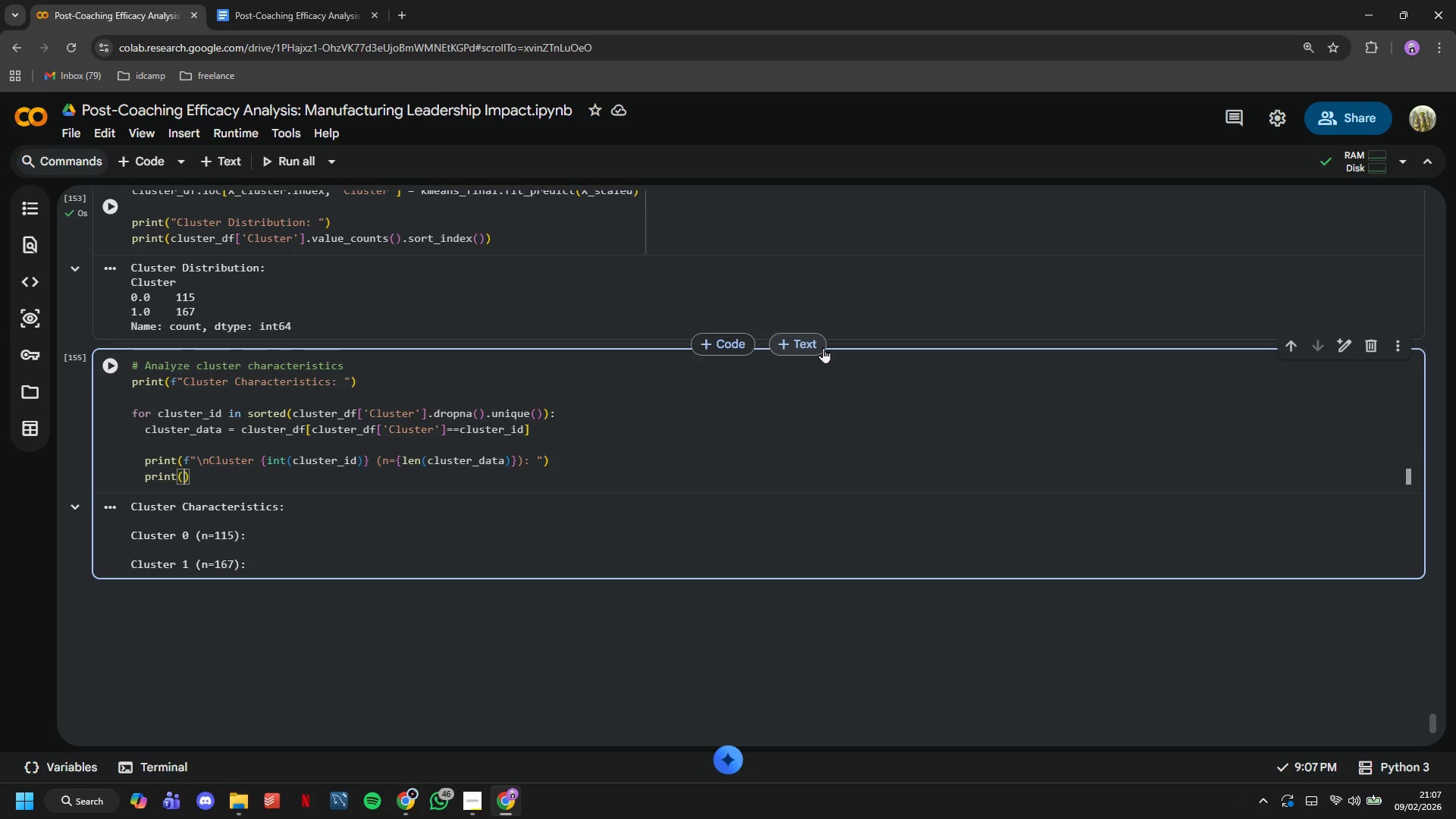 
type((f" Avg Coaching Hours)
key(Tab)
type(: {)
key(Tab)
 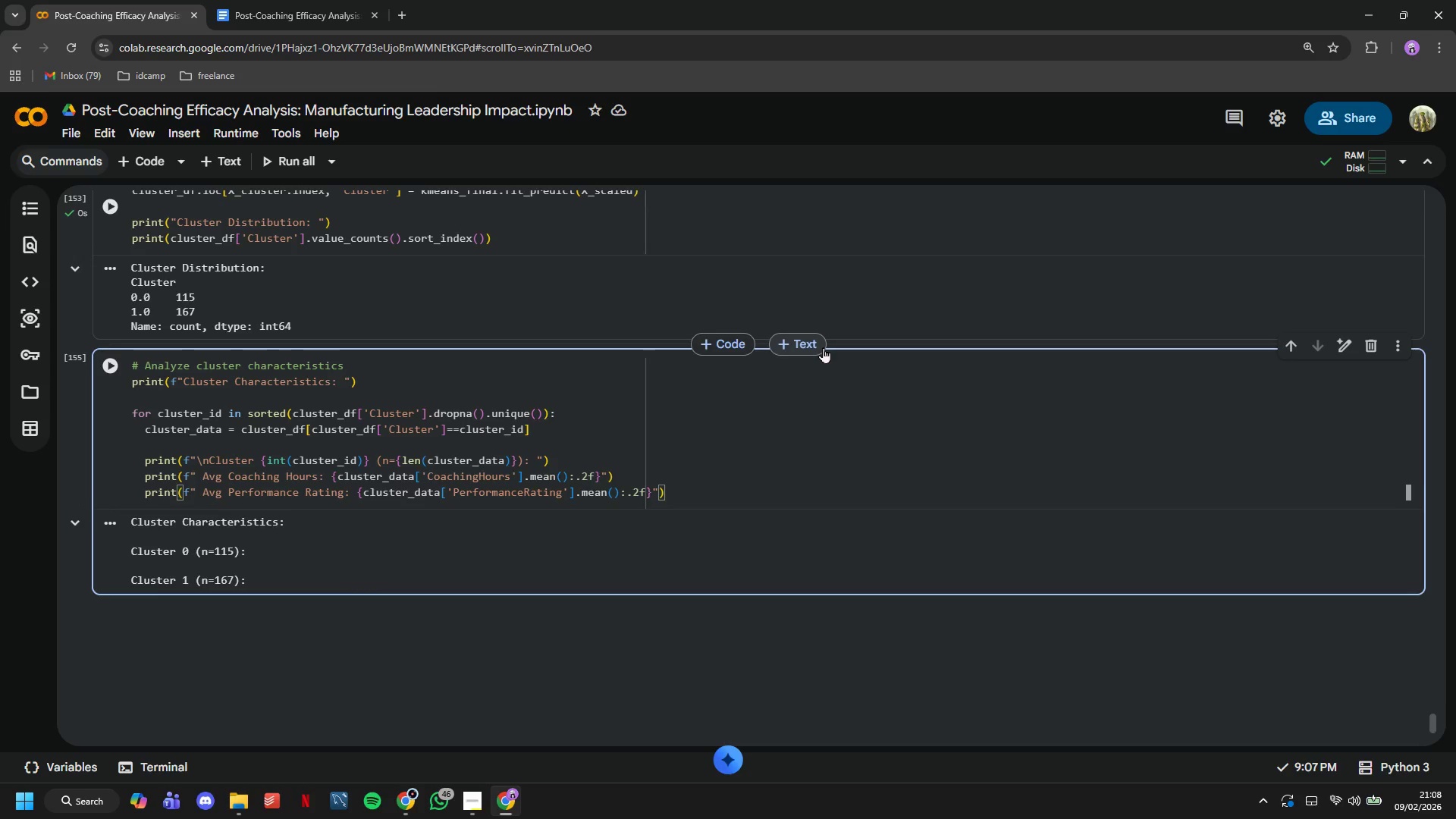 
key(Enter)
 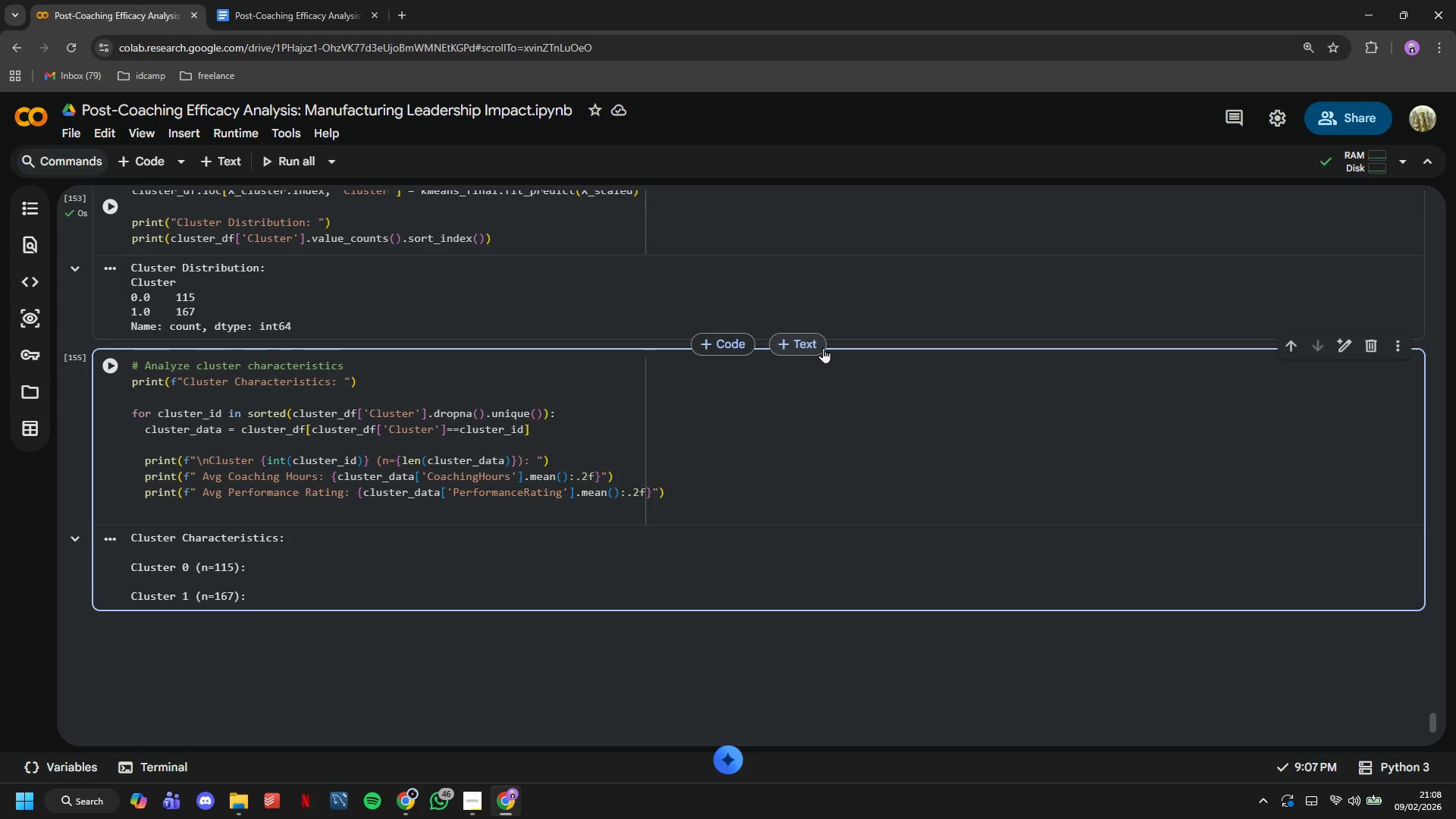 
type(print(f" Avg Years at Company)
 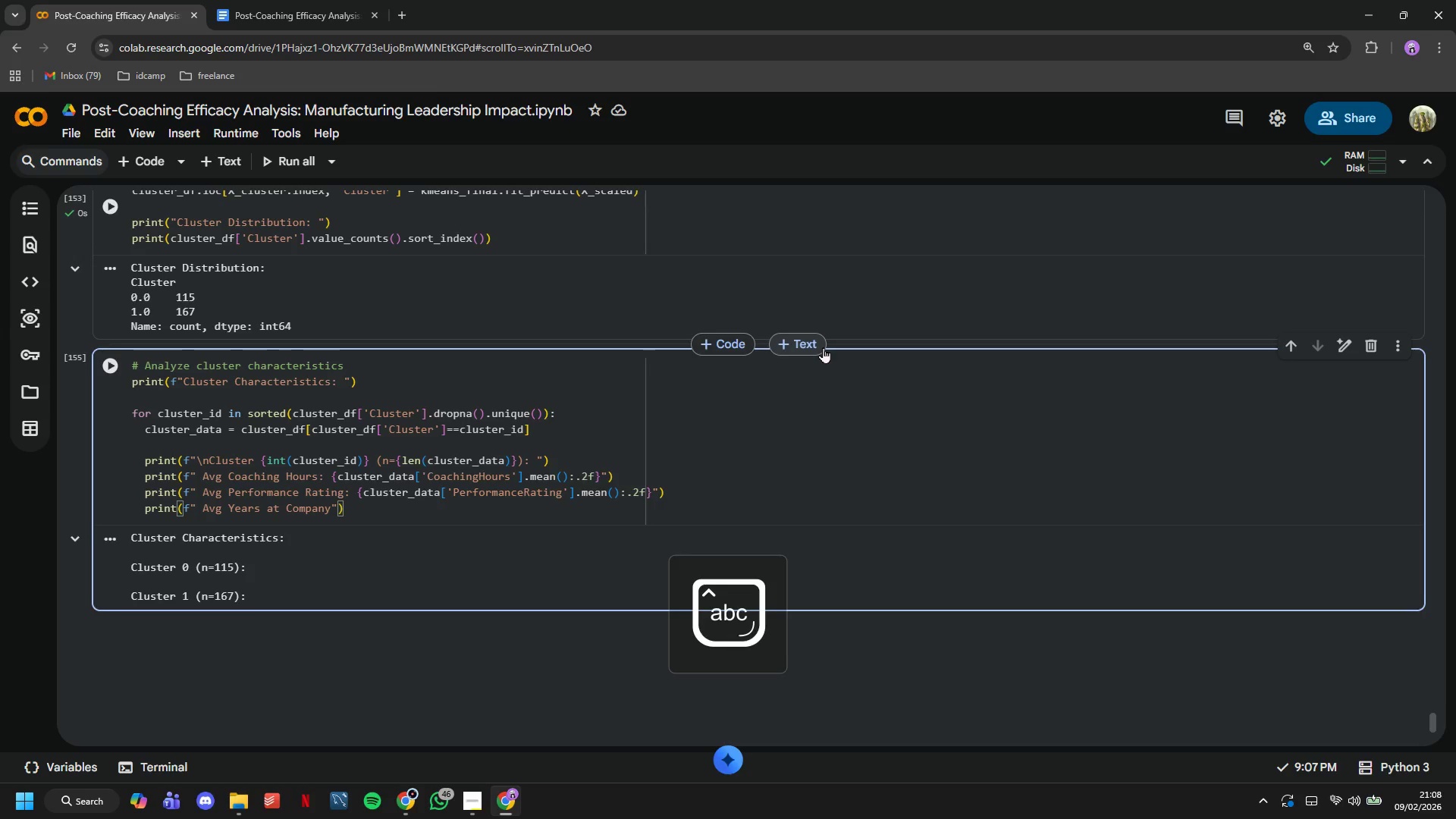 
type(: {cluster_data['Y)
key(Tab)
 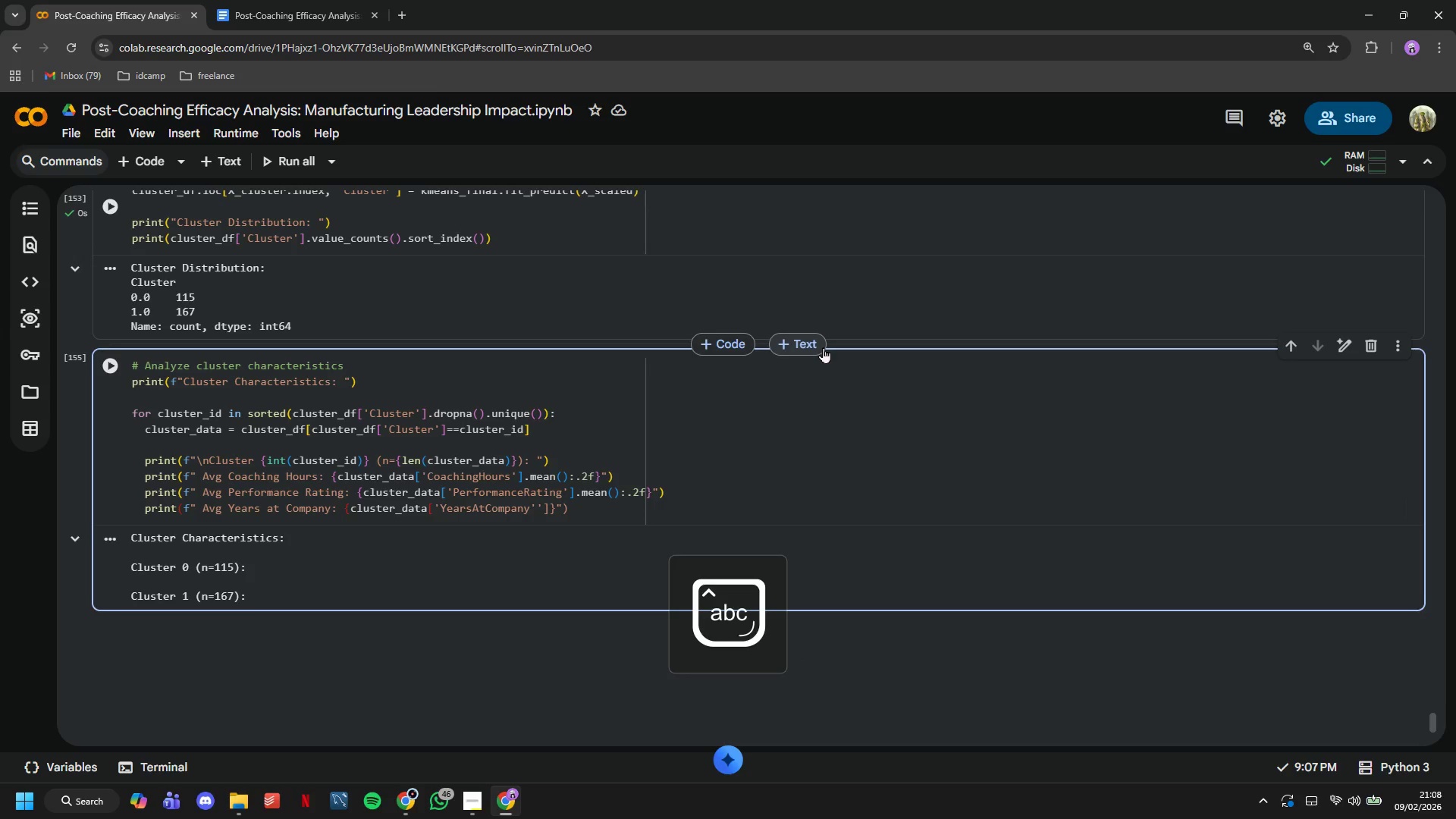 
key(ArrowRight)
 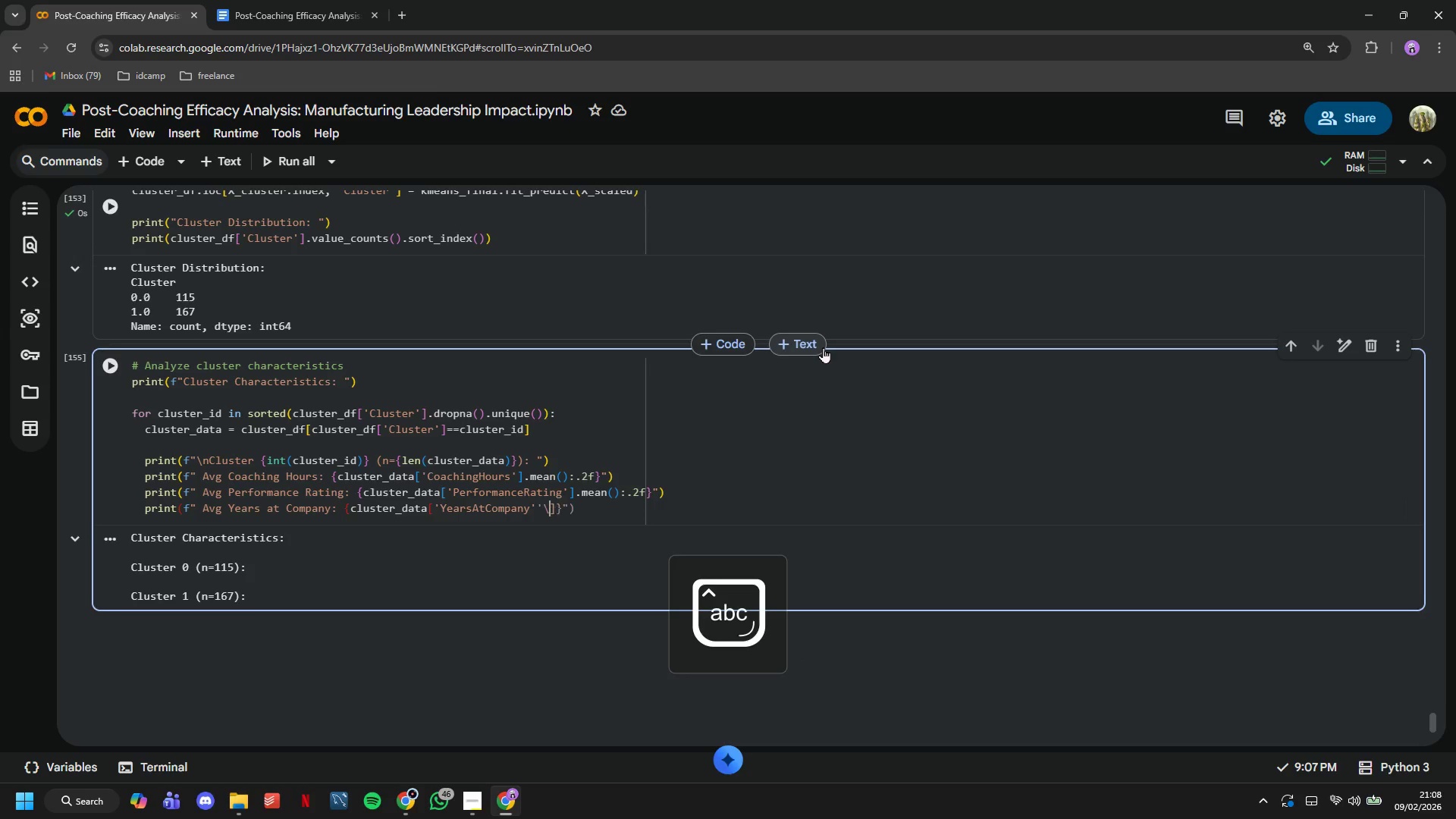 
key(Backslash)
 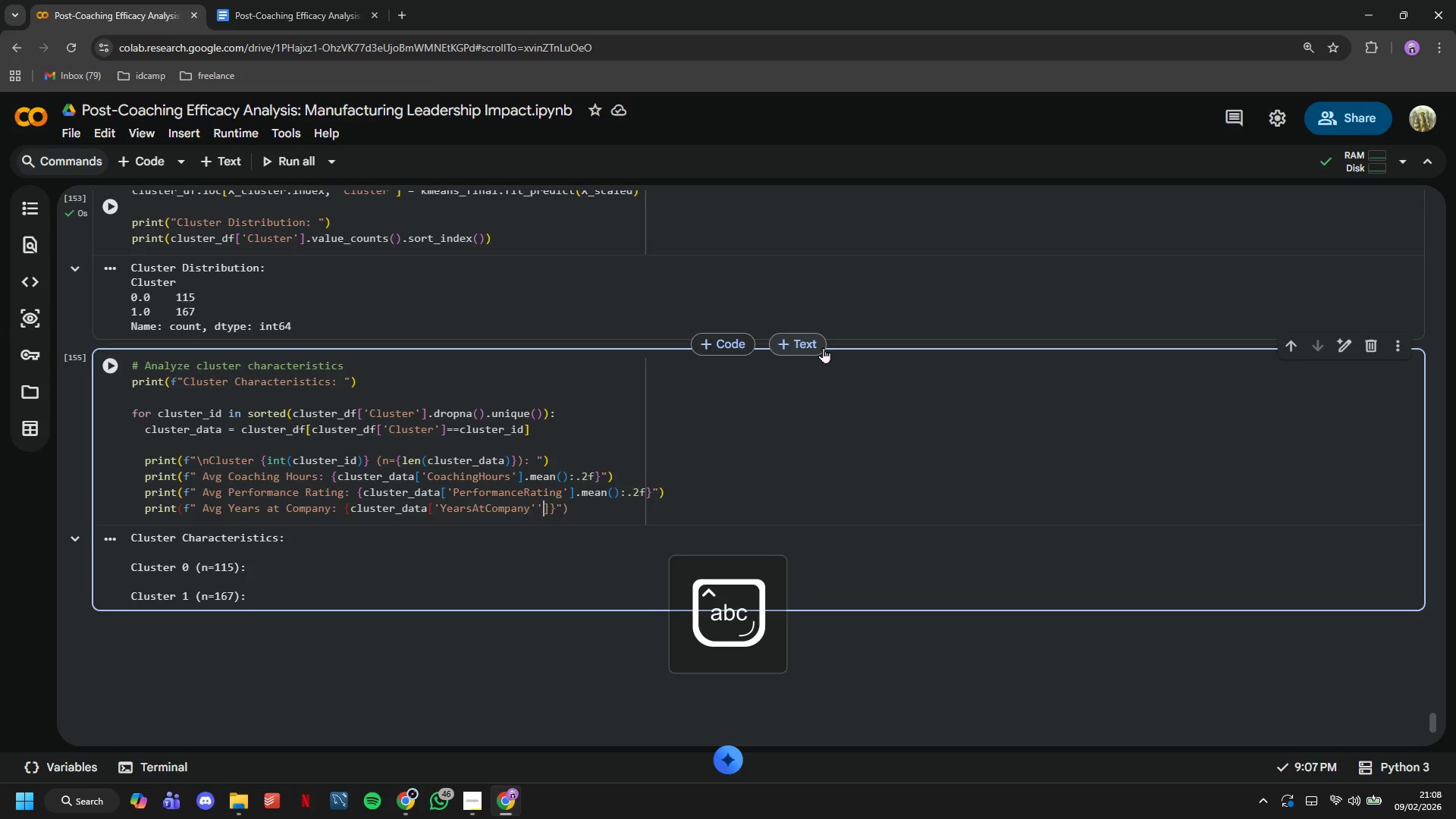 
key(Backspace)
 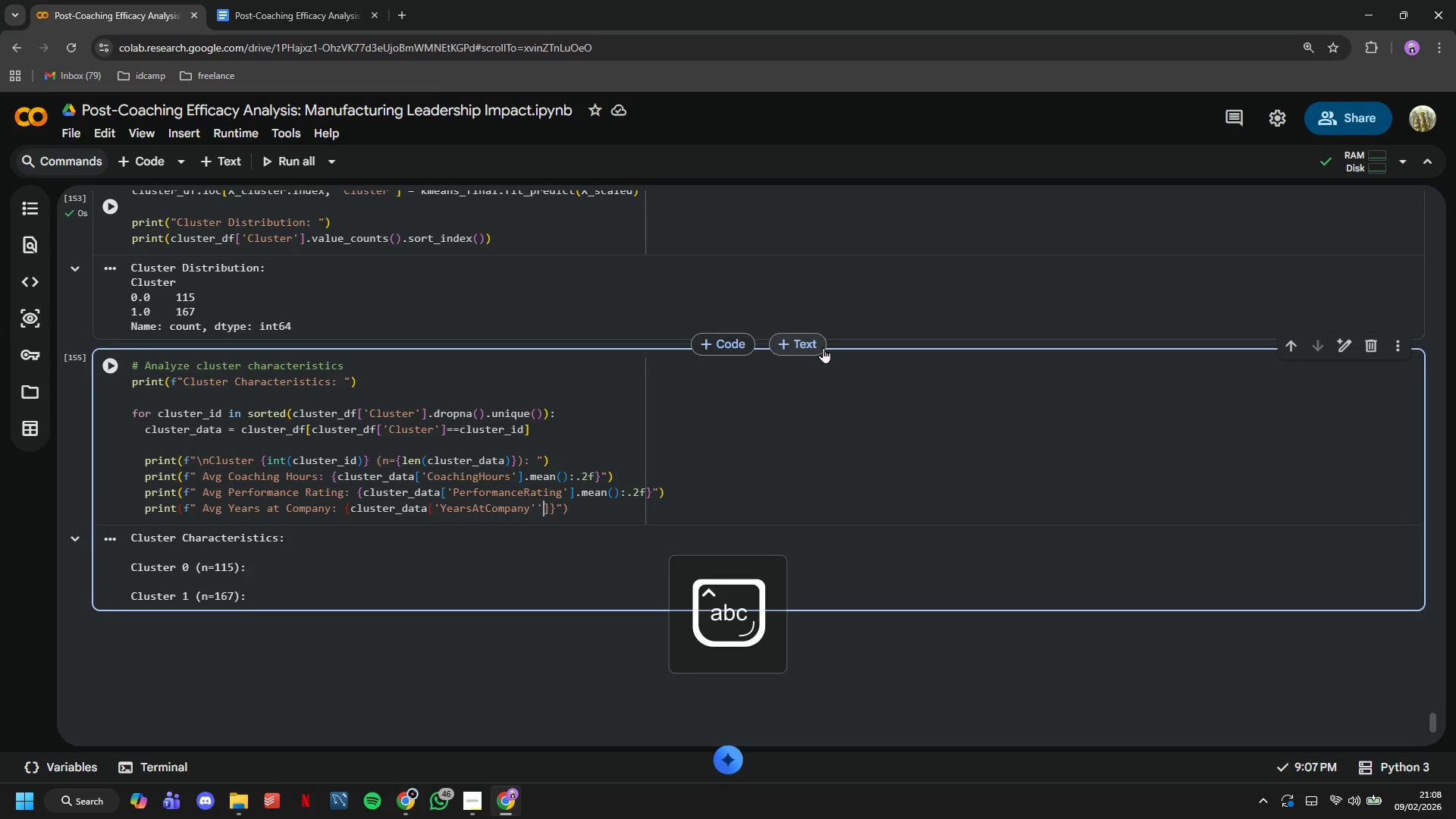 
key(Backspace)
 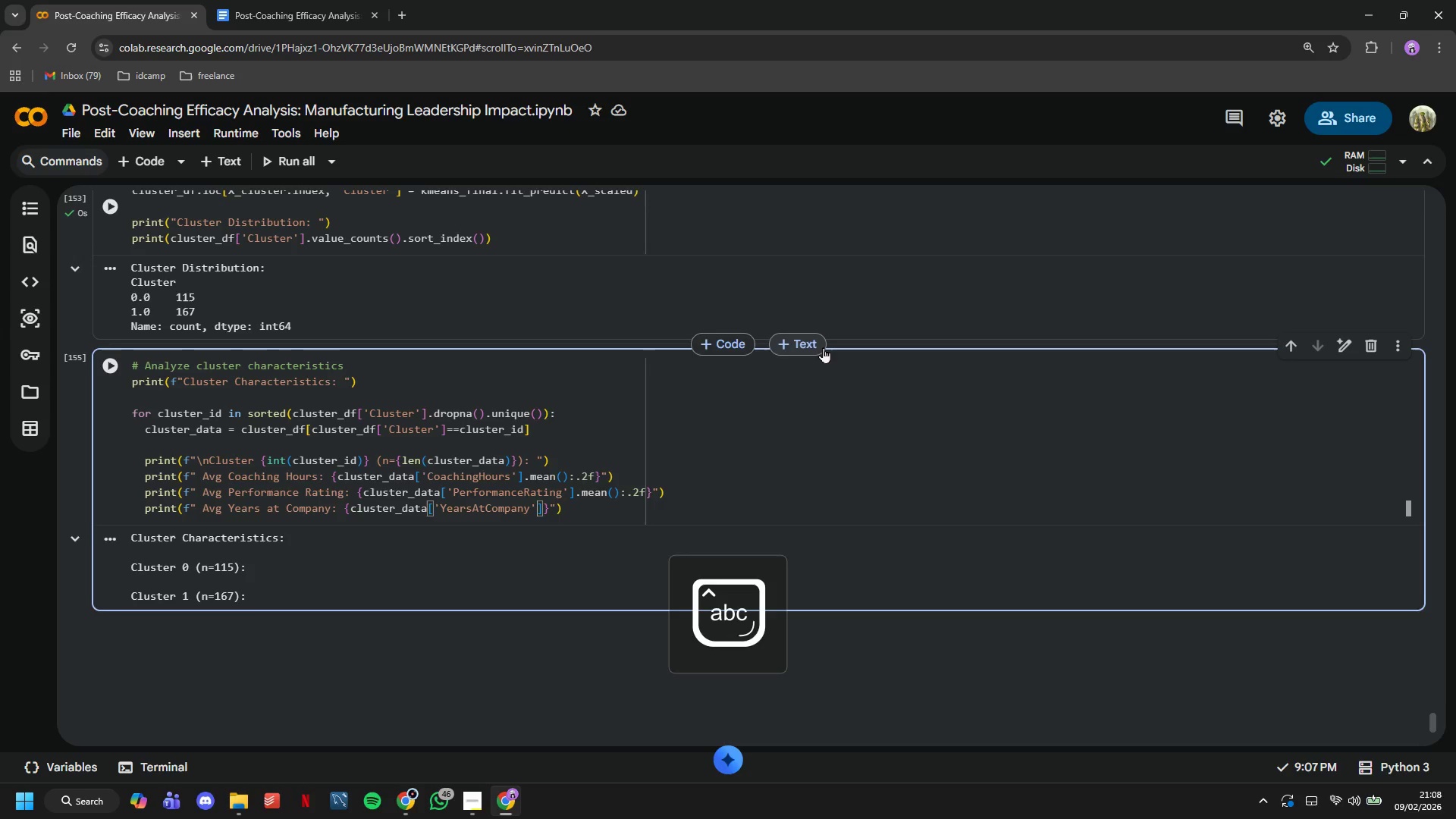 
key(ArrowRight)
 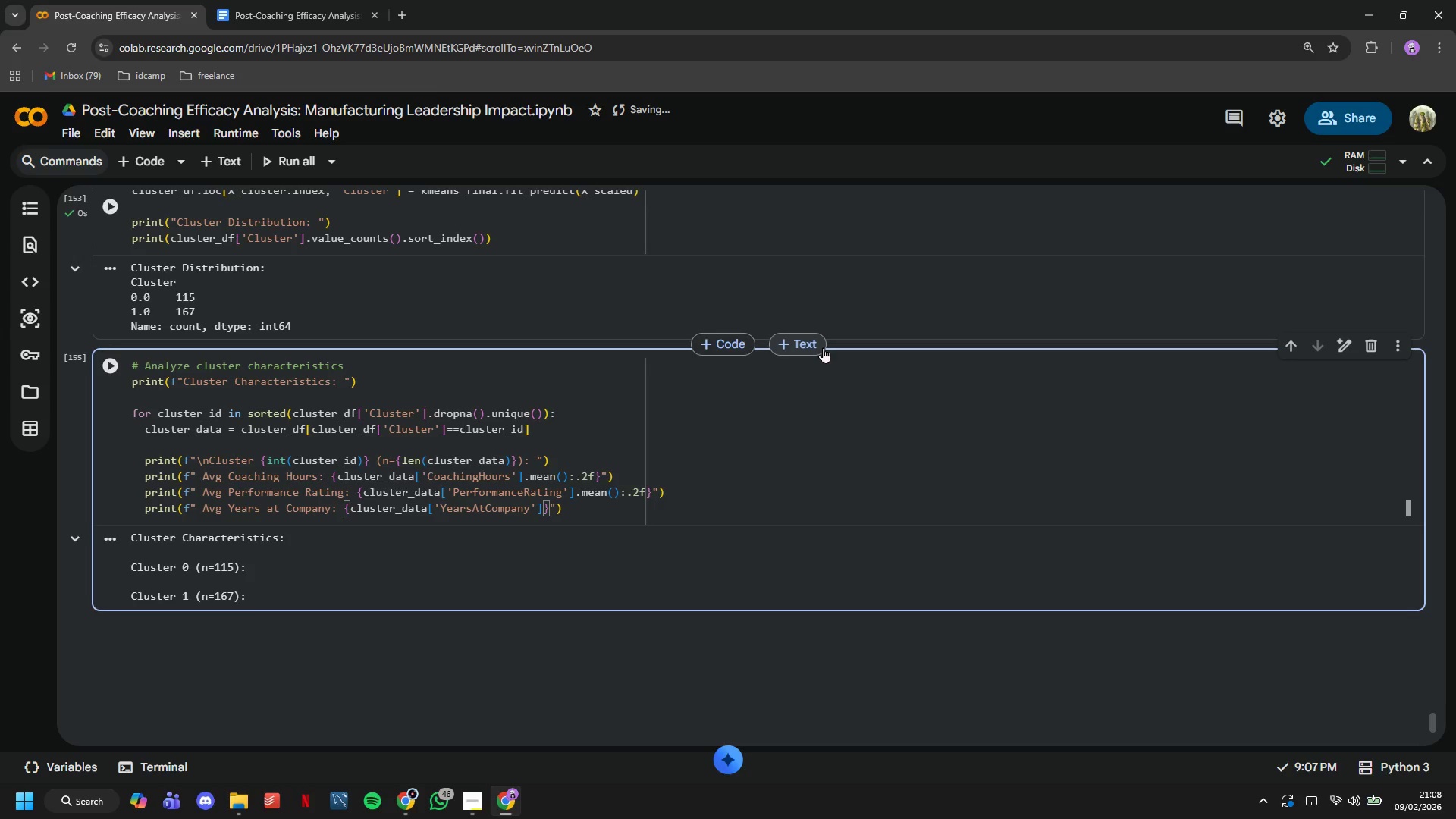 
type(.mean()
key(Tab)
type(}"))
 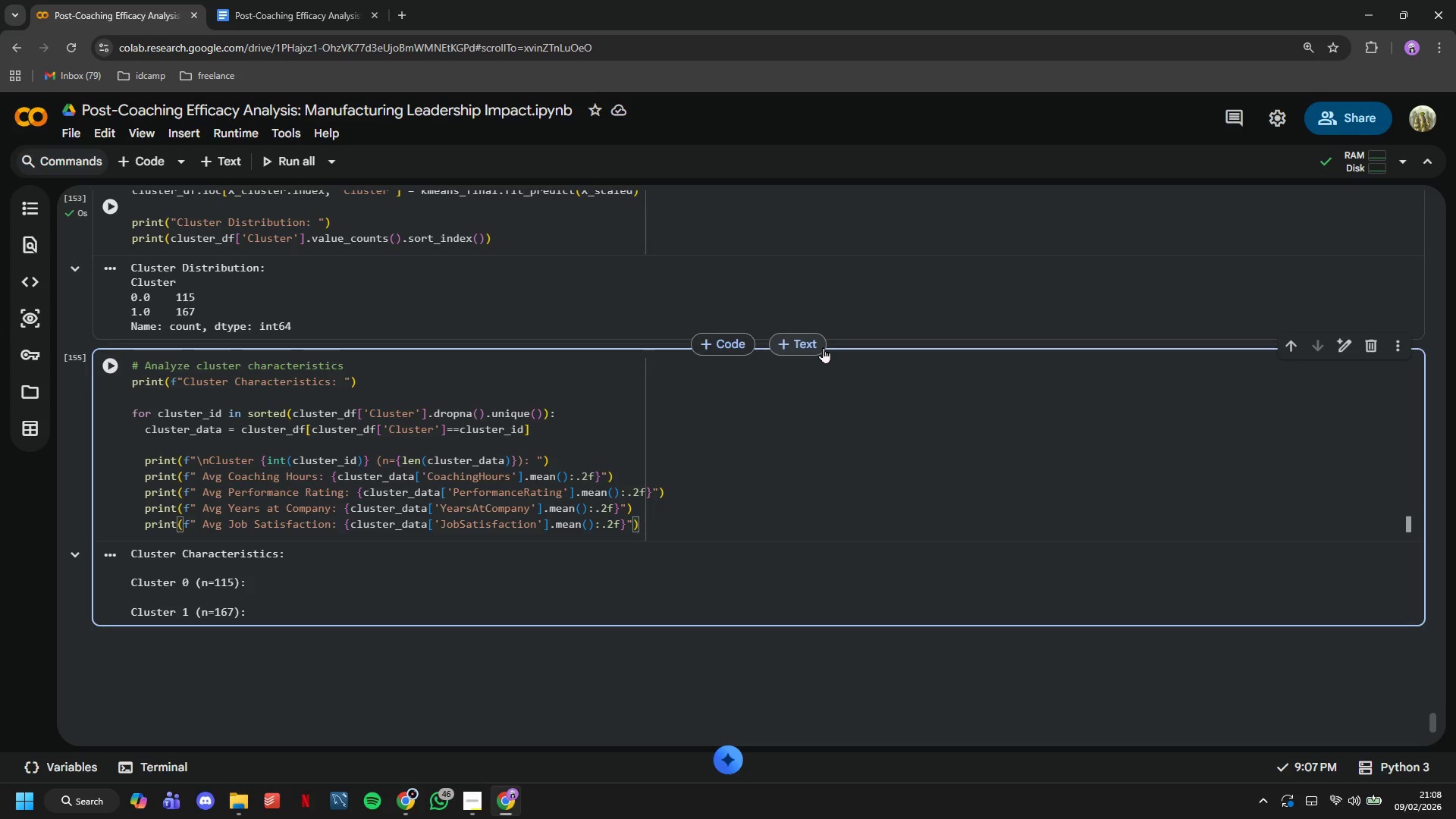 
wait(9.38)
 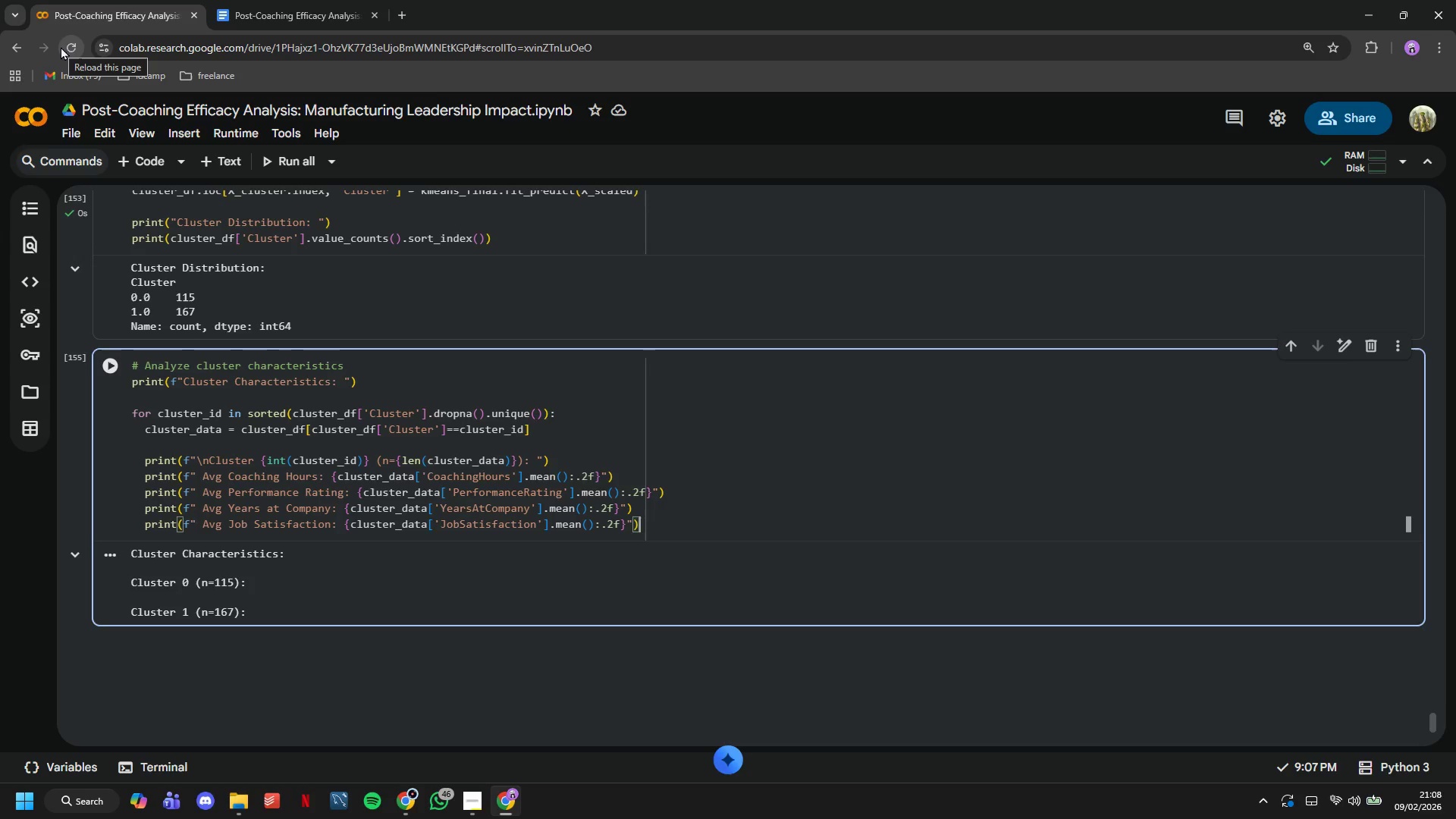 
scroll: coordinate [516, 404], scroll_direction: down, amount: 2.0
 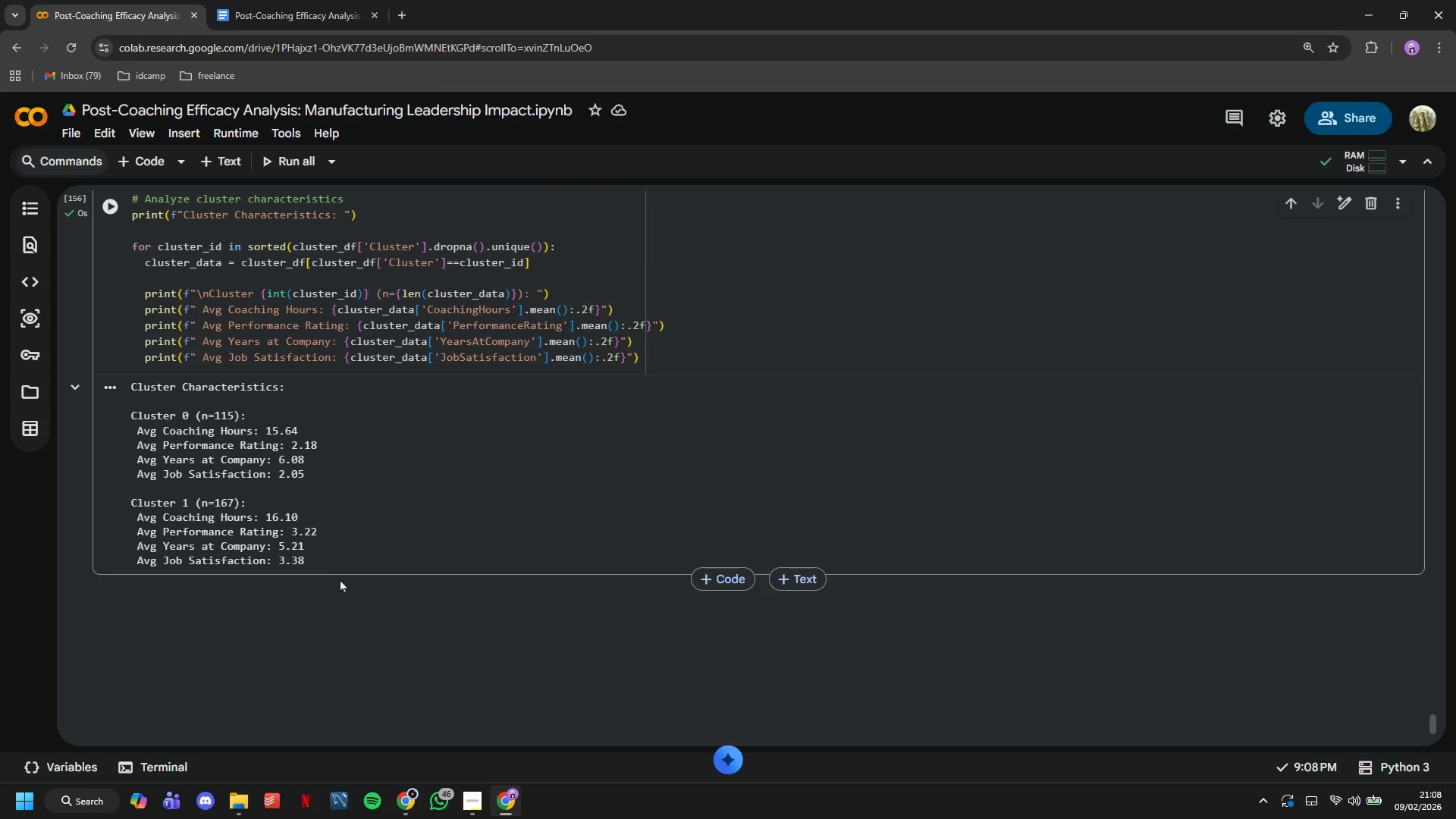 
left_click_drag(start_coordinate=[329, 570], to_coordinate=[130, 442])
 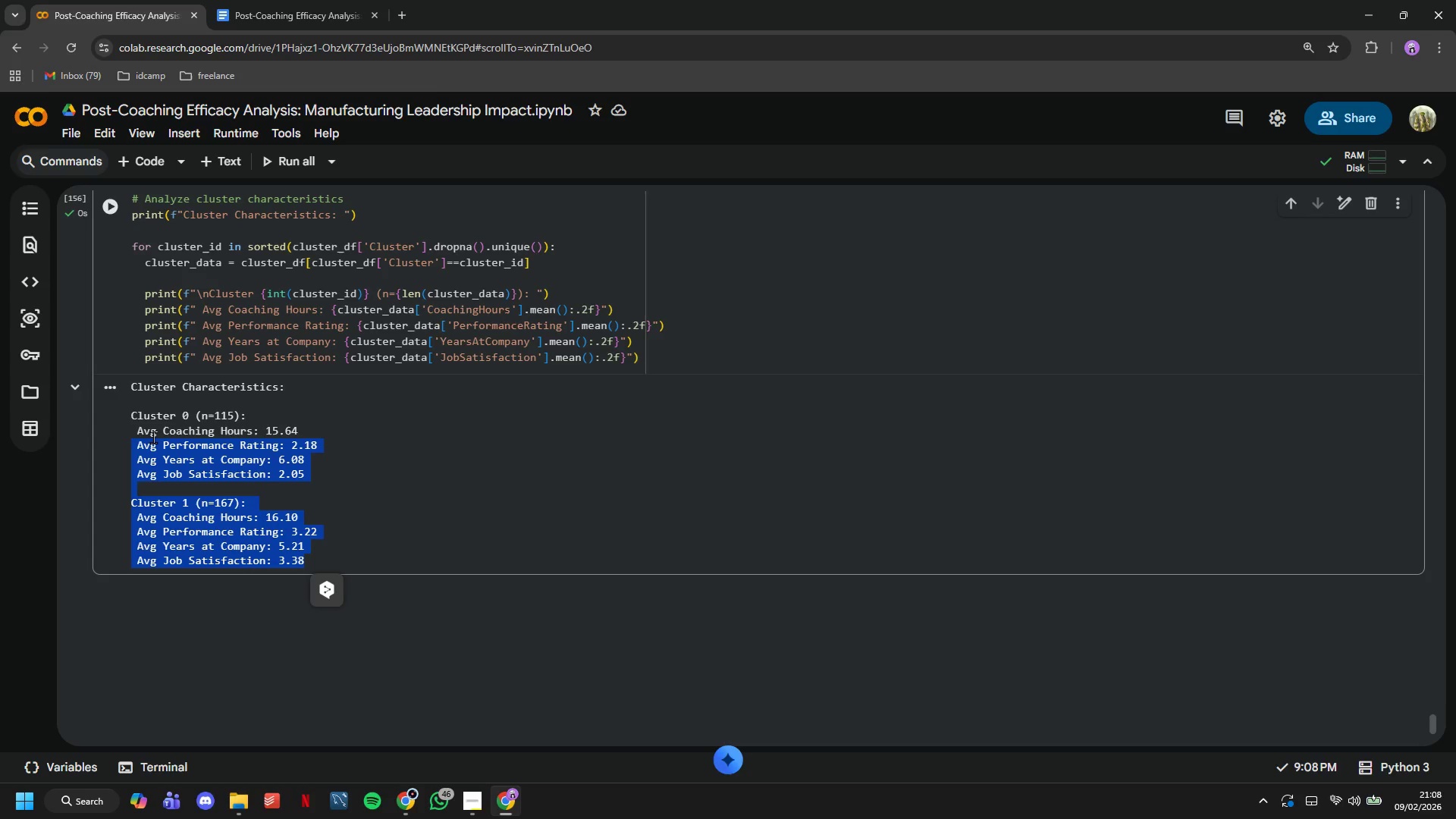 
wait(8.66)
 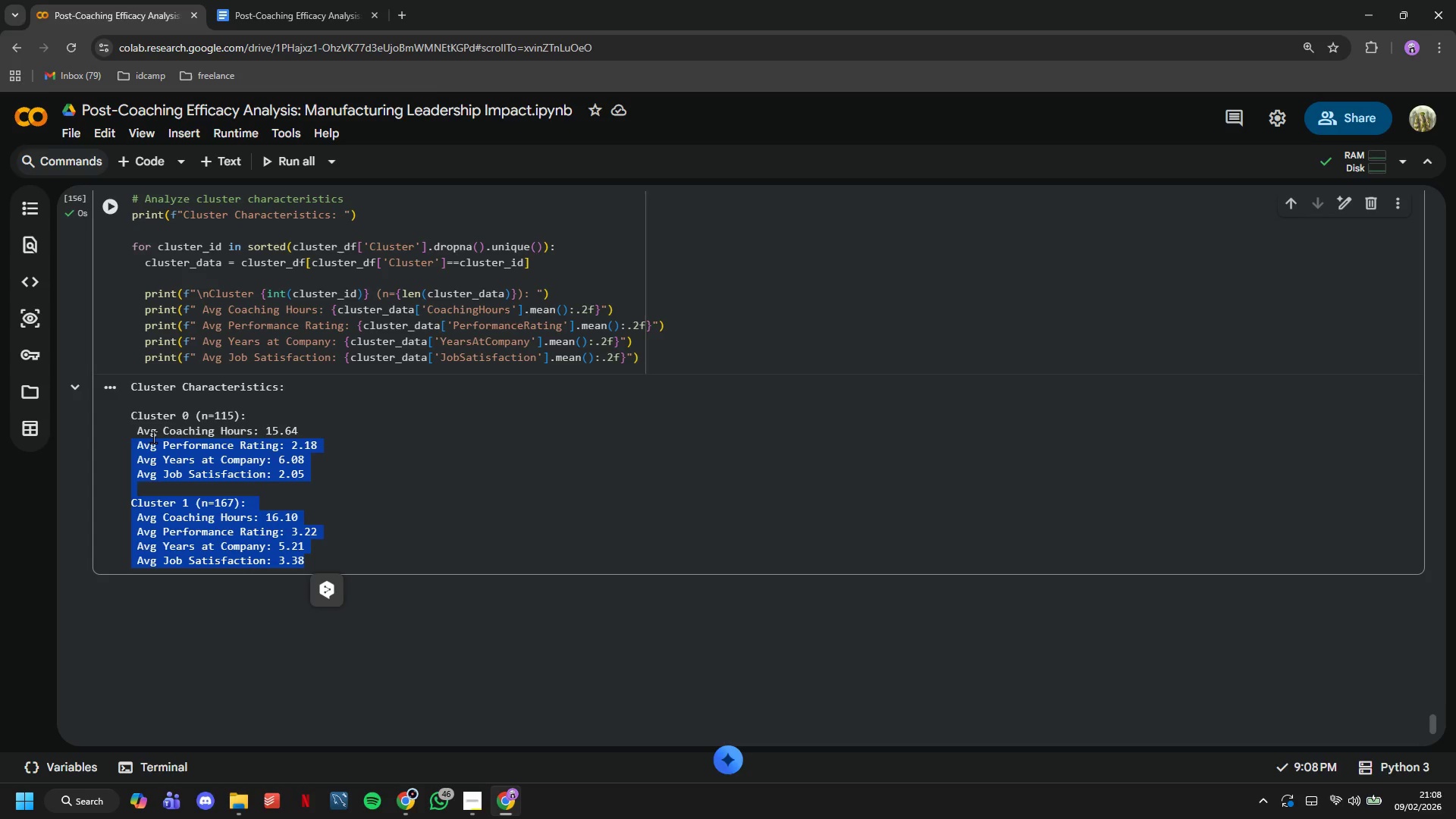 
left_click([761, 362])
 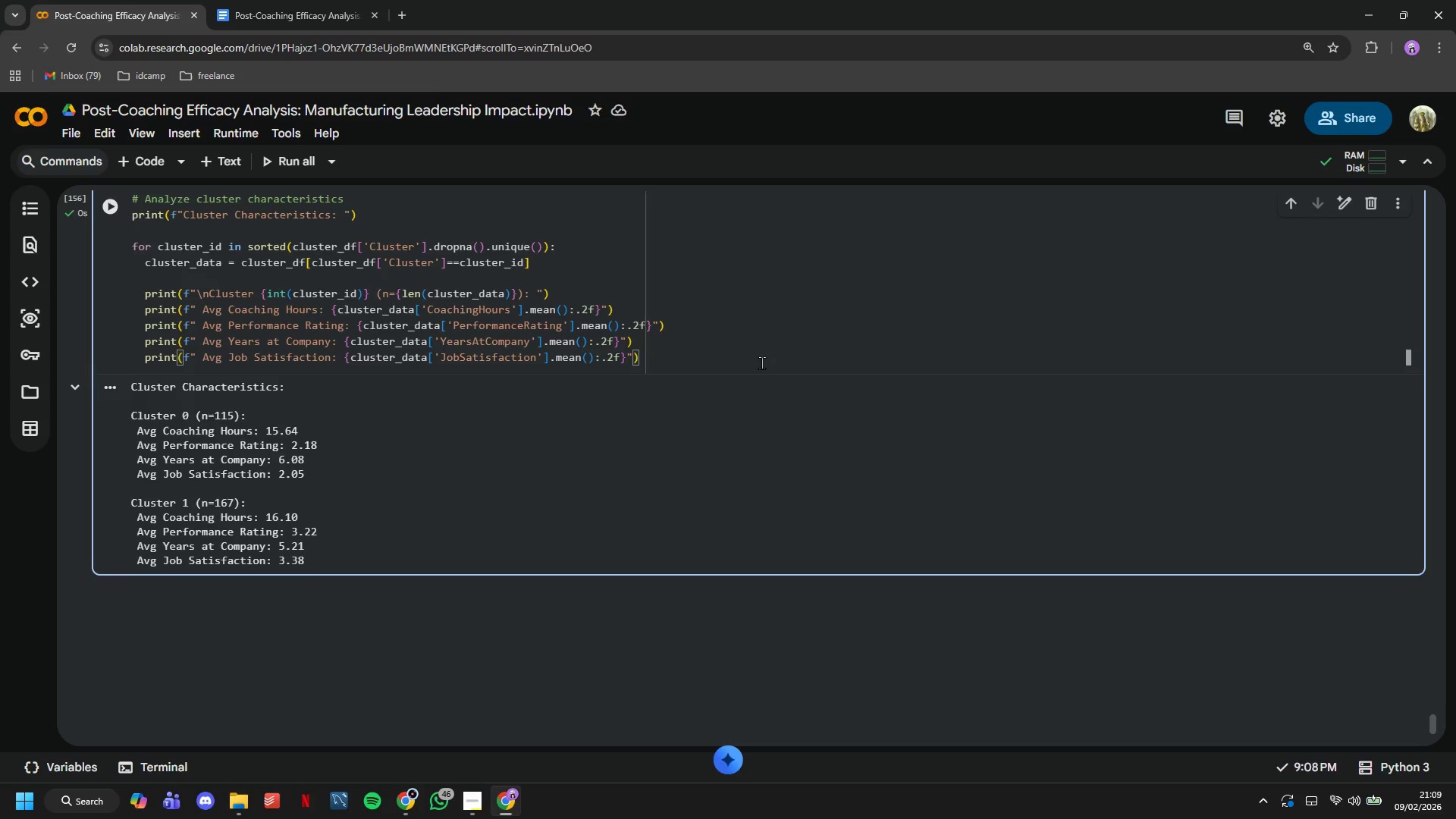 
key(Enter)
 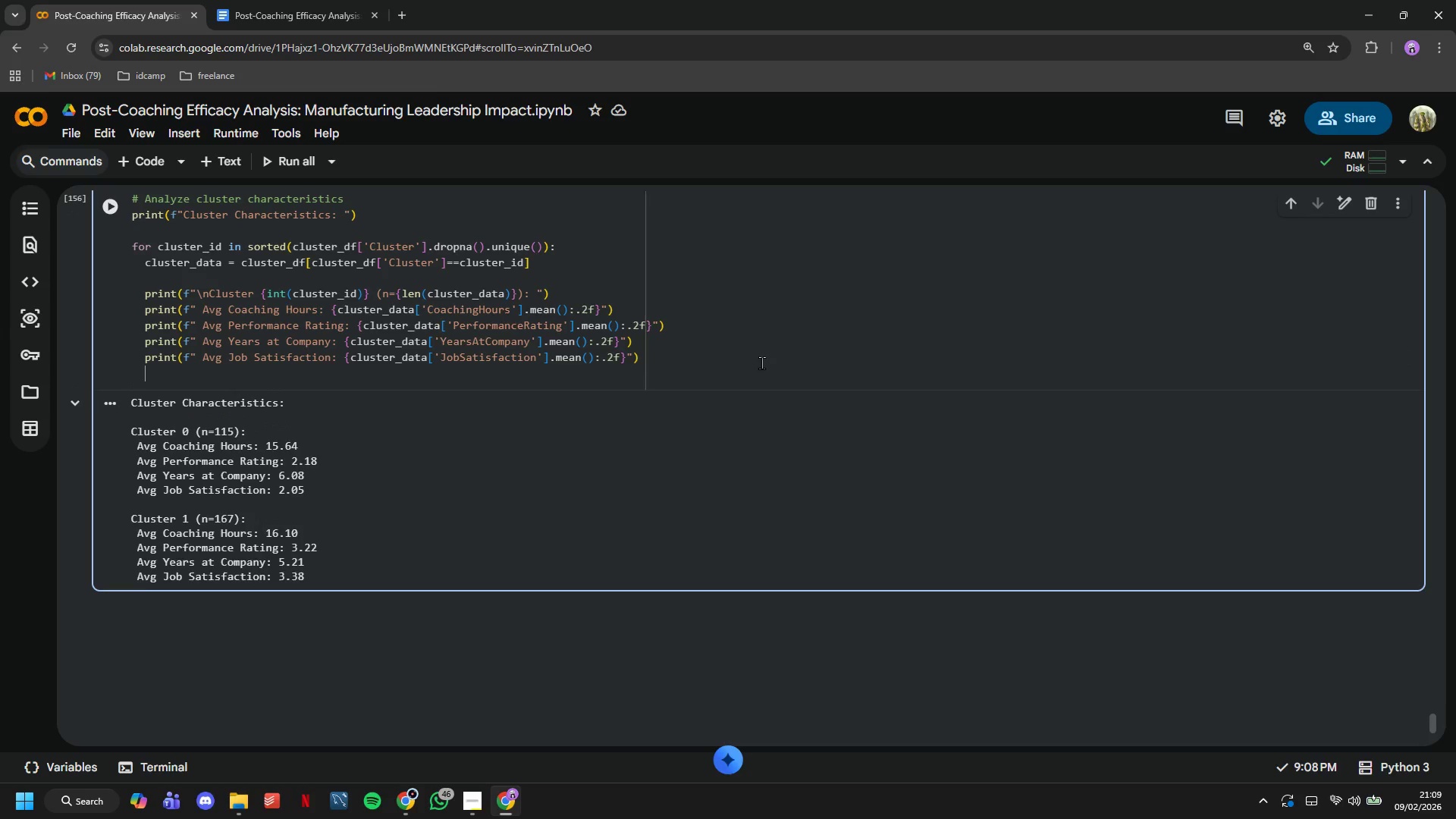 
key(Enter)
 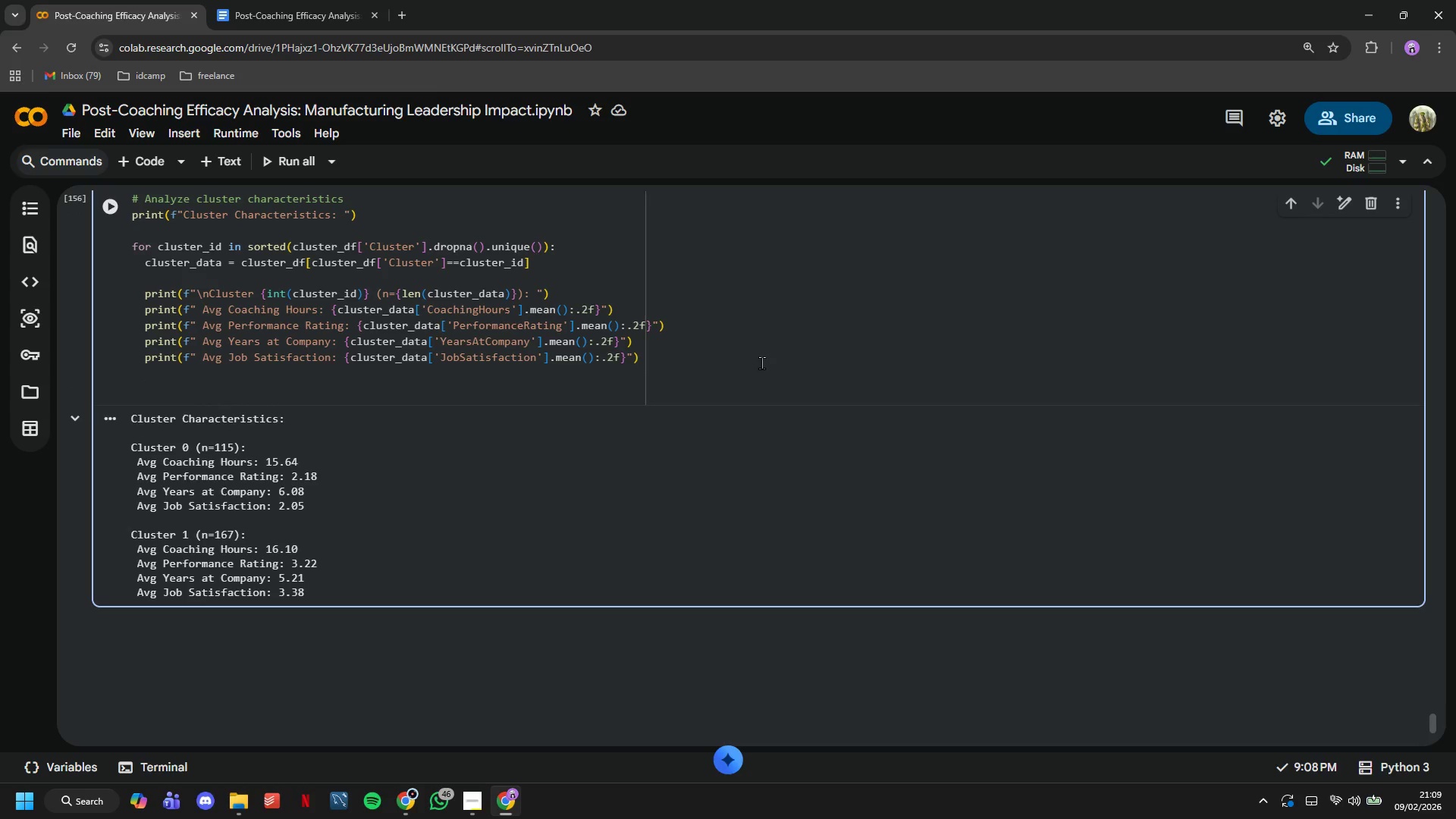 
type(# Assign )
 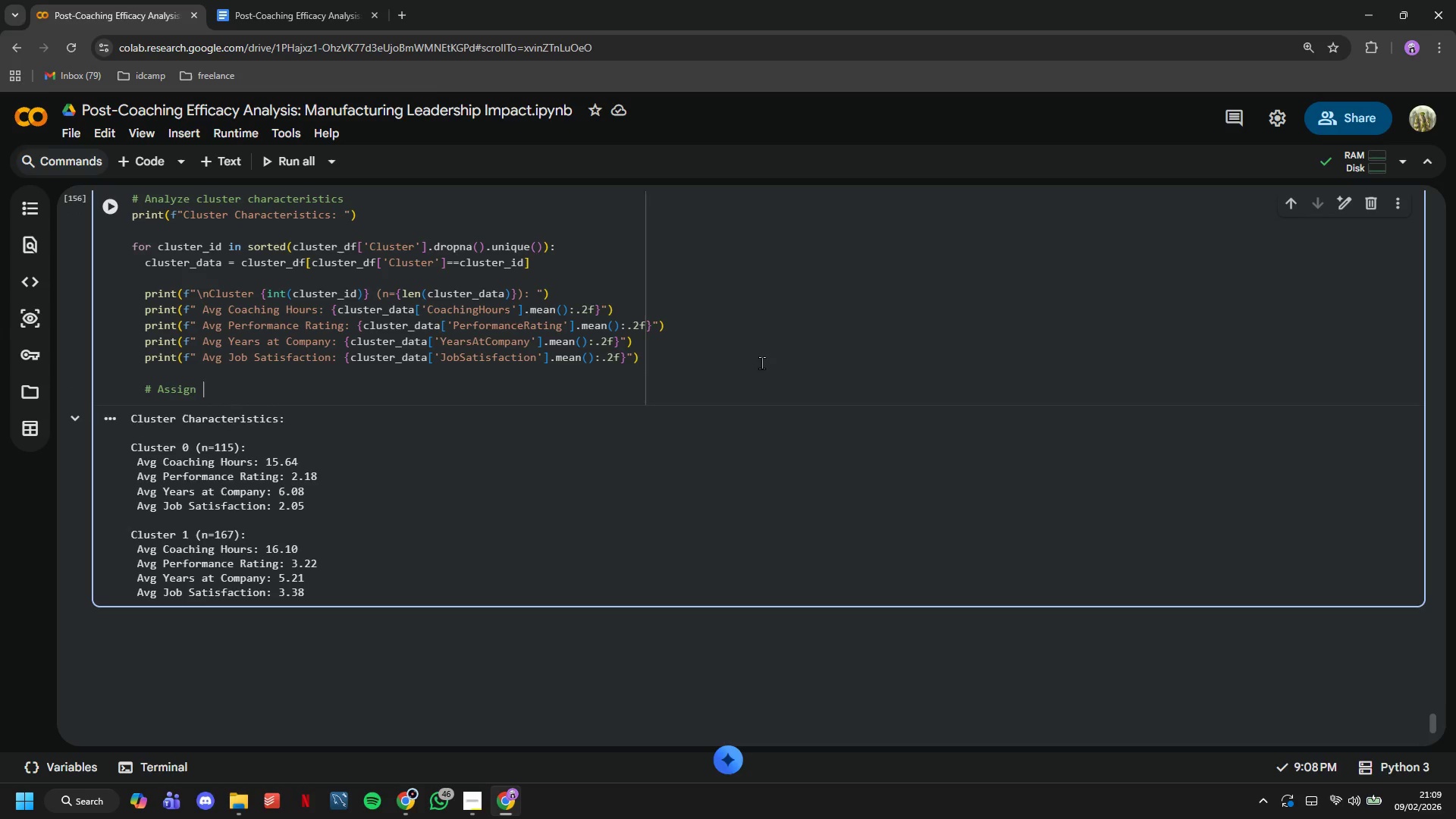 
type(meaningful label)
 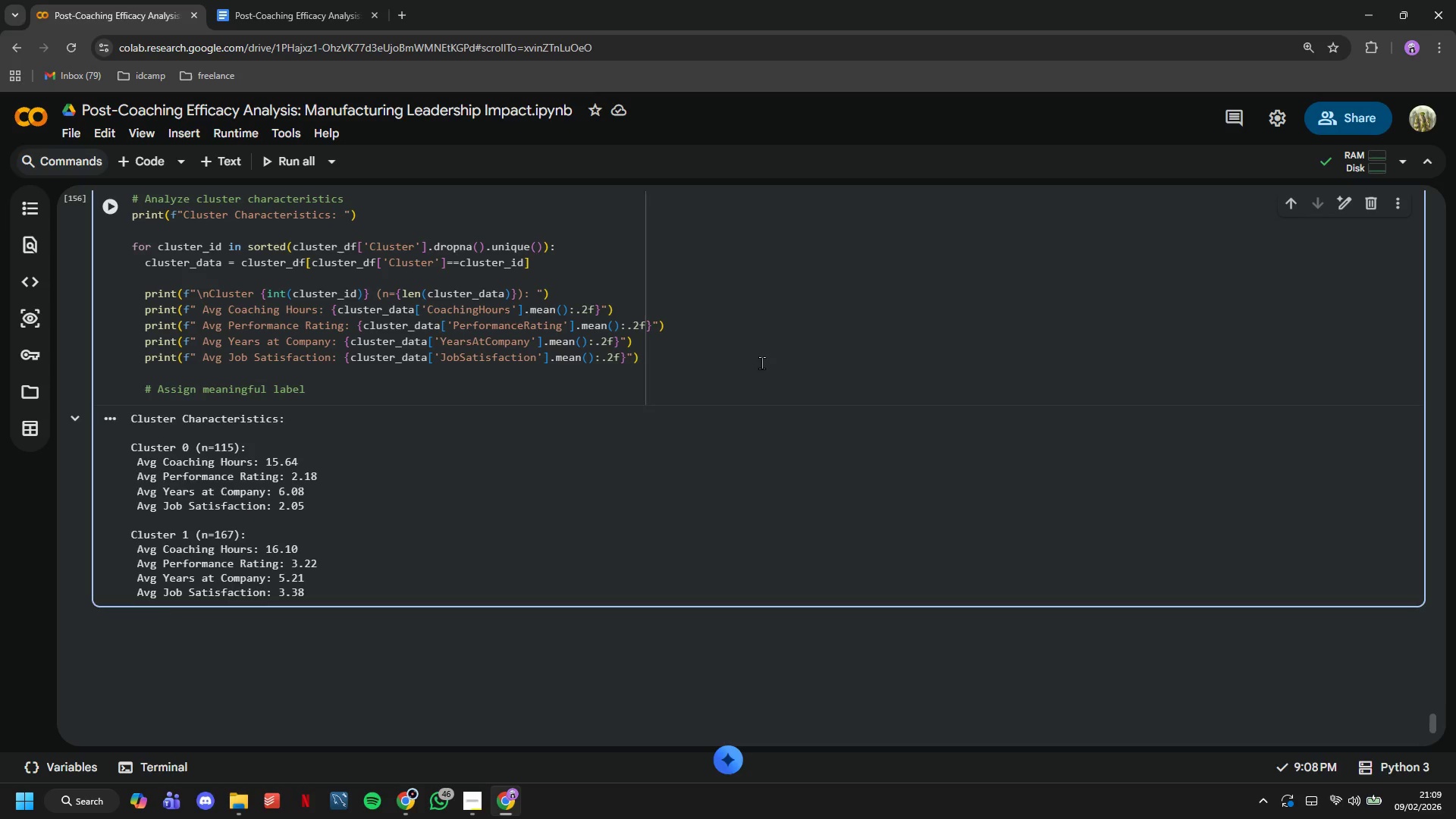 
key(Enter)
 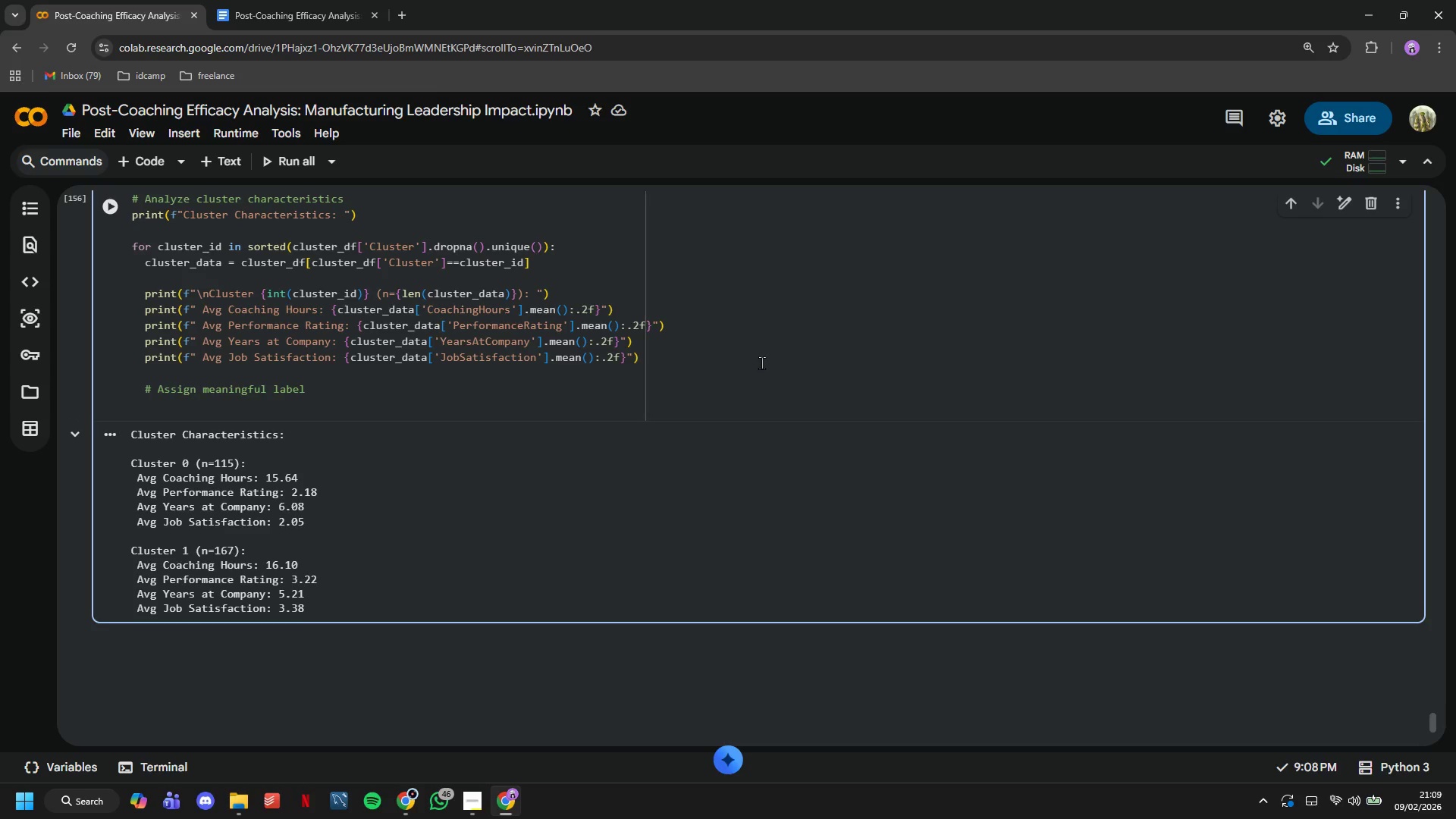 
type(if cluster_data['Produc)
 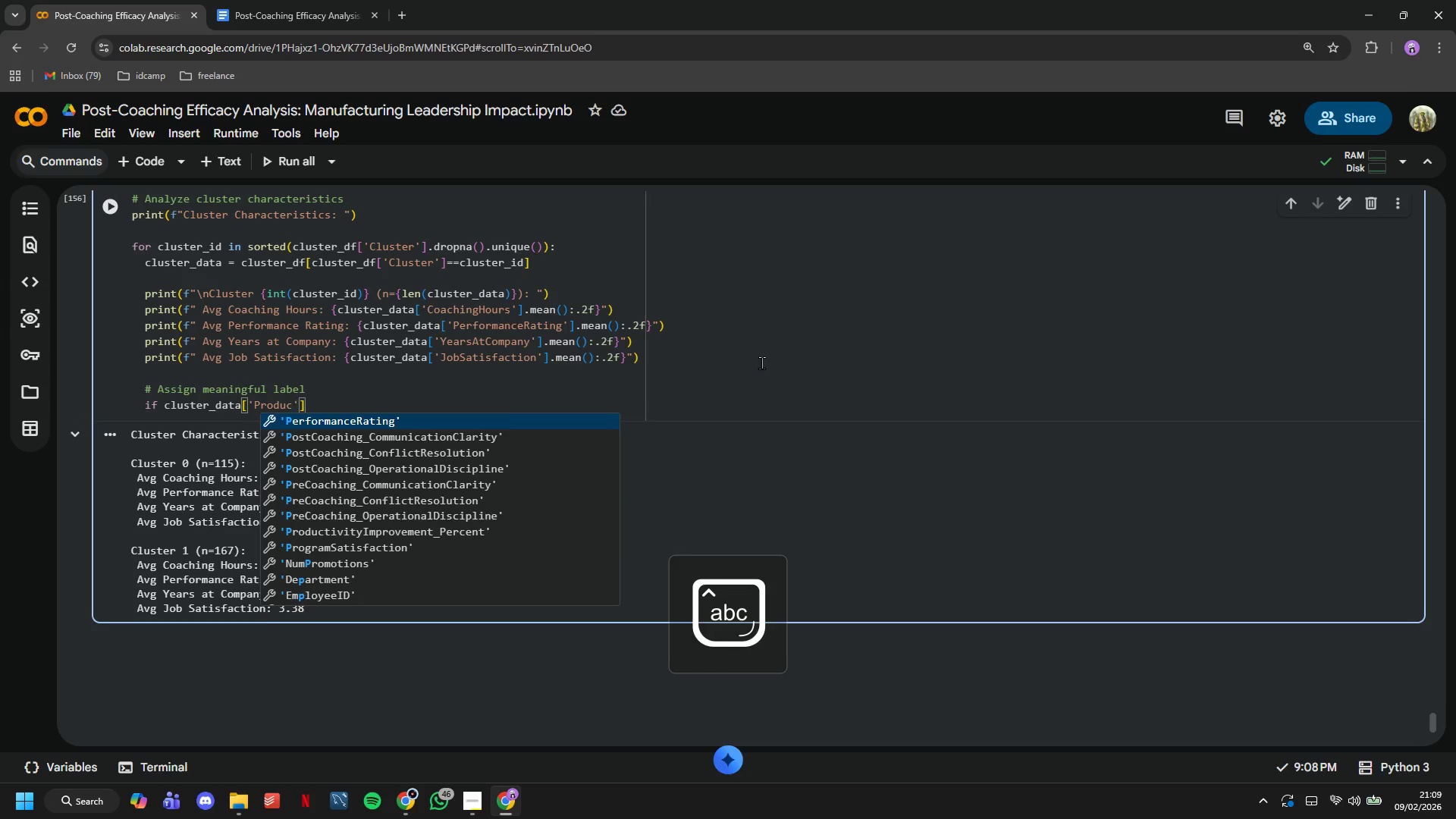 
key(ArrowDown)
 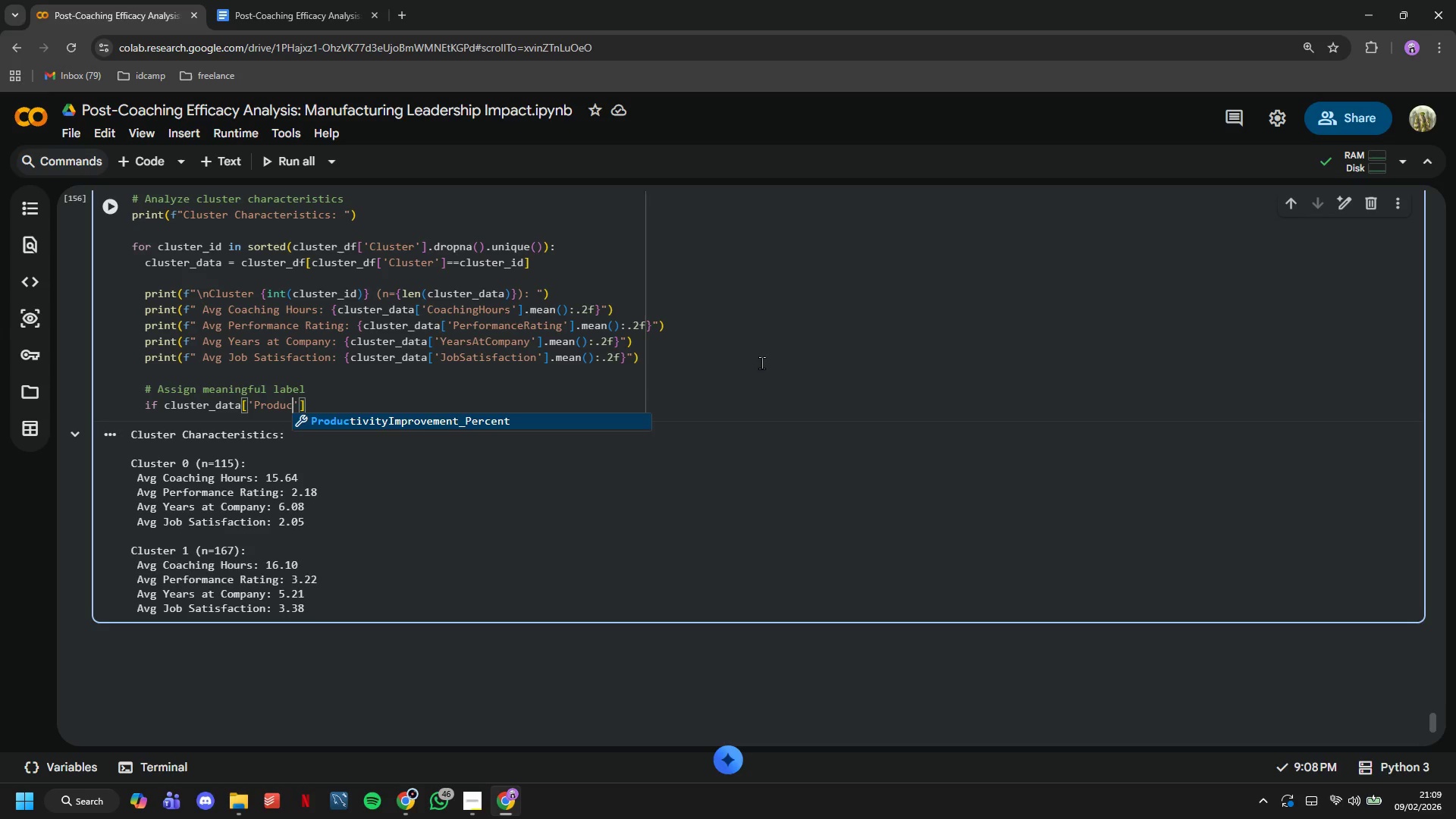 
wait(6.09)
 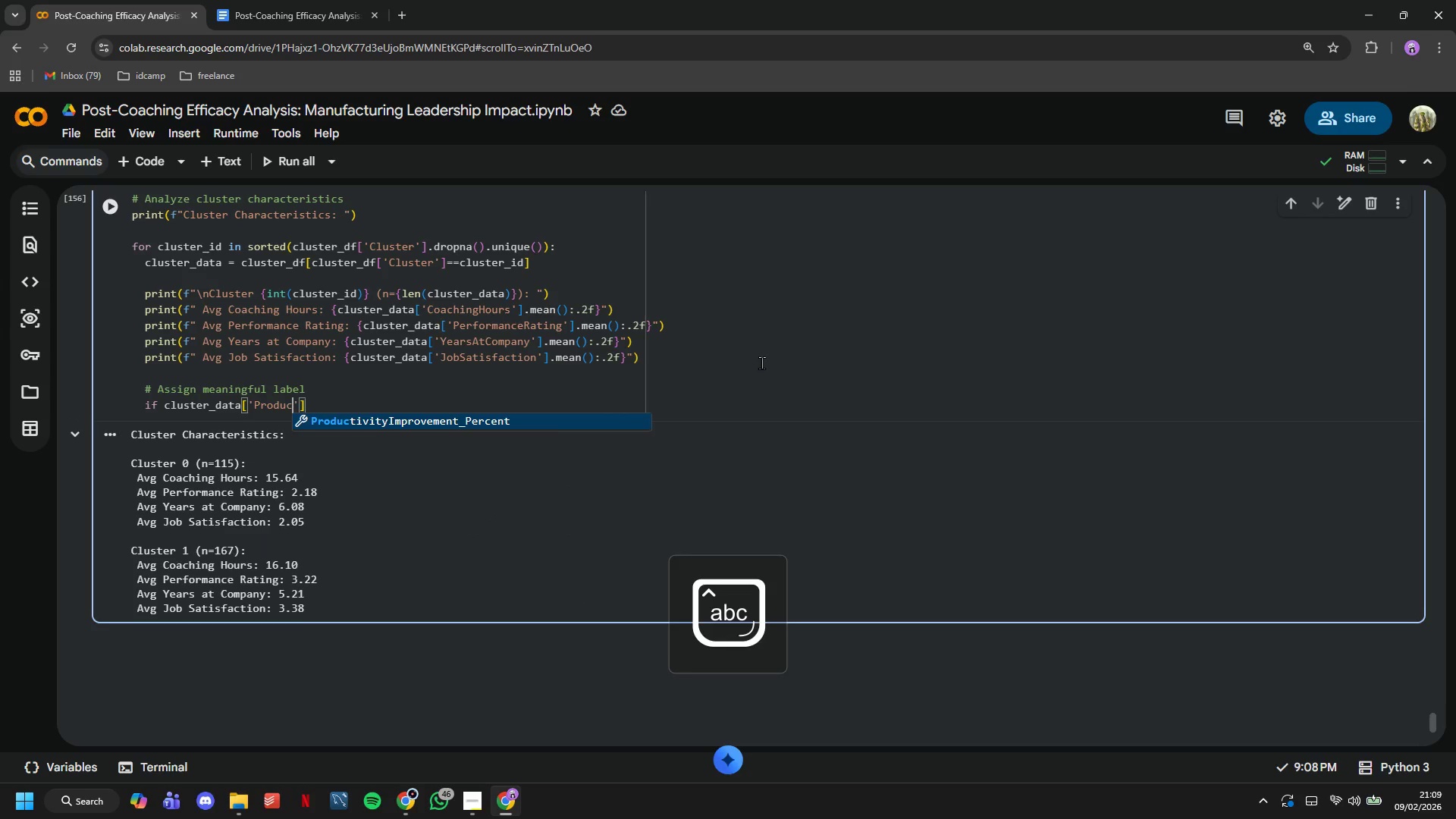 
key(Enter)
 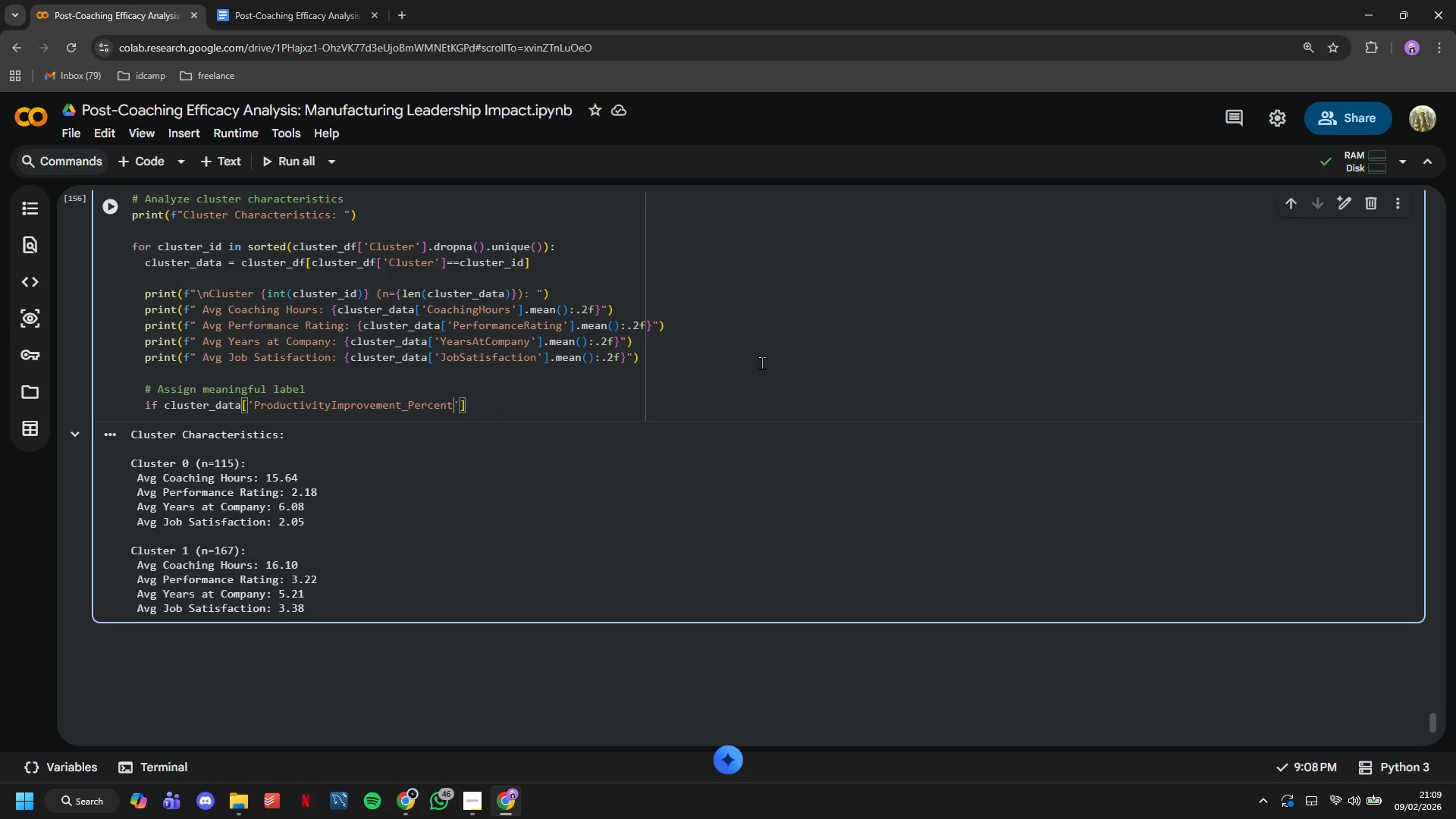 
key(ArrowRight)
 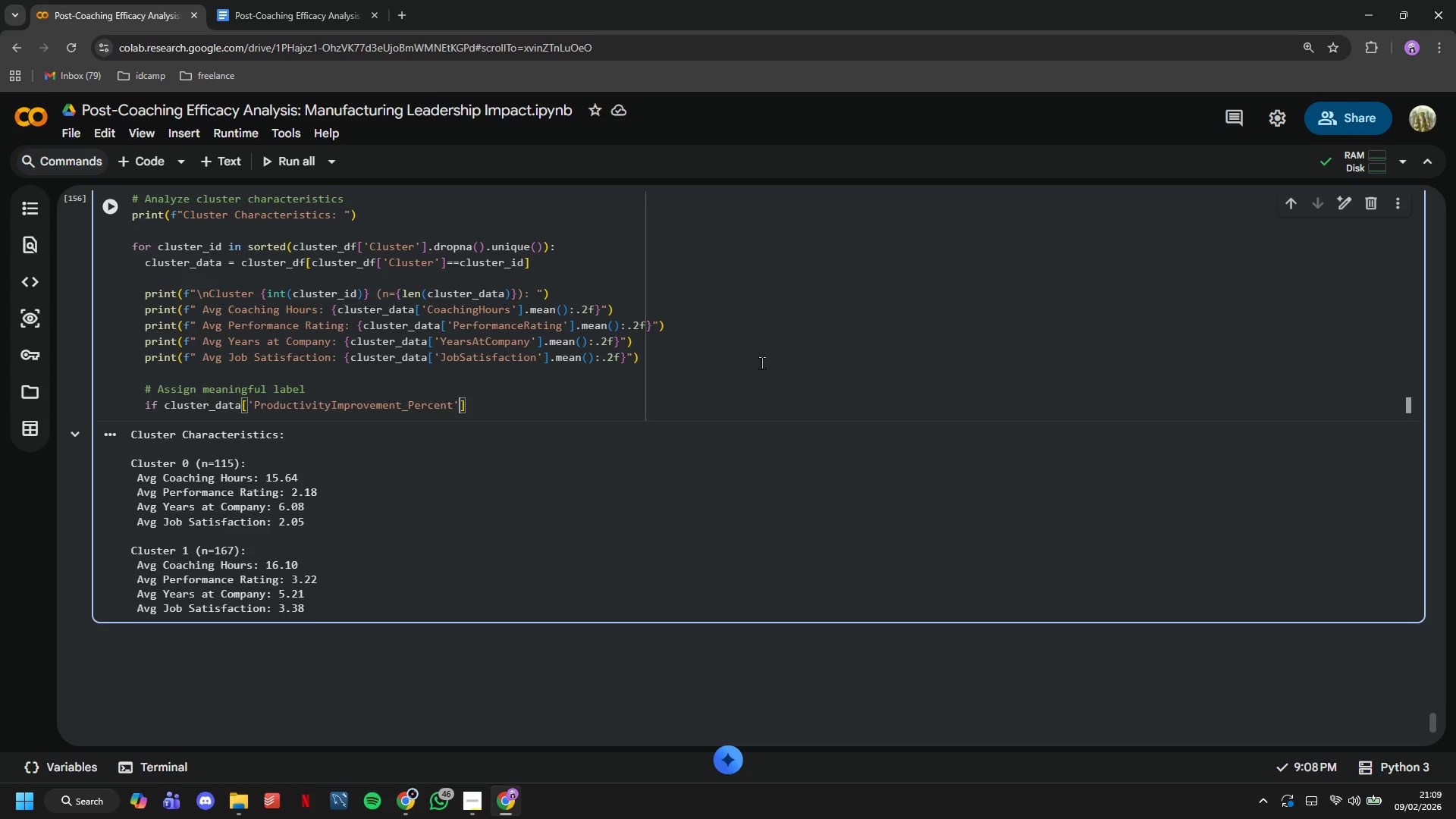 
key(ArrowRight)
 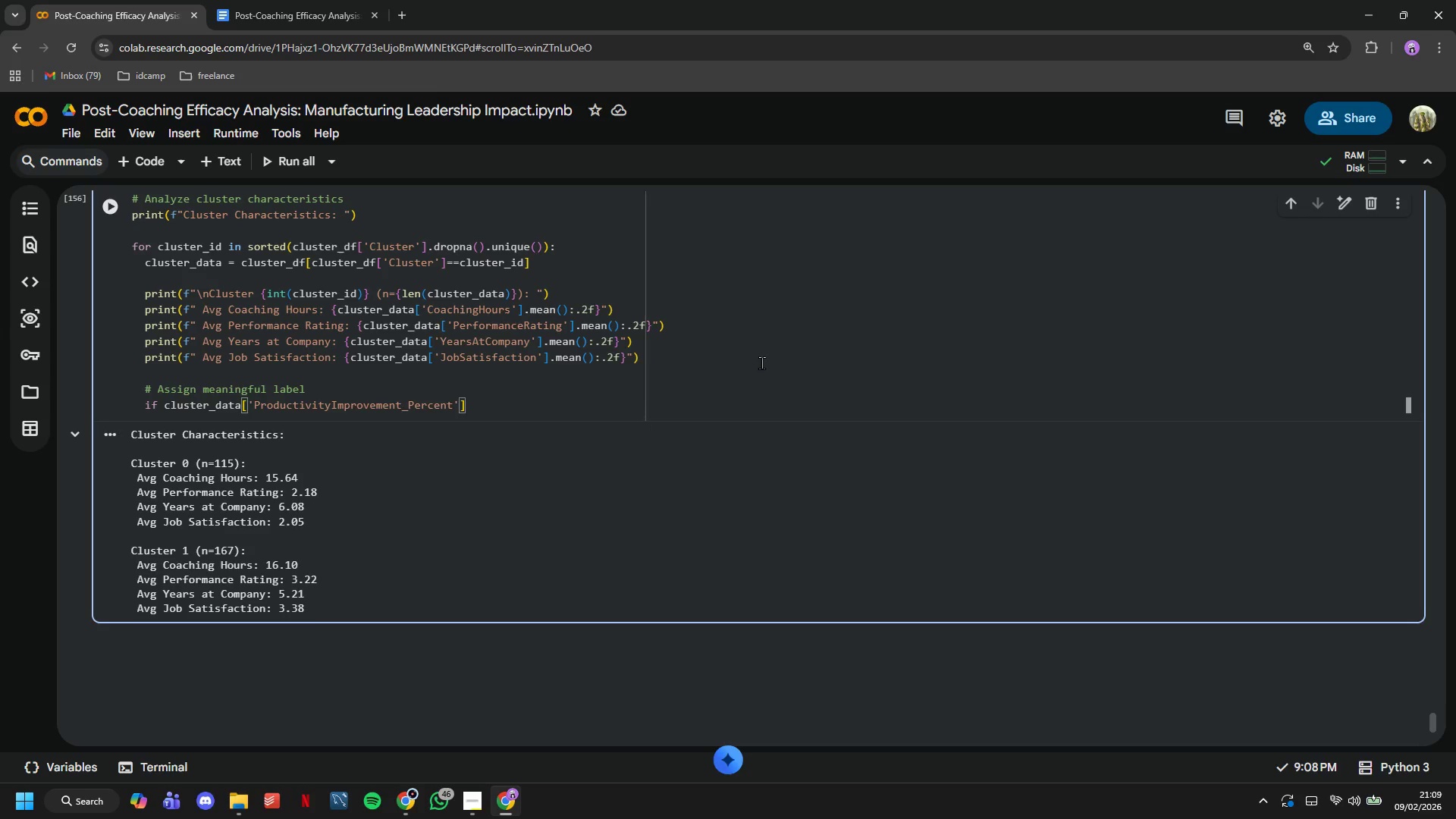 
type(.mean()
 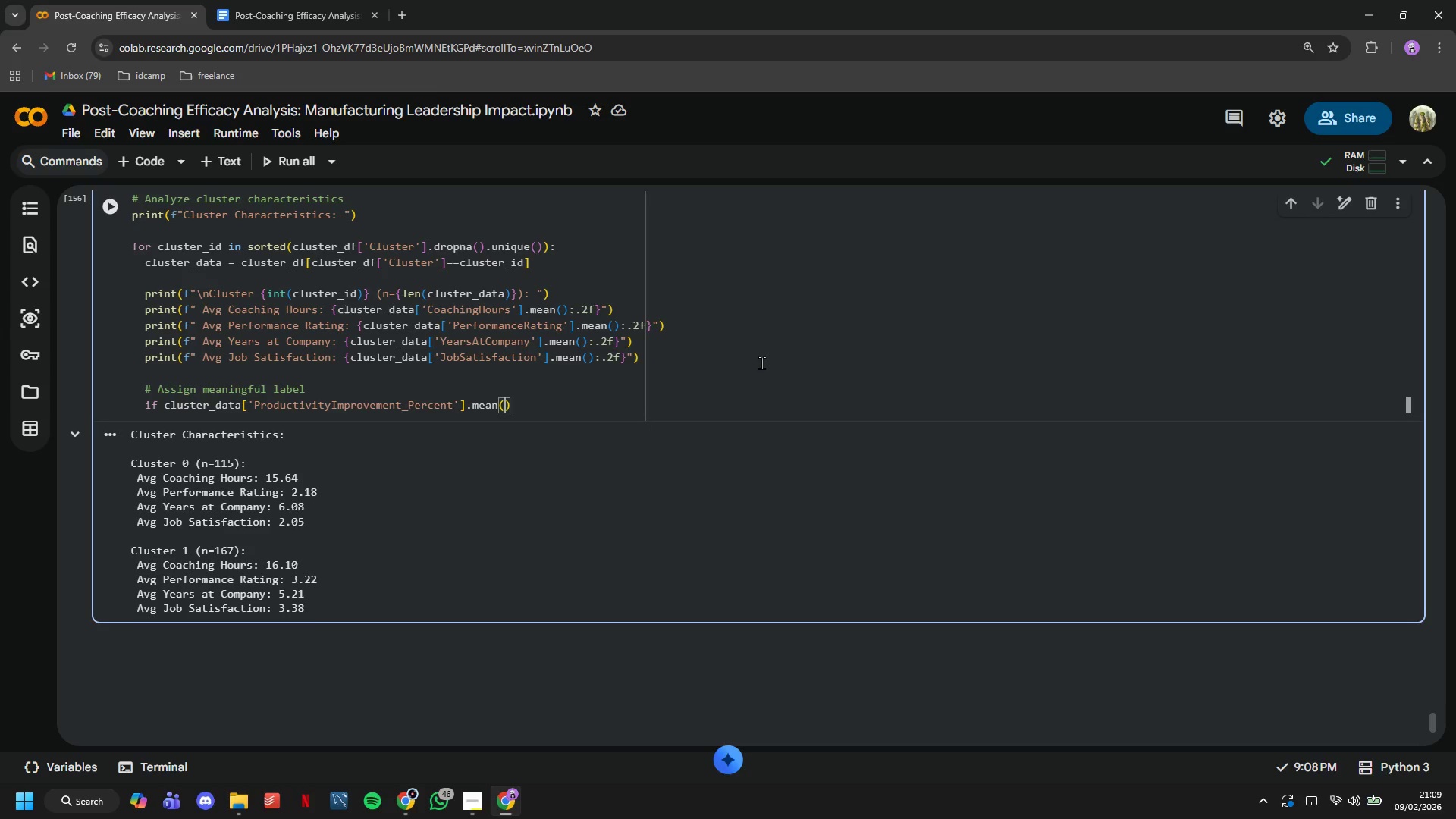 
key(ArrowRight)
 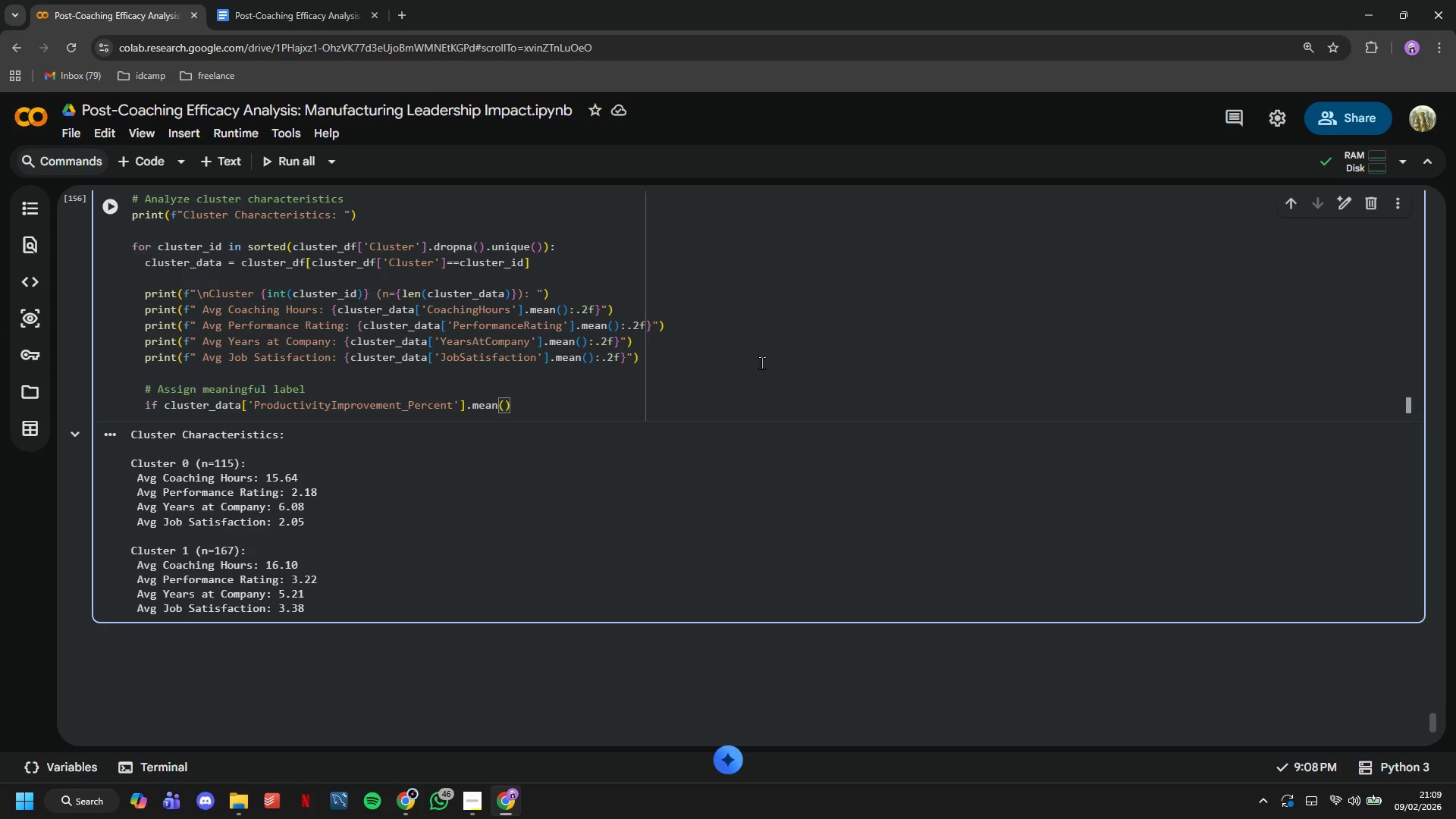 
key(Space)
 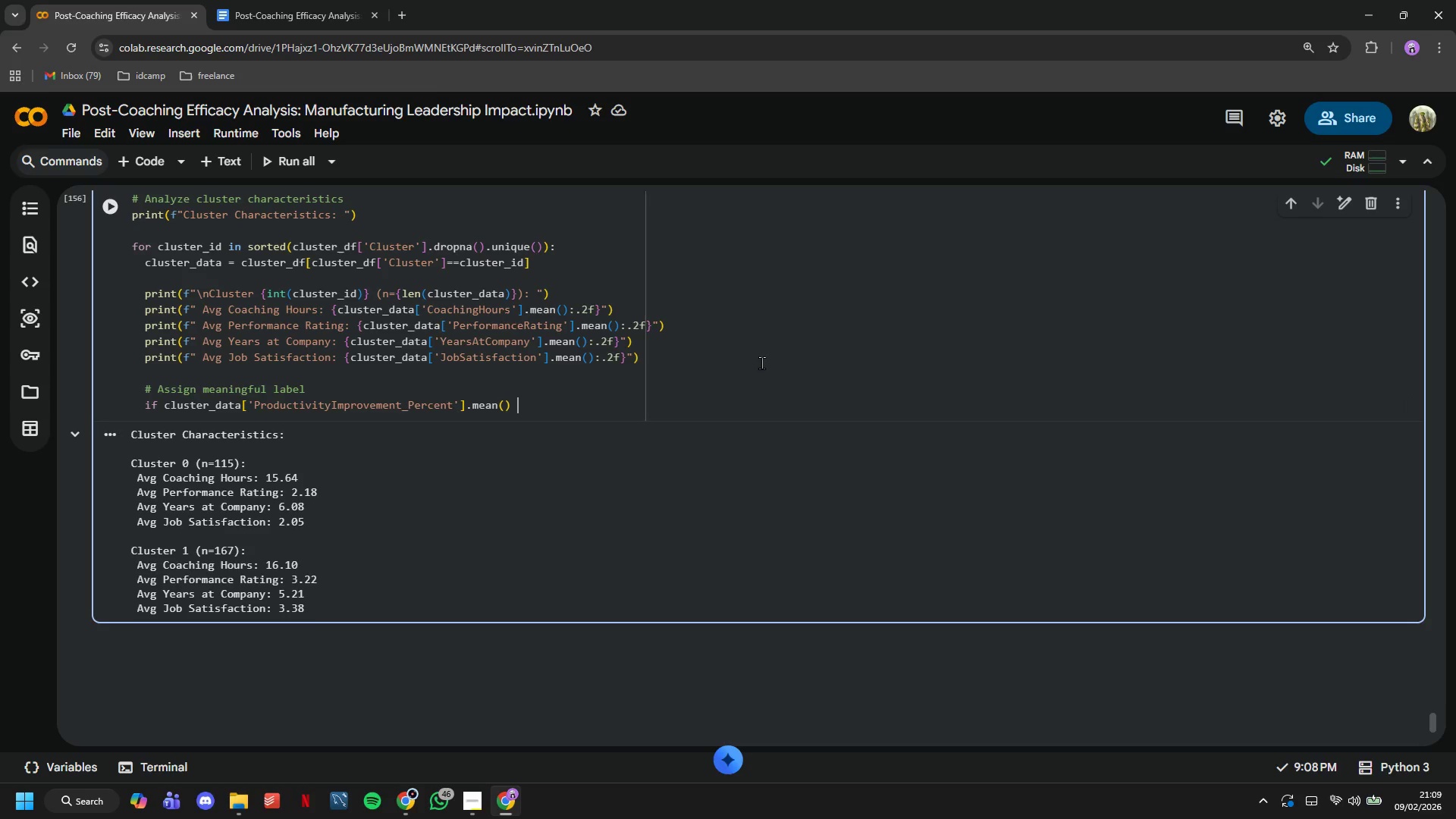 
key(Shift+Period)
 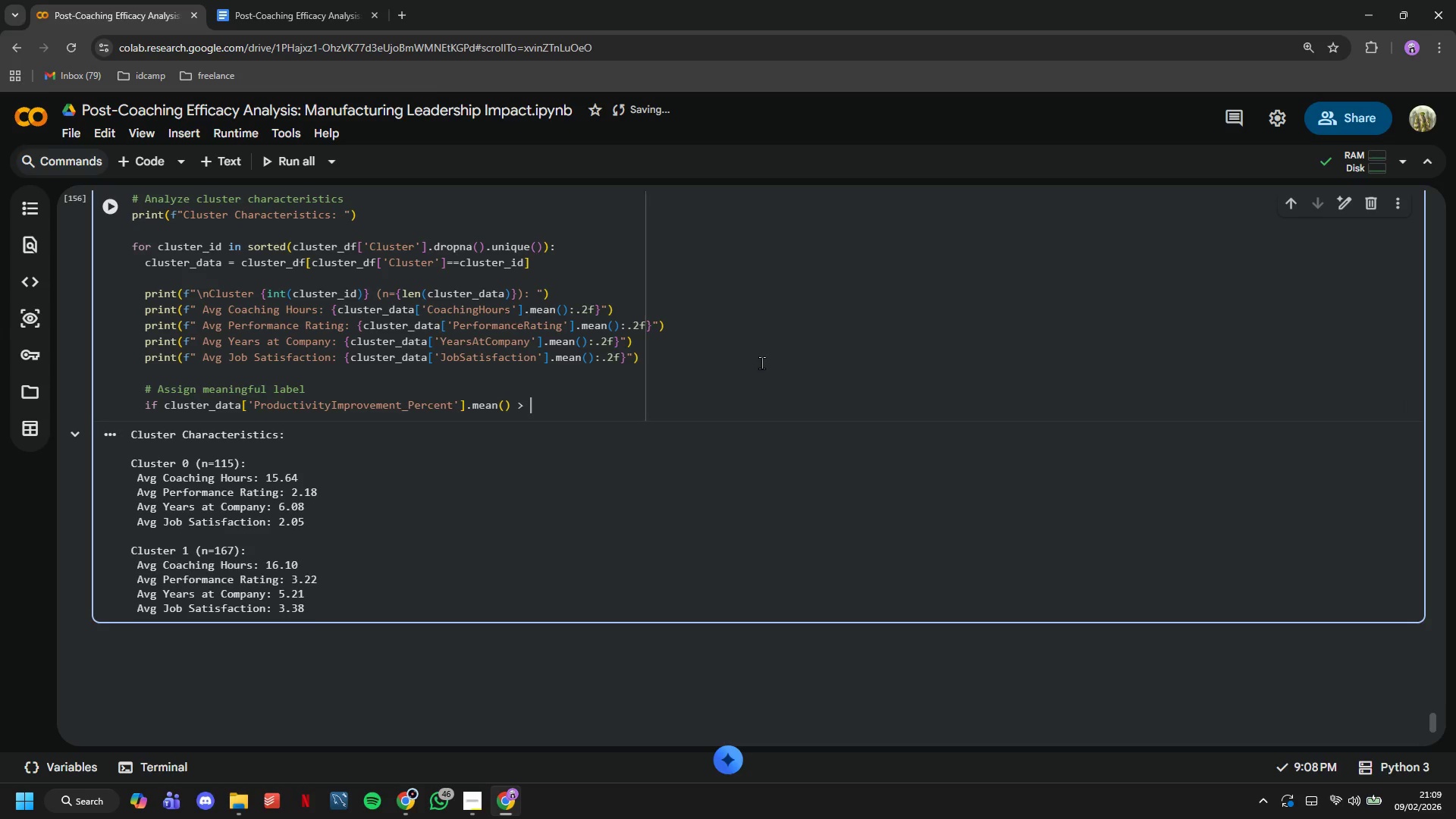 
key(Space)
 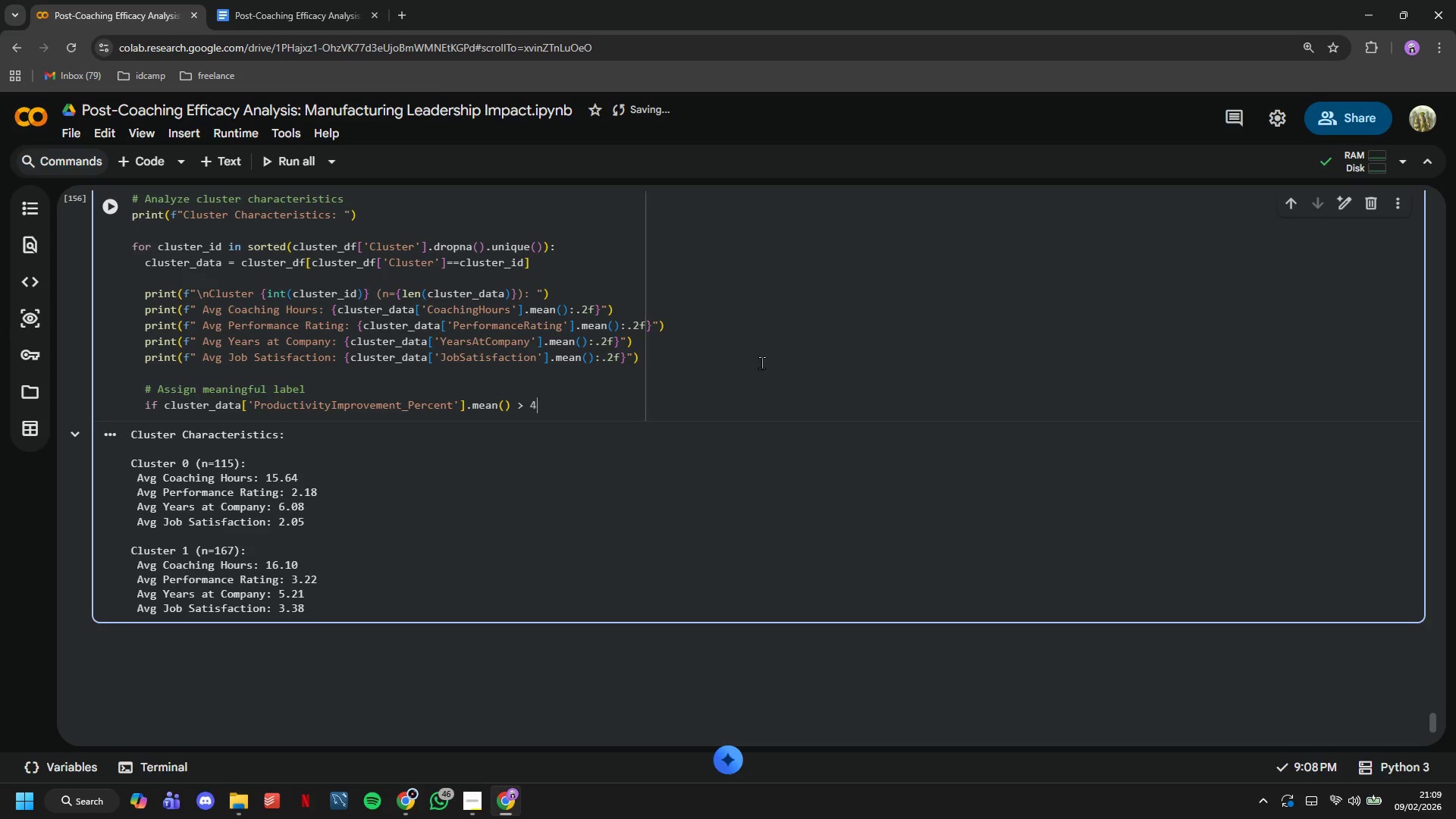 
key(4)
 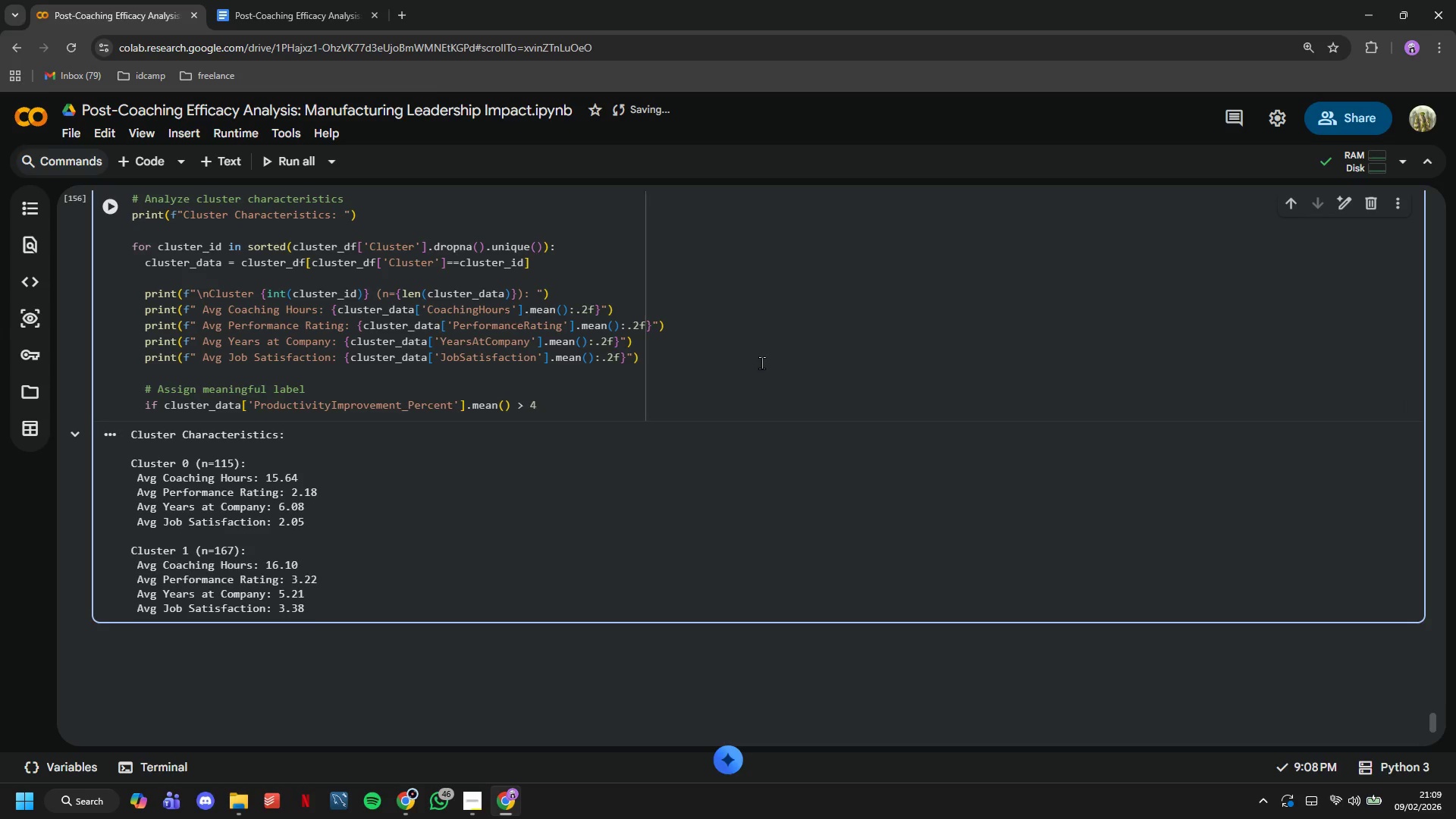 
key(Shift+Semicolon)
 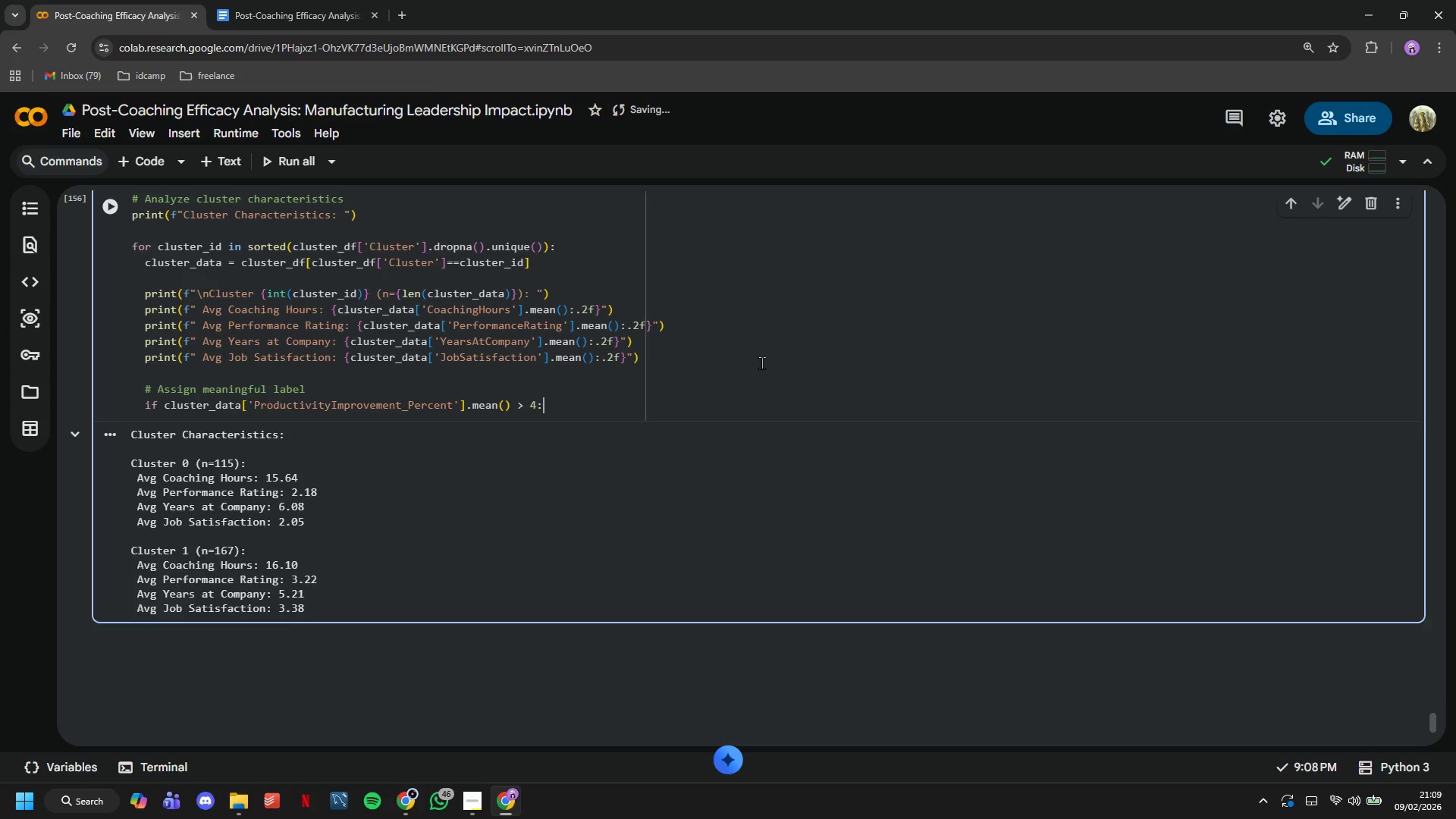 
key(Enter)
 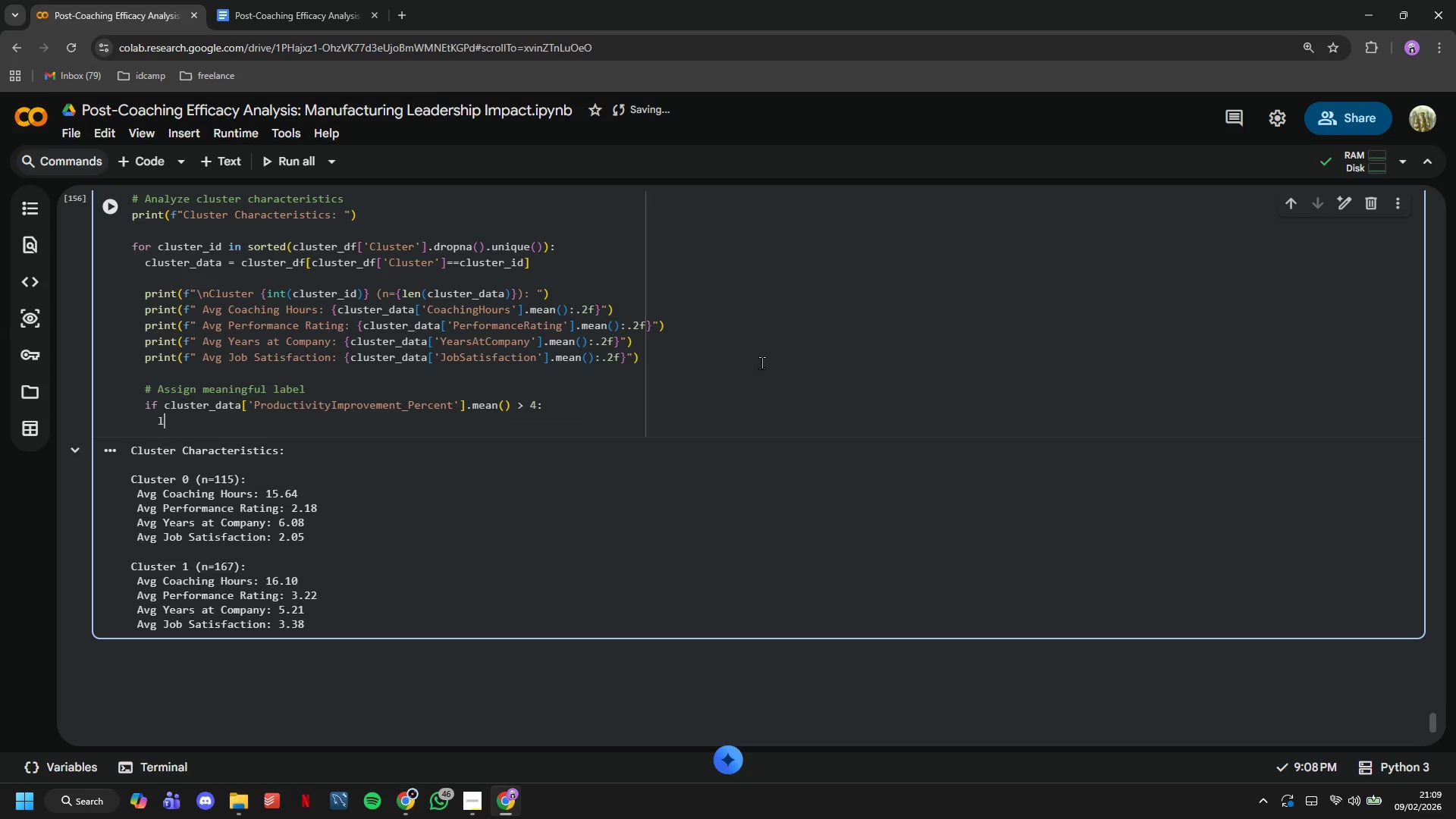 
type(label = "High PPerformers)
 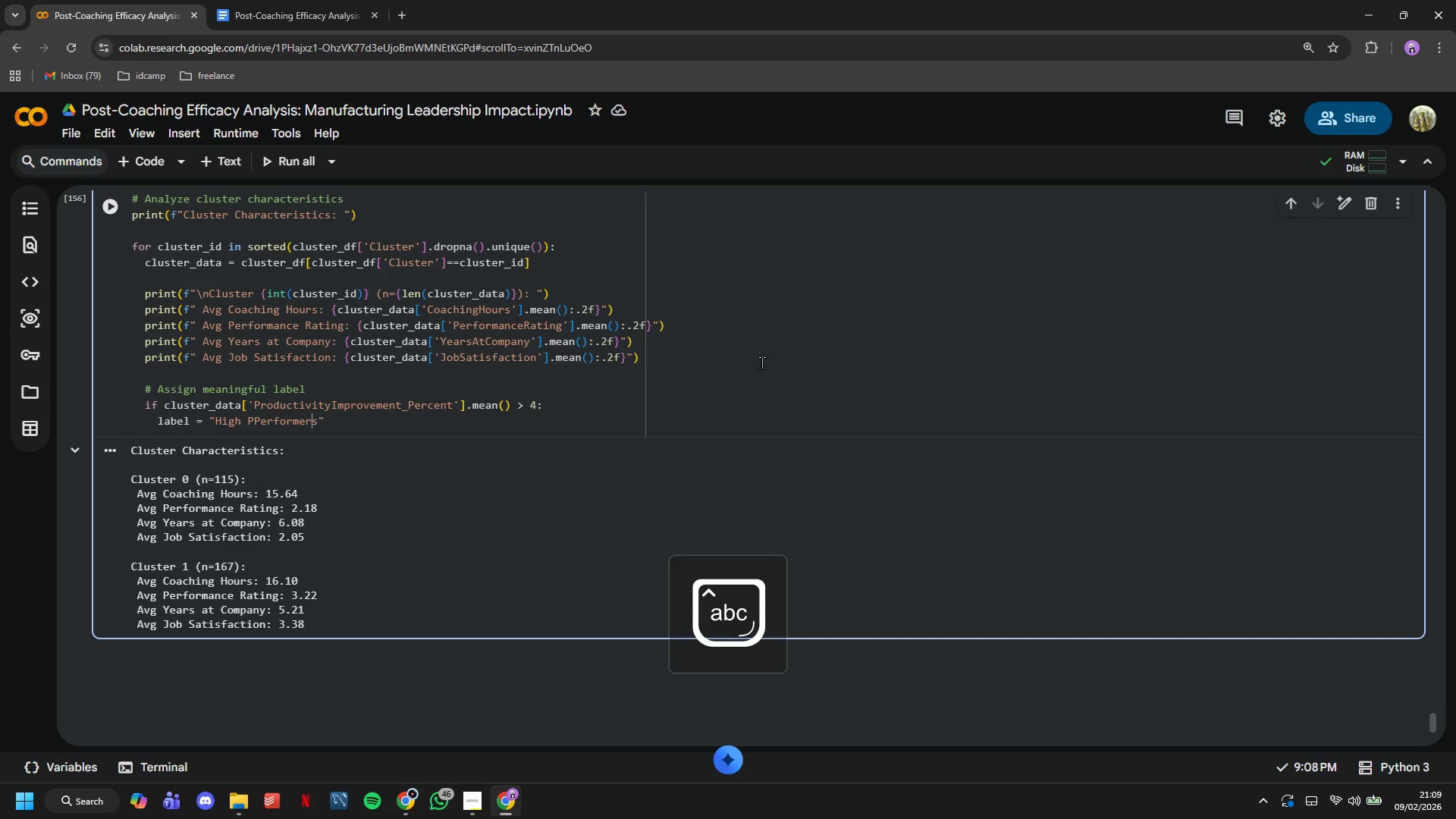 
hold_key(key=ArrowLeft, duration=0.75)
 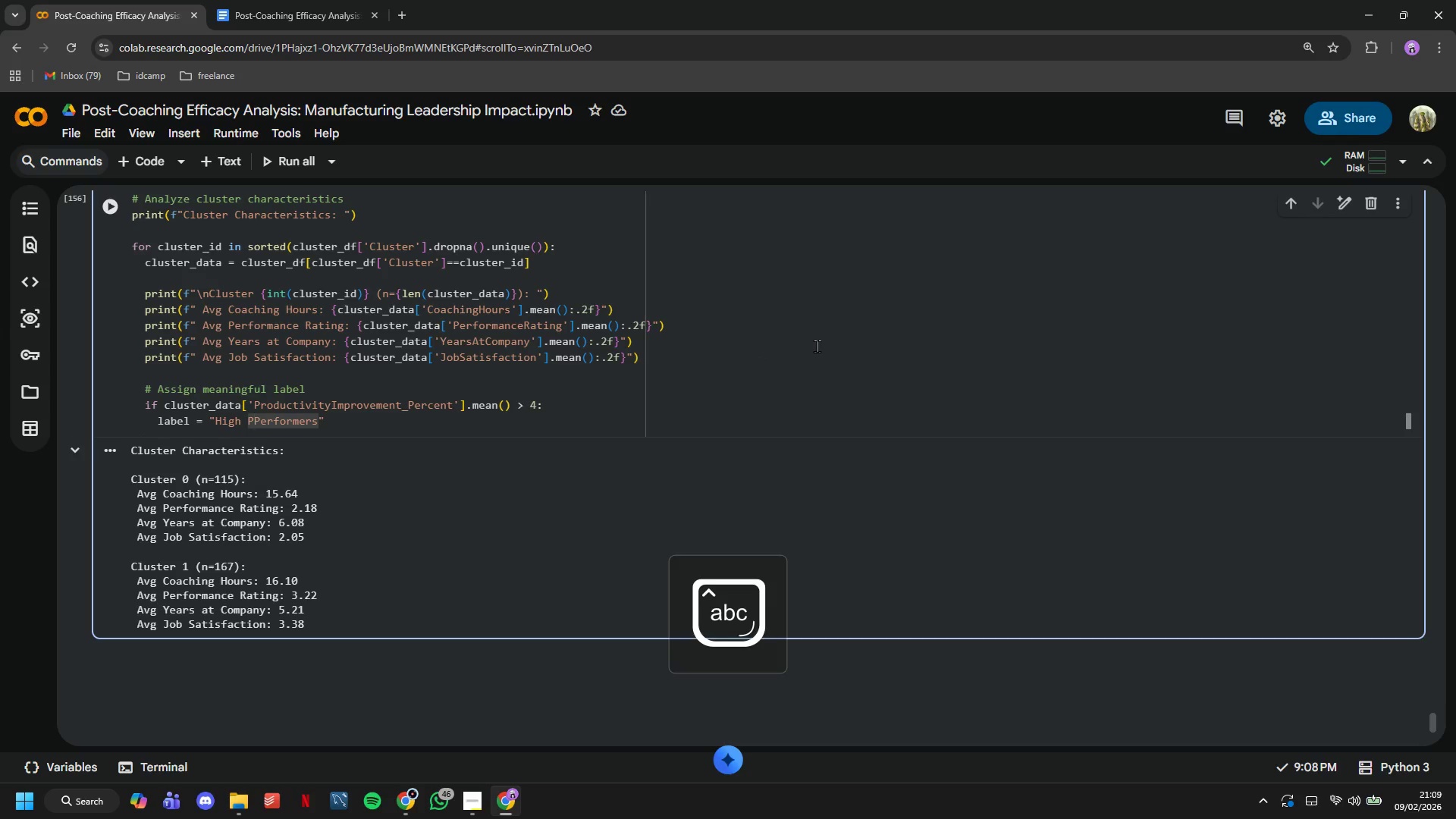 
key(Backspace)
 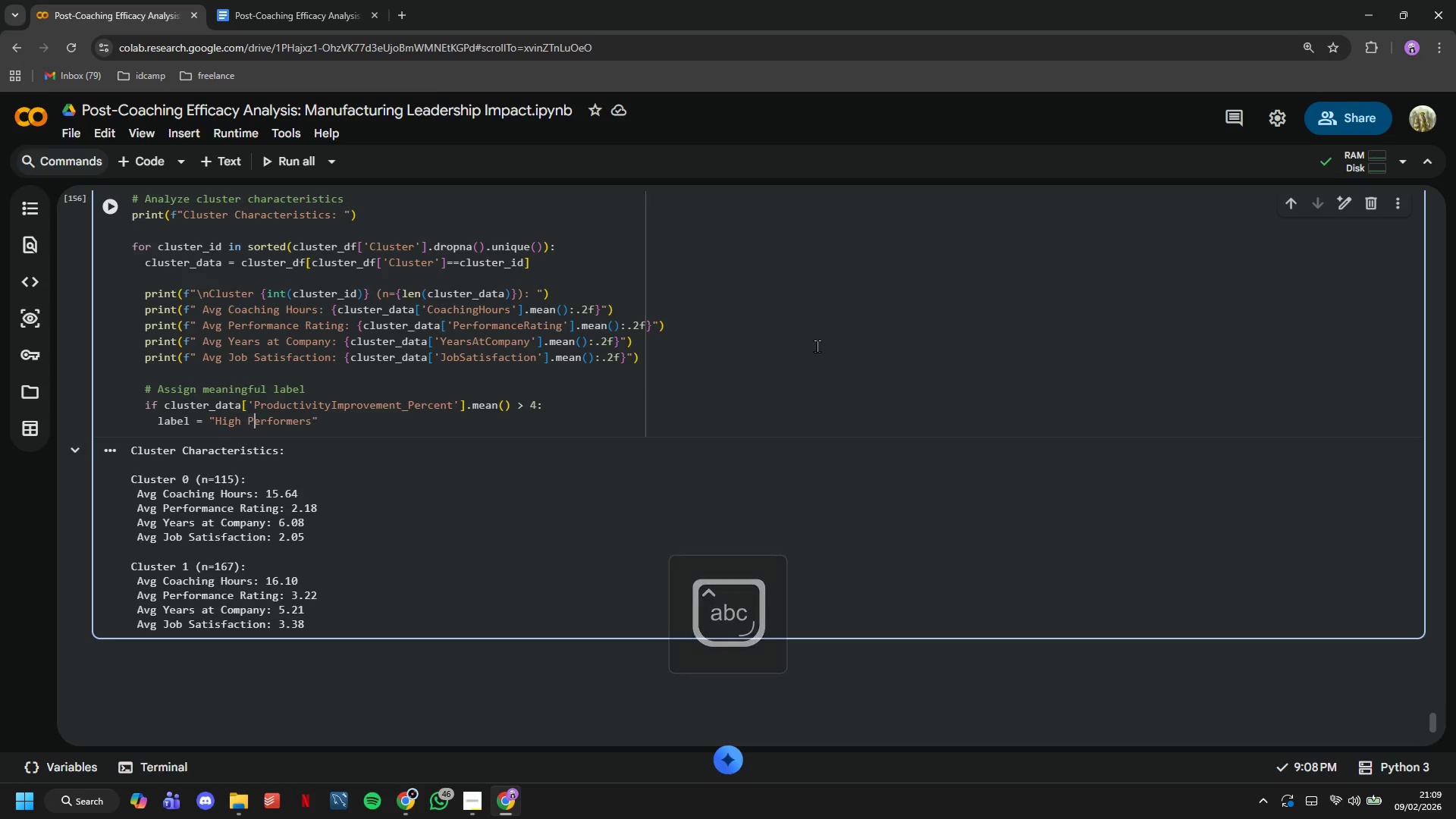 
hold_key(key=ArrowRight, duration=0.73)
 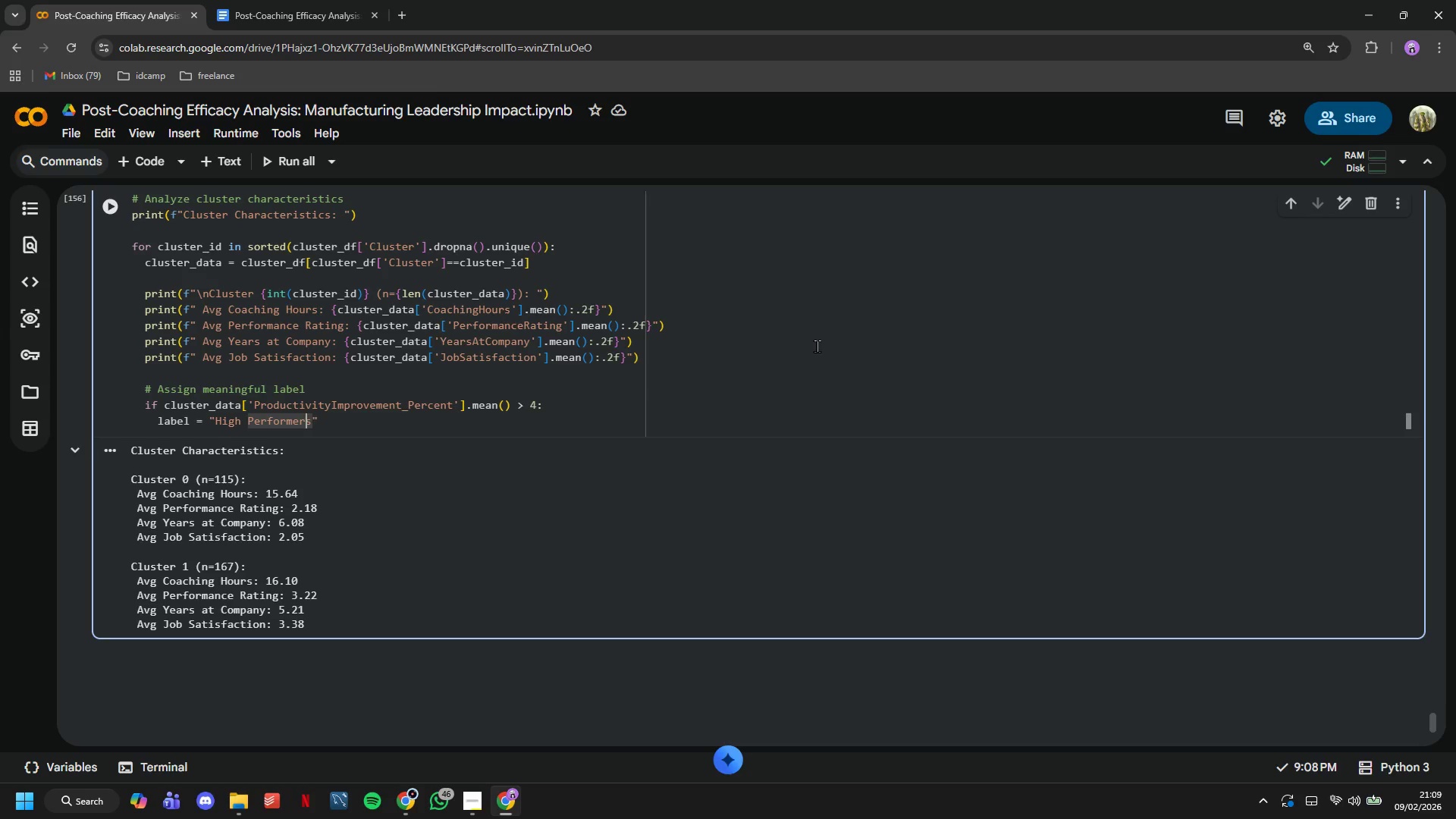 
key(ArrowRight)
 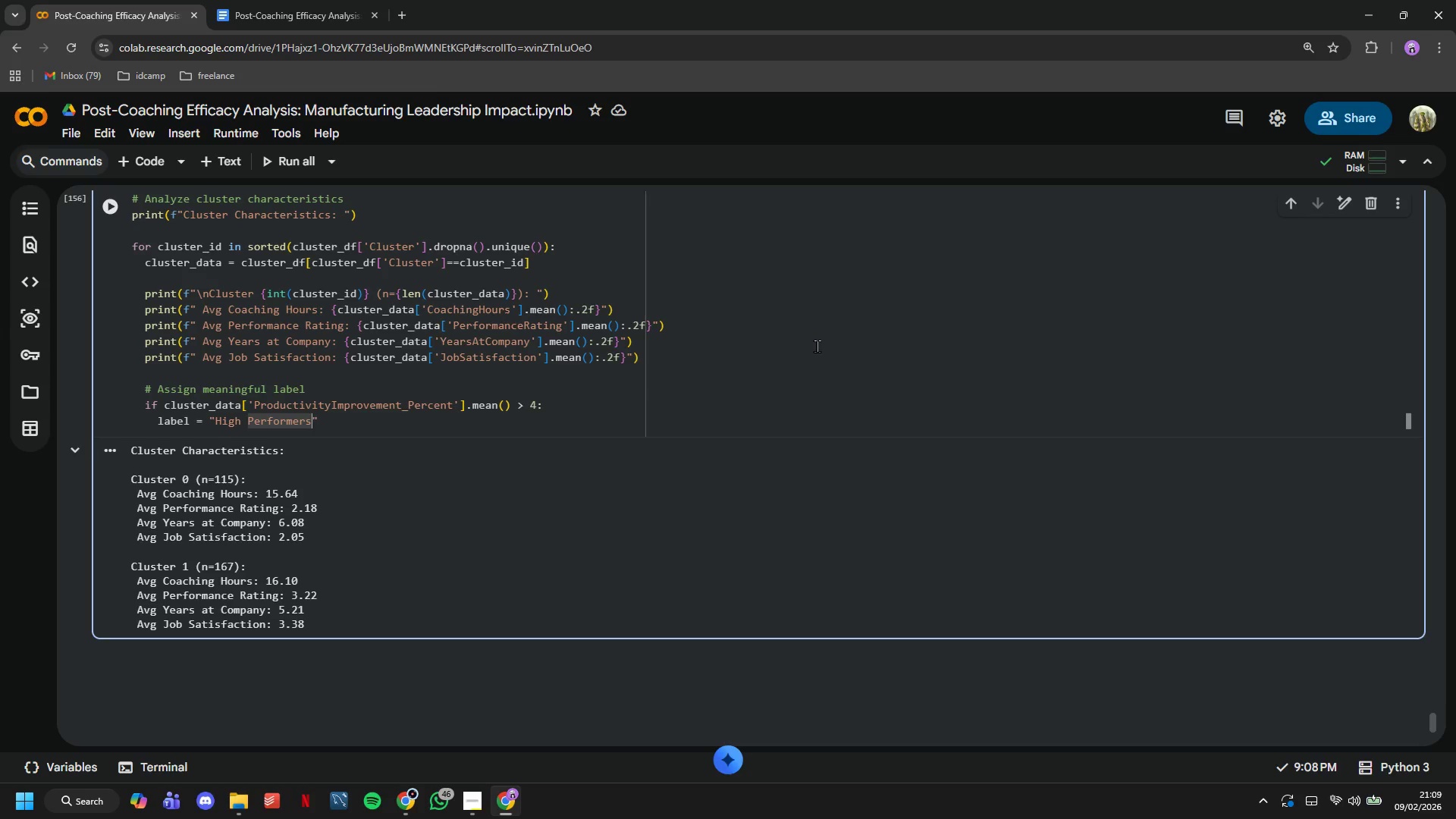 
key(ArrowRight)
 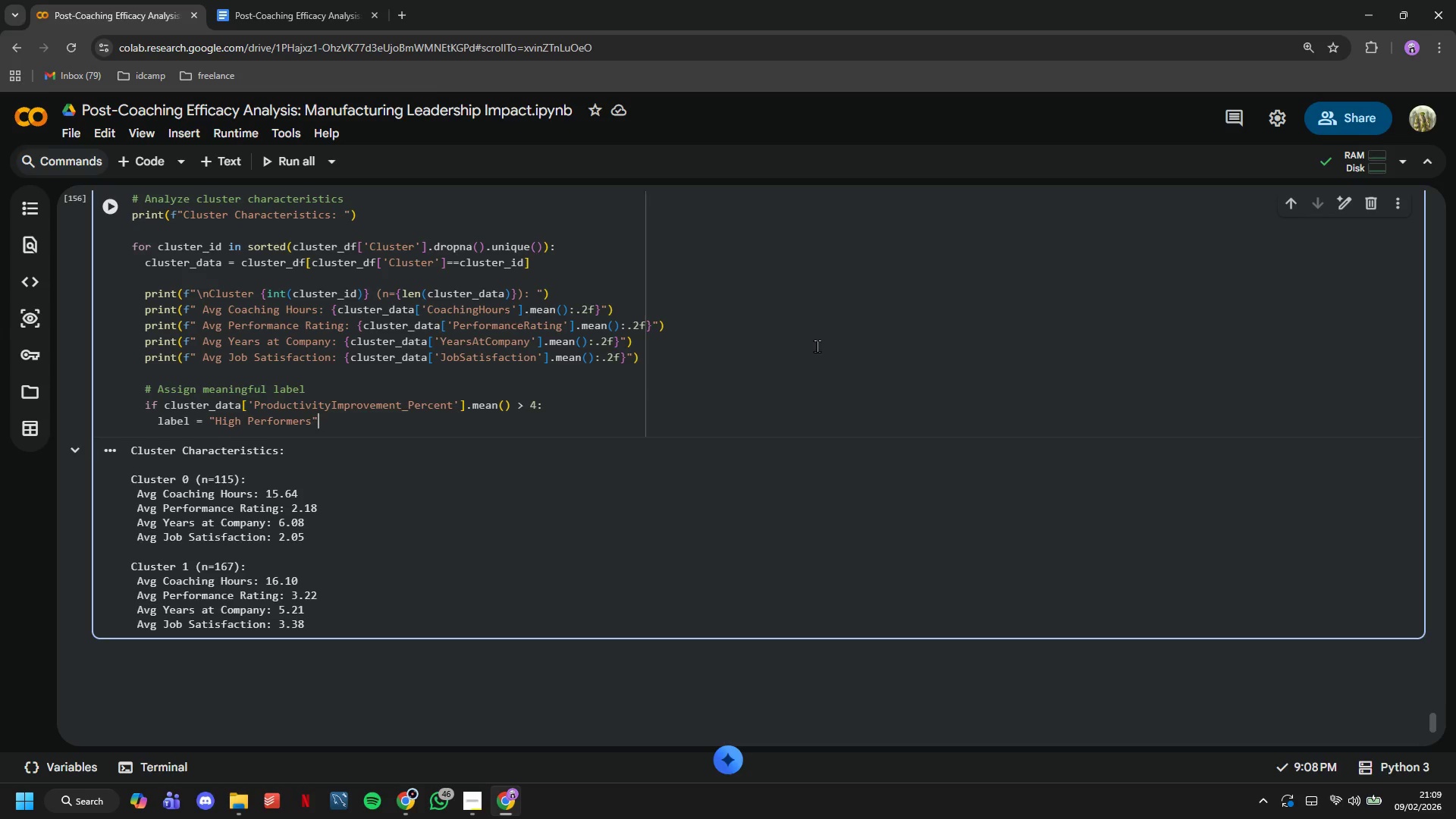 
key(Enter)
 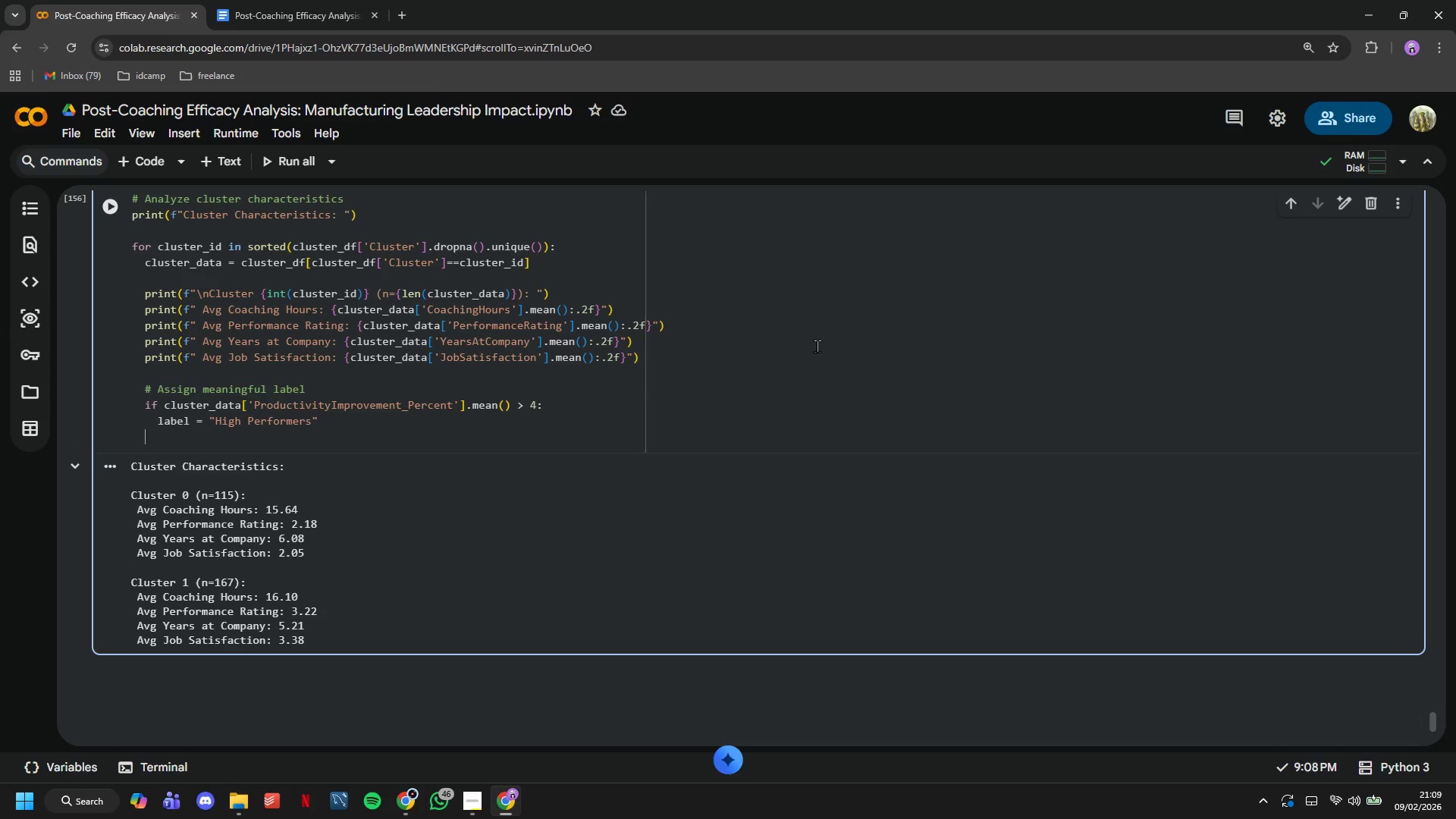 
key(Backspace)
 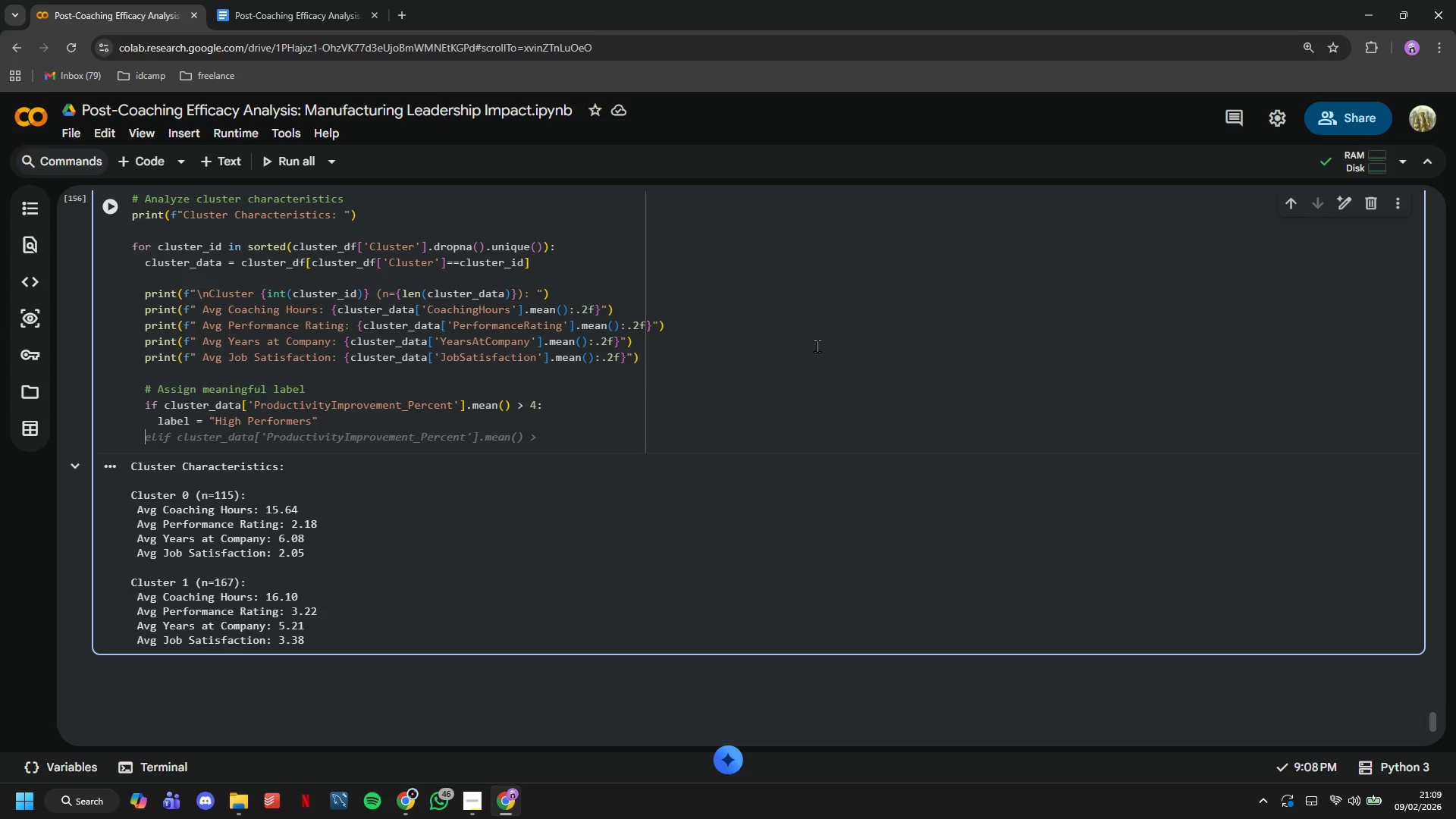 
key(Tab)
type( 20")
key(Backspace)
type(:)
 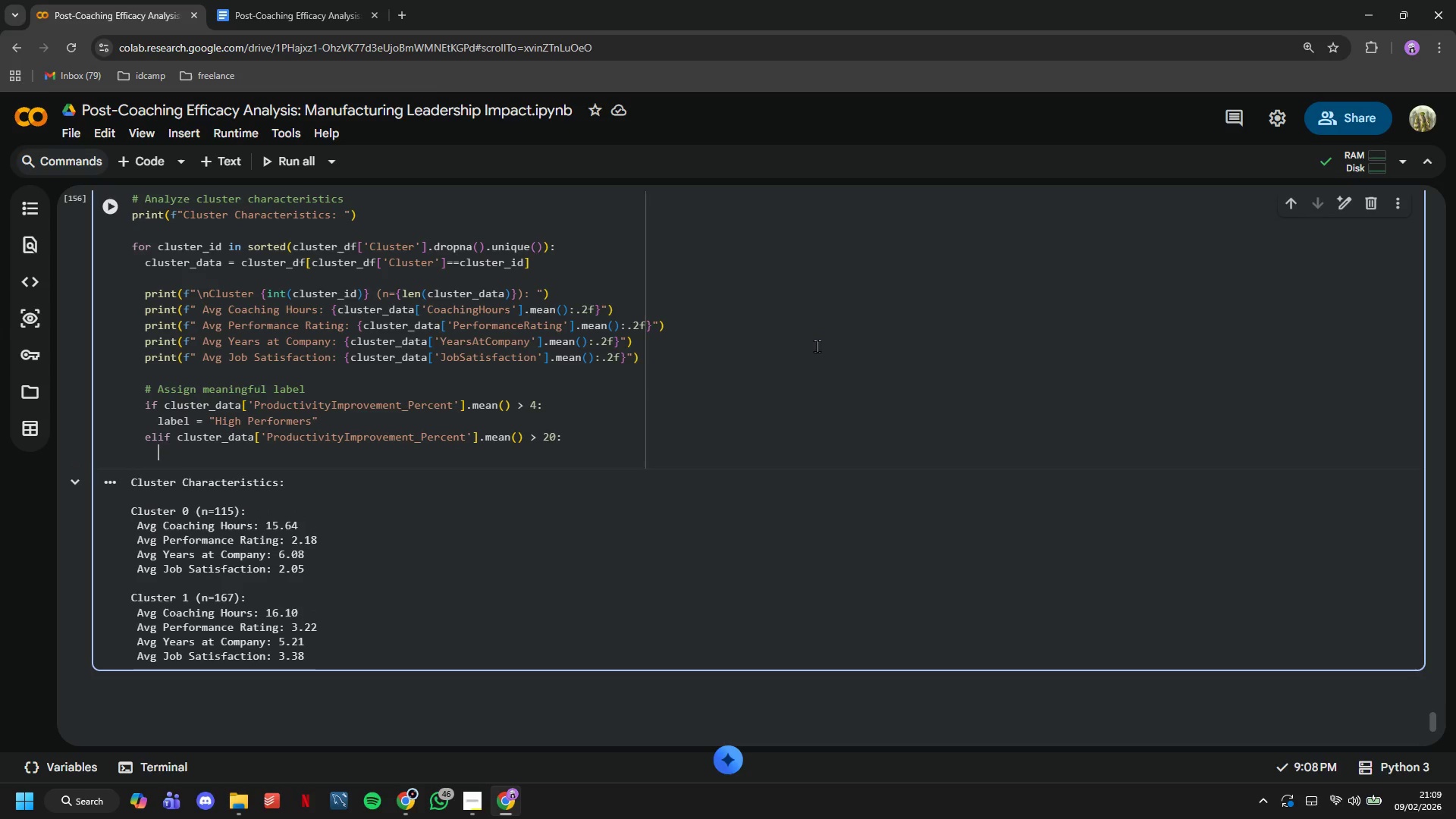 
 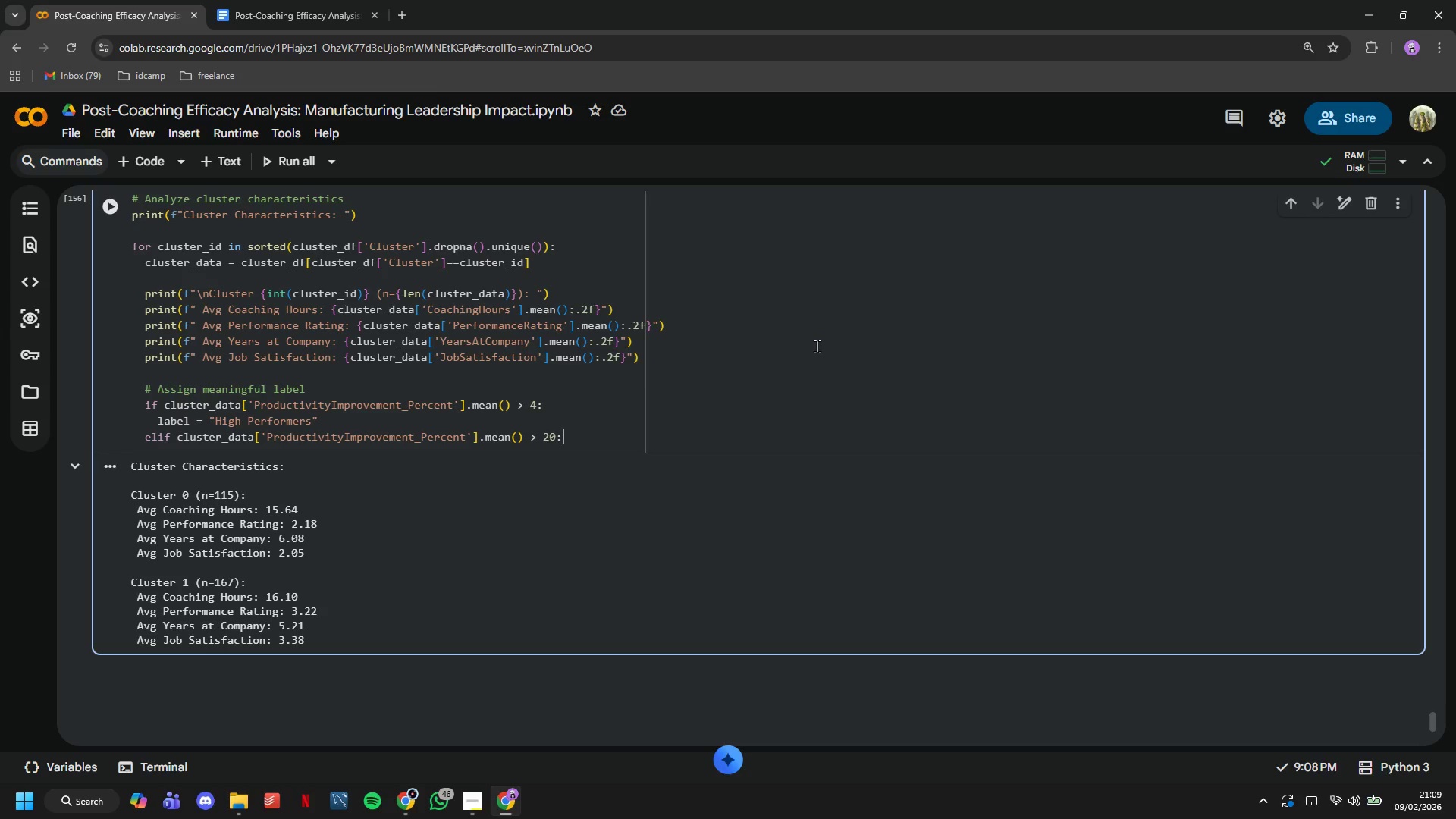 
key(Enter)
 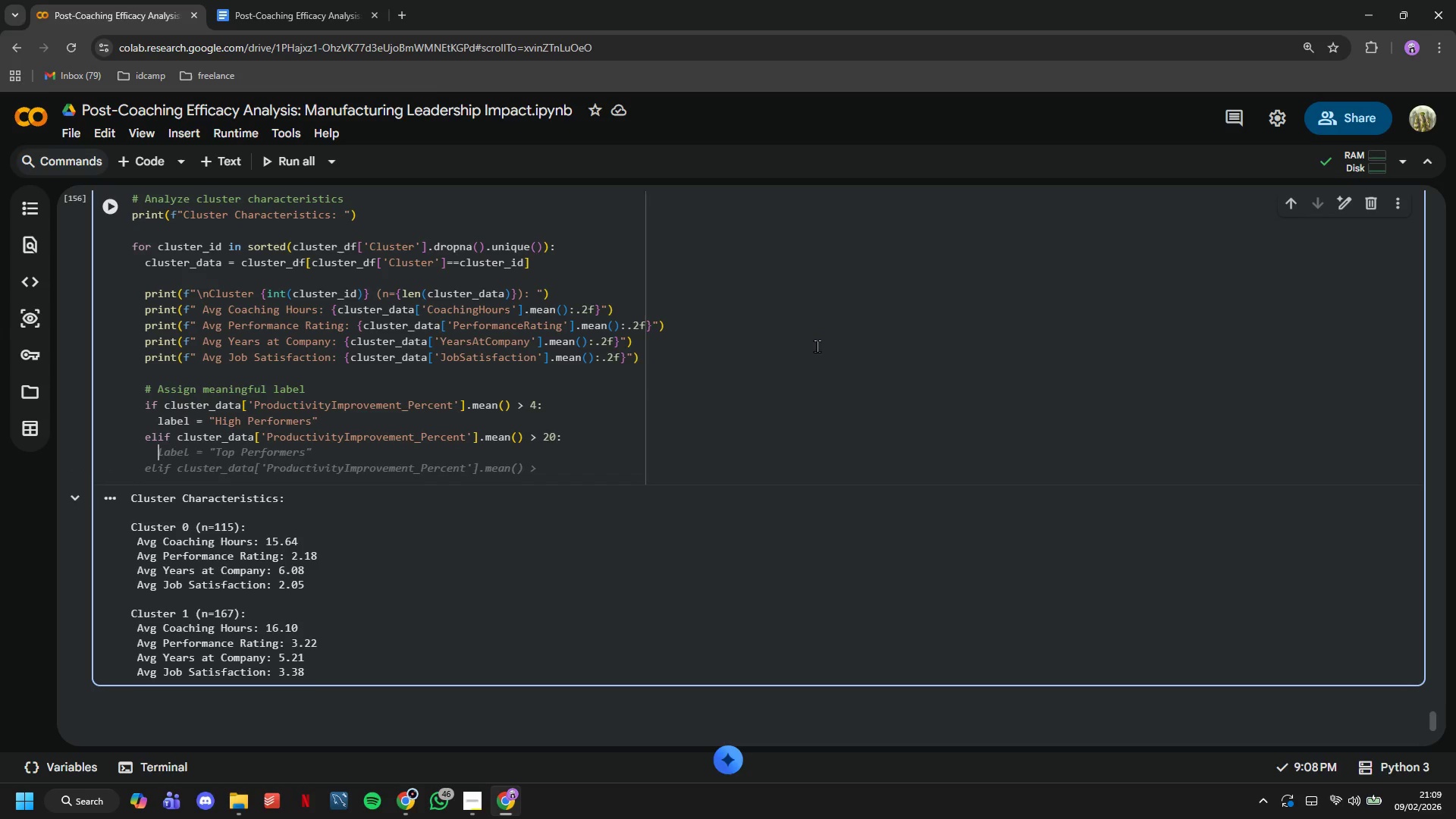 
type(label)
 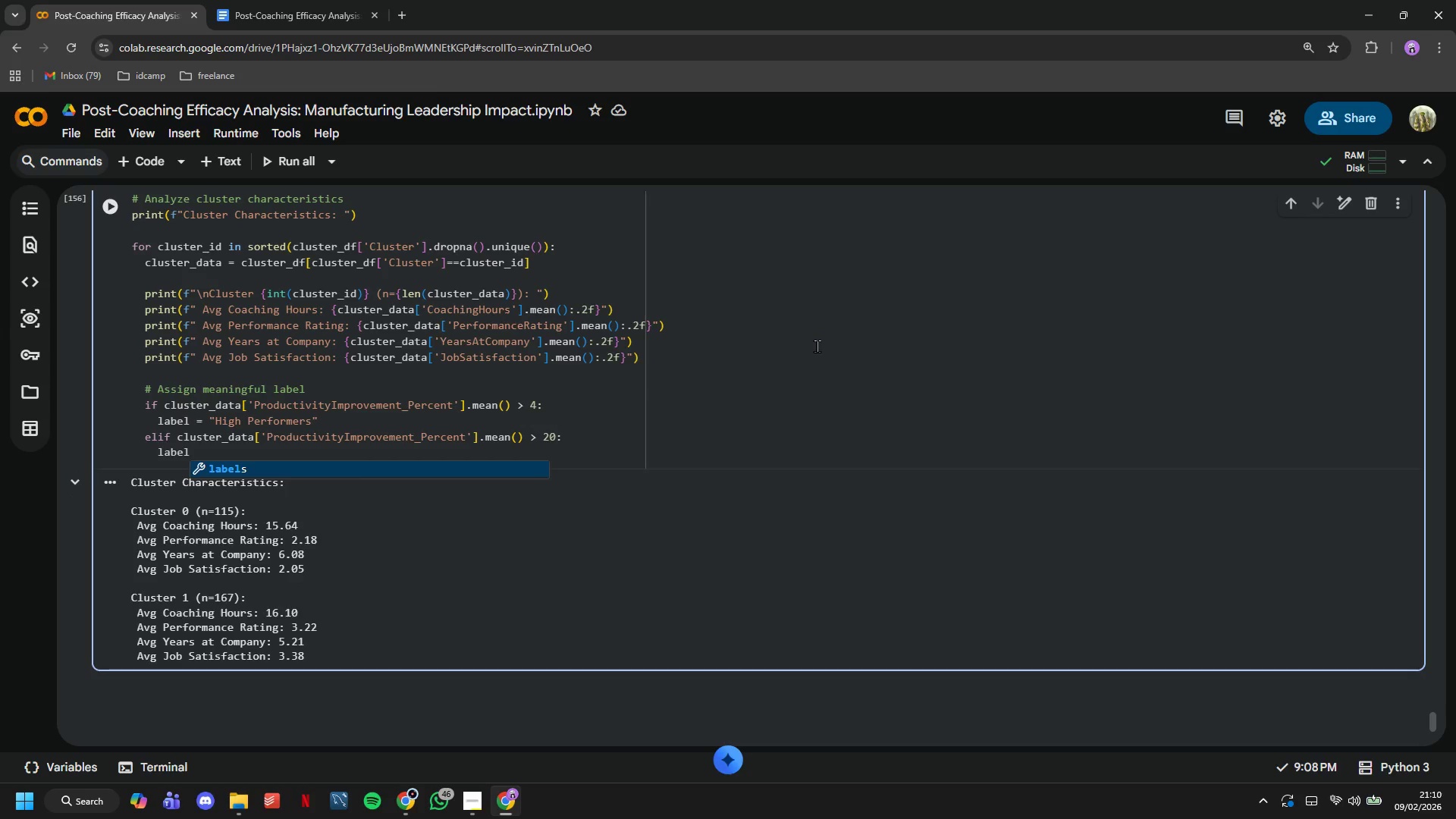 
type( = "Intensive Coaching)
 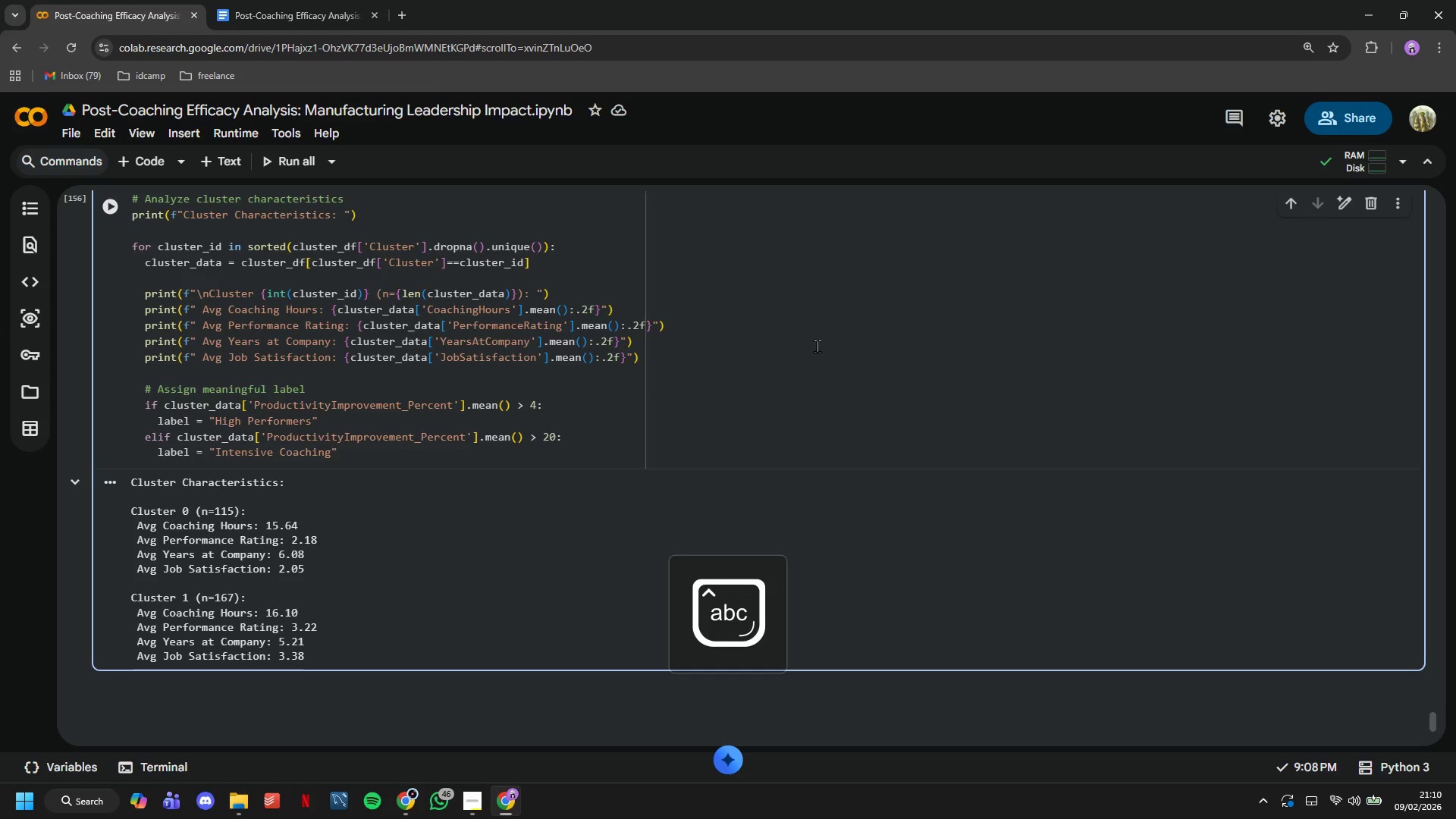 
key(ArrowRight)
 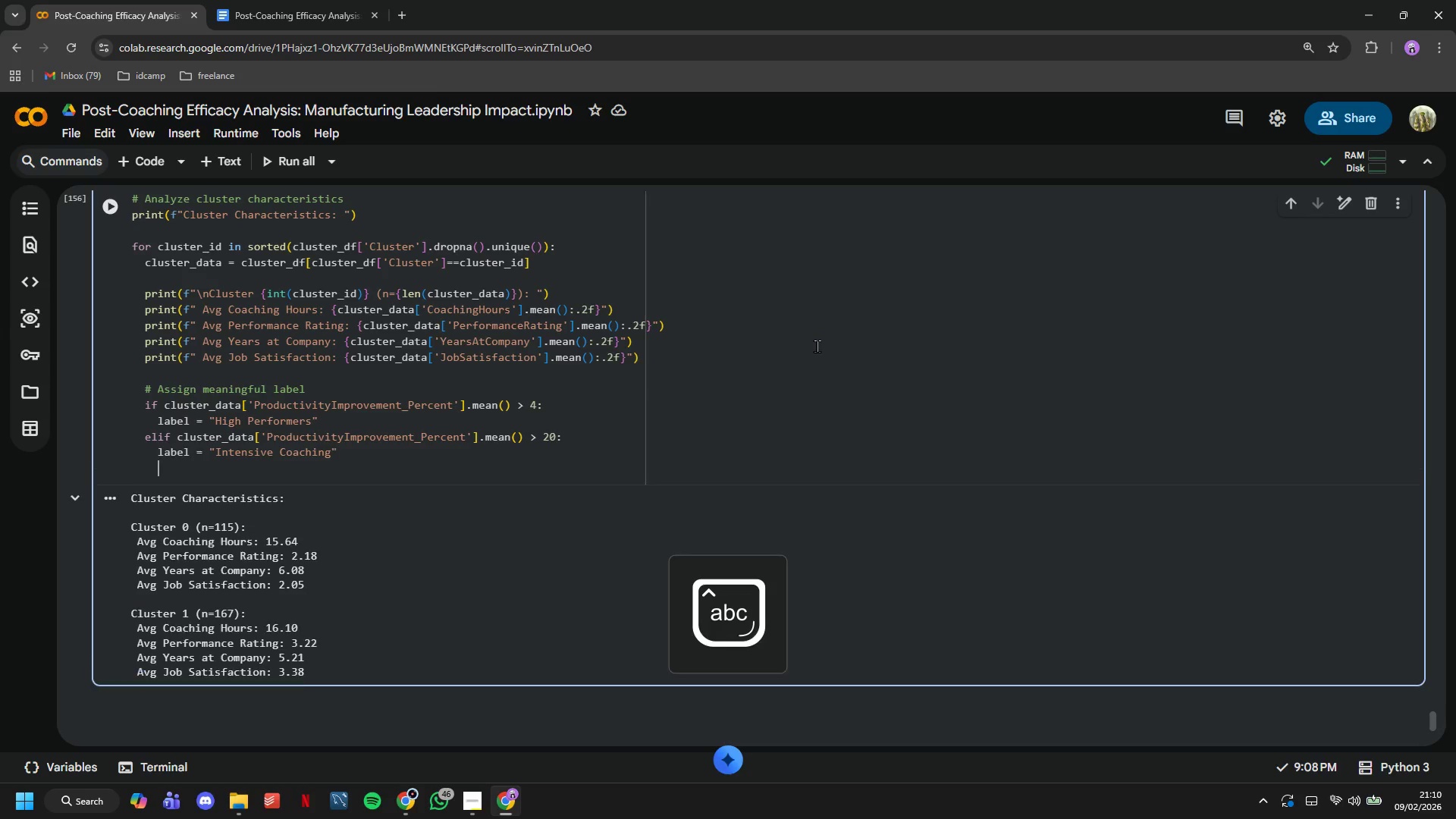 
key(Enter)
 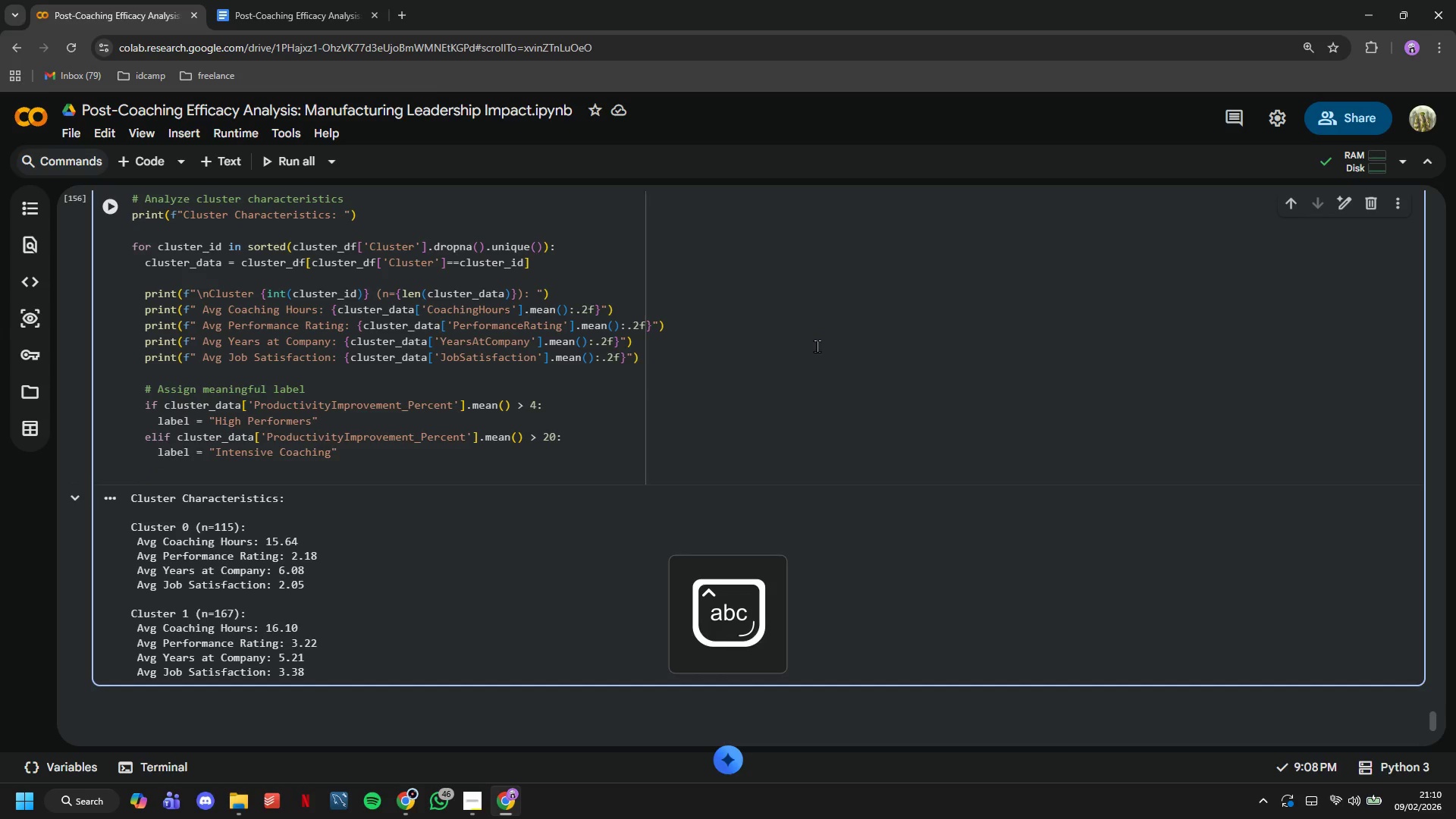 
key(Backspace)
 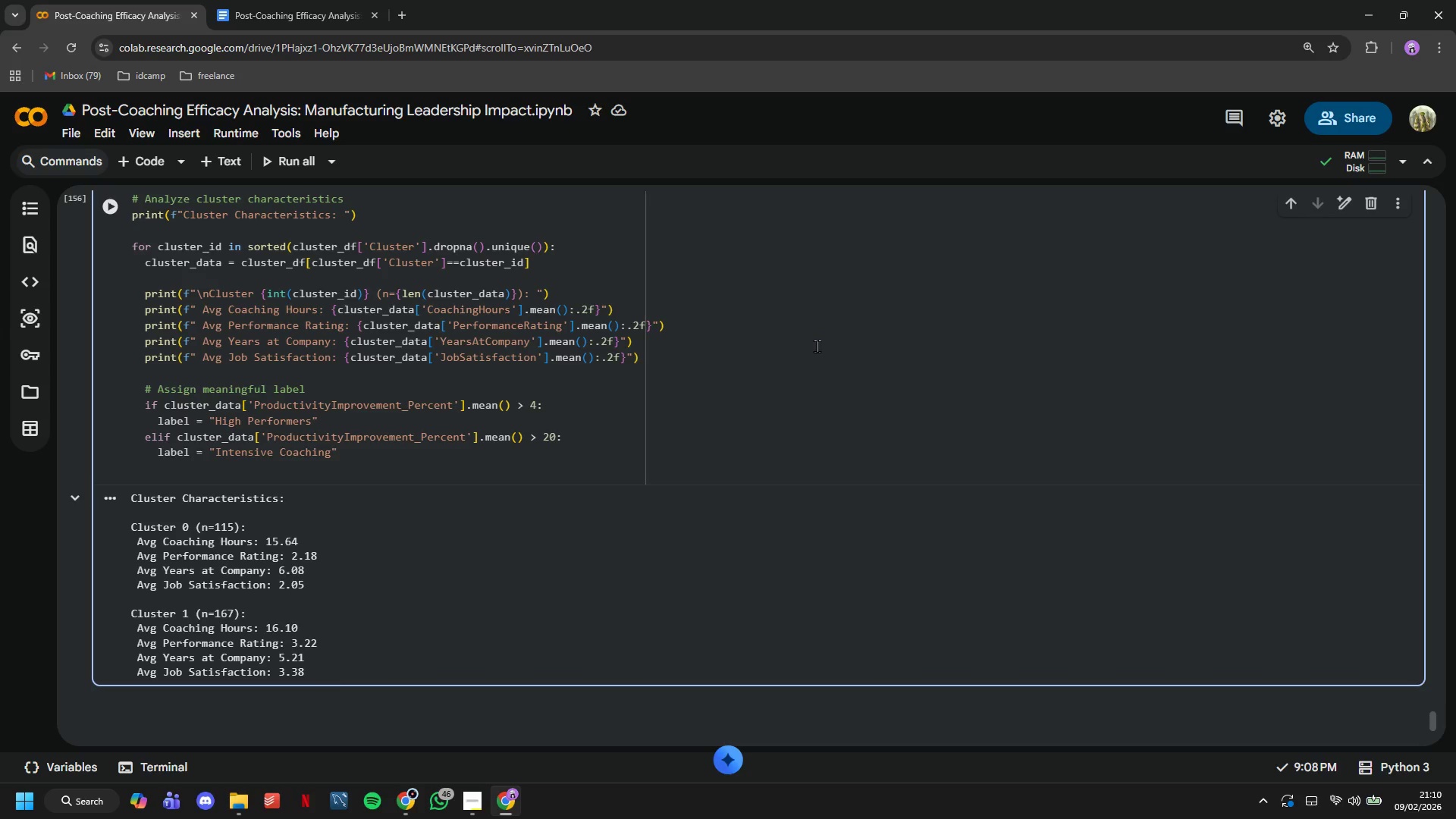 
type(elif cl)
key(Tab)
 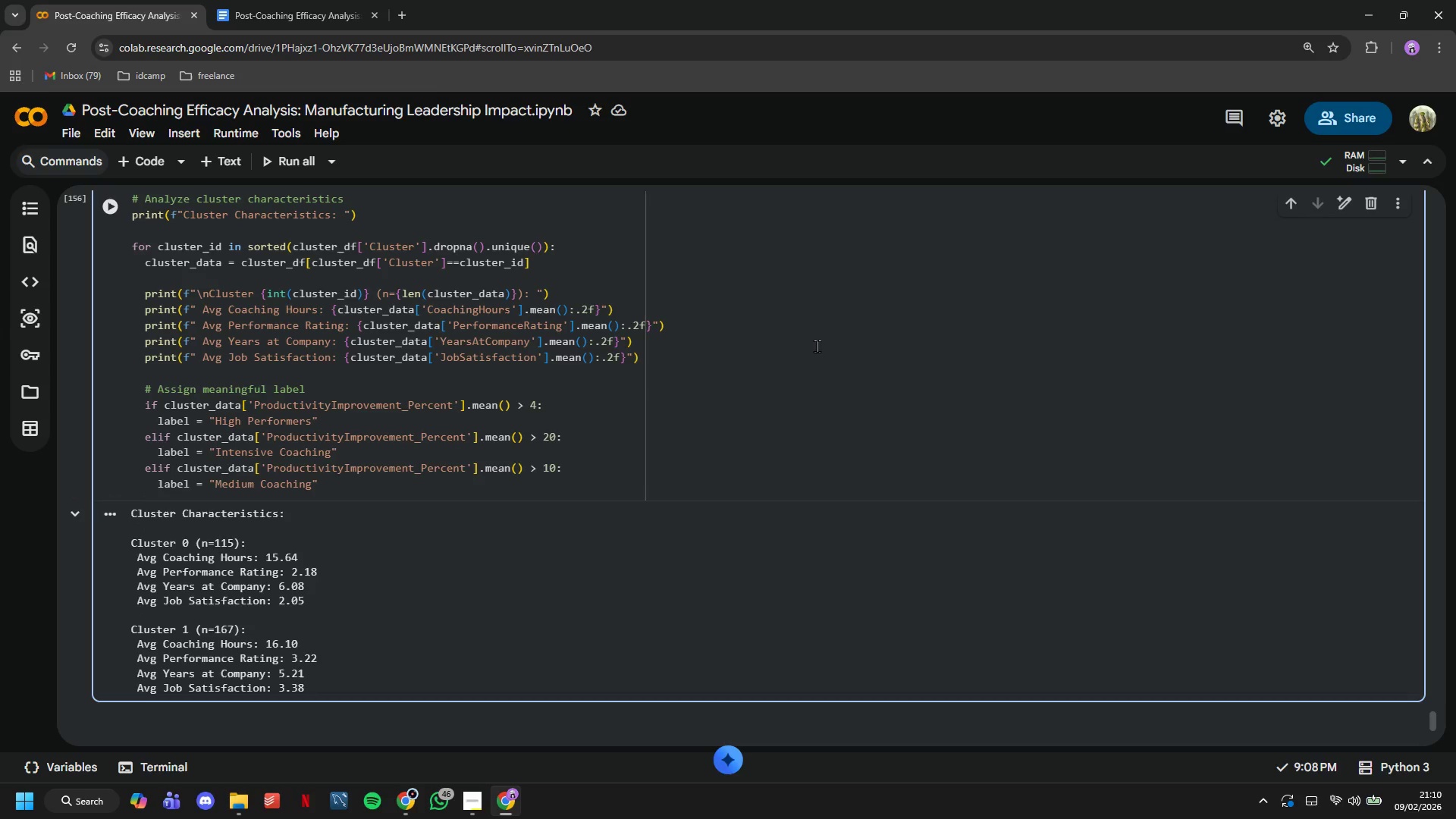 
key(ArrowUp)
 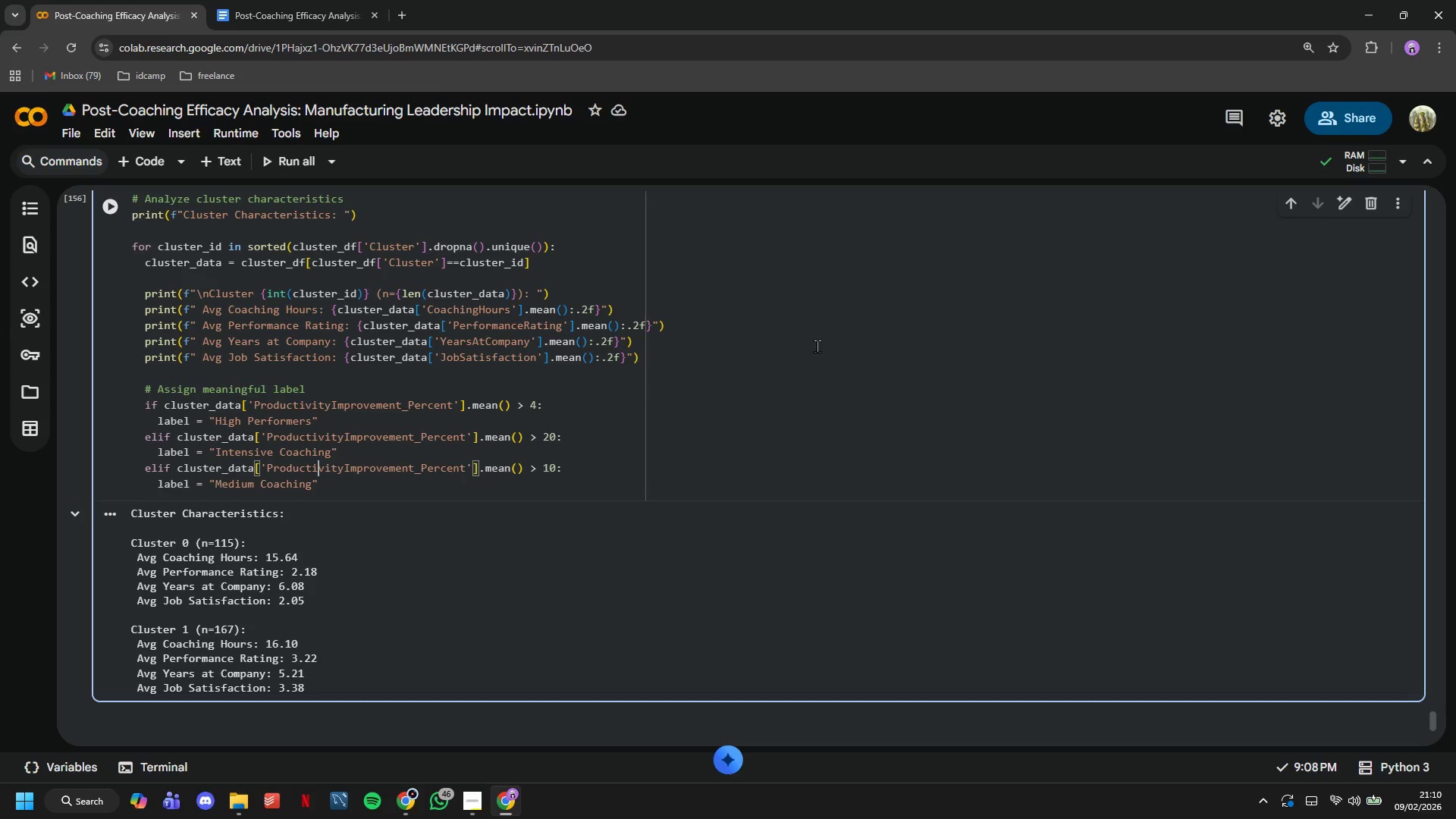 
key(ArrowUp)
 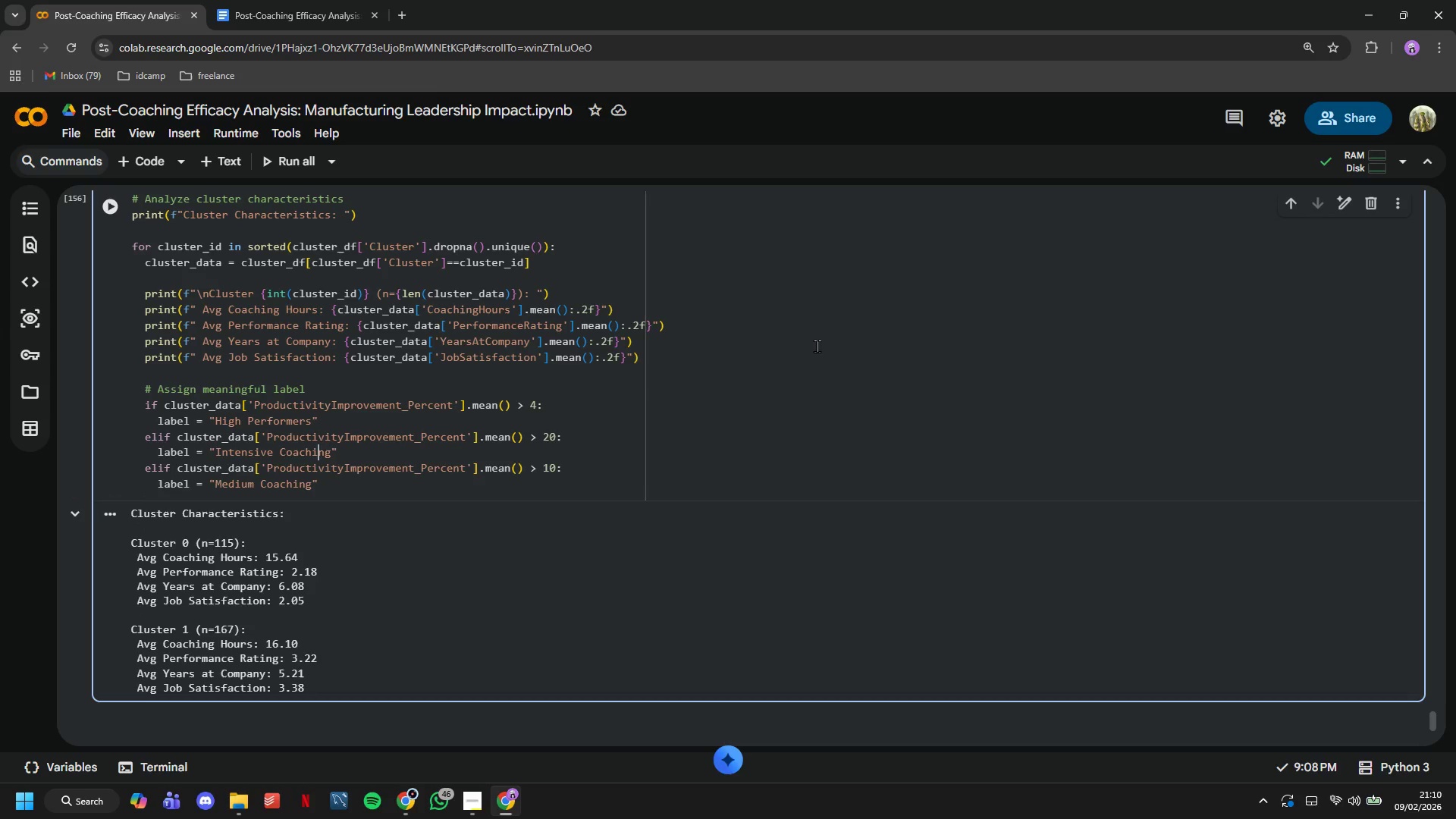 
key(ArrowUp)
 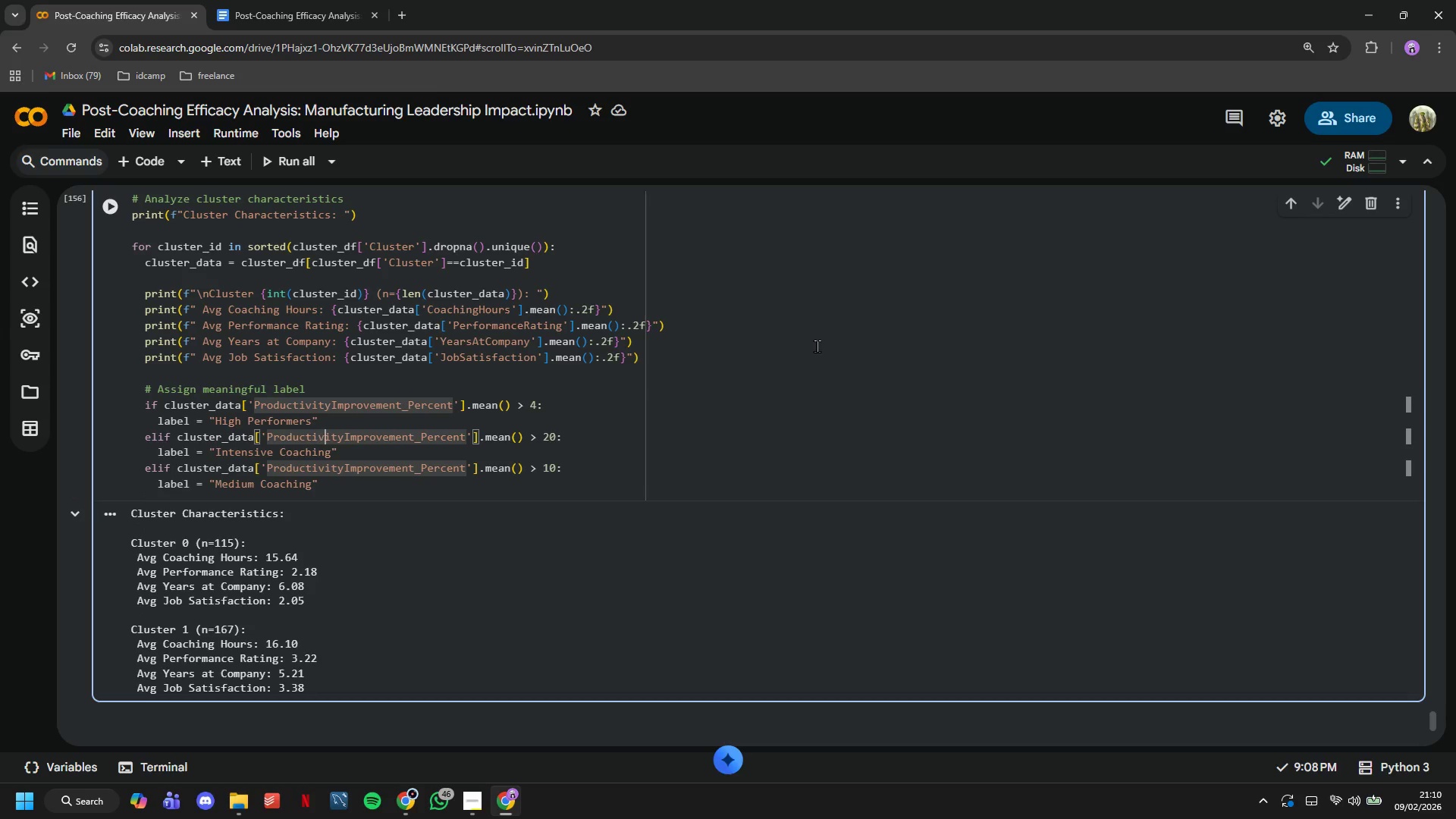 
hold_key(key=ArrowRight, duration=1.16)
 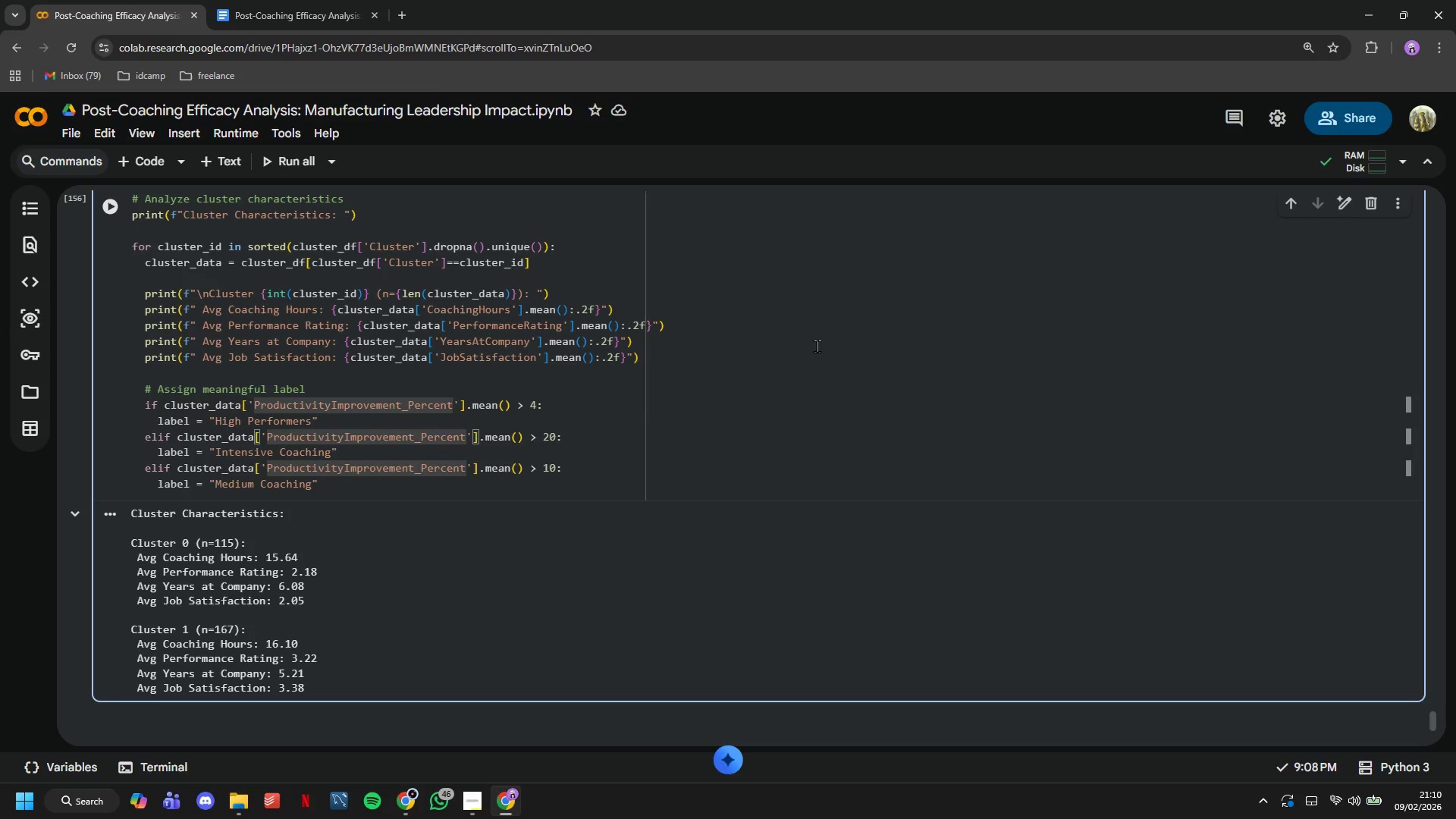 
hold_key(key=Backspace, duration=1.36)
 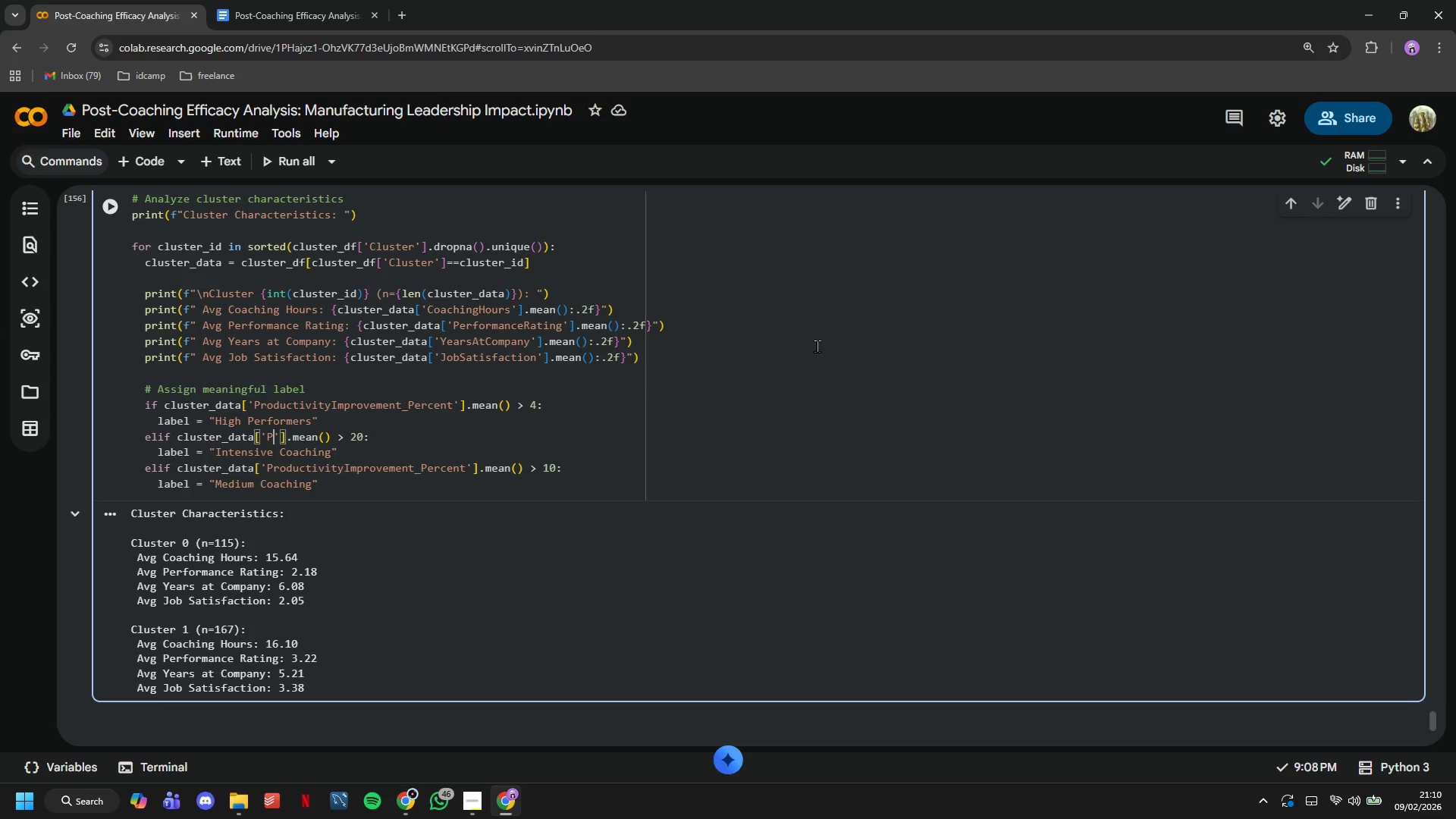 
key(Backspace)
key(Backspace)
type(CoachingHours)
 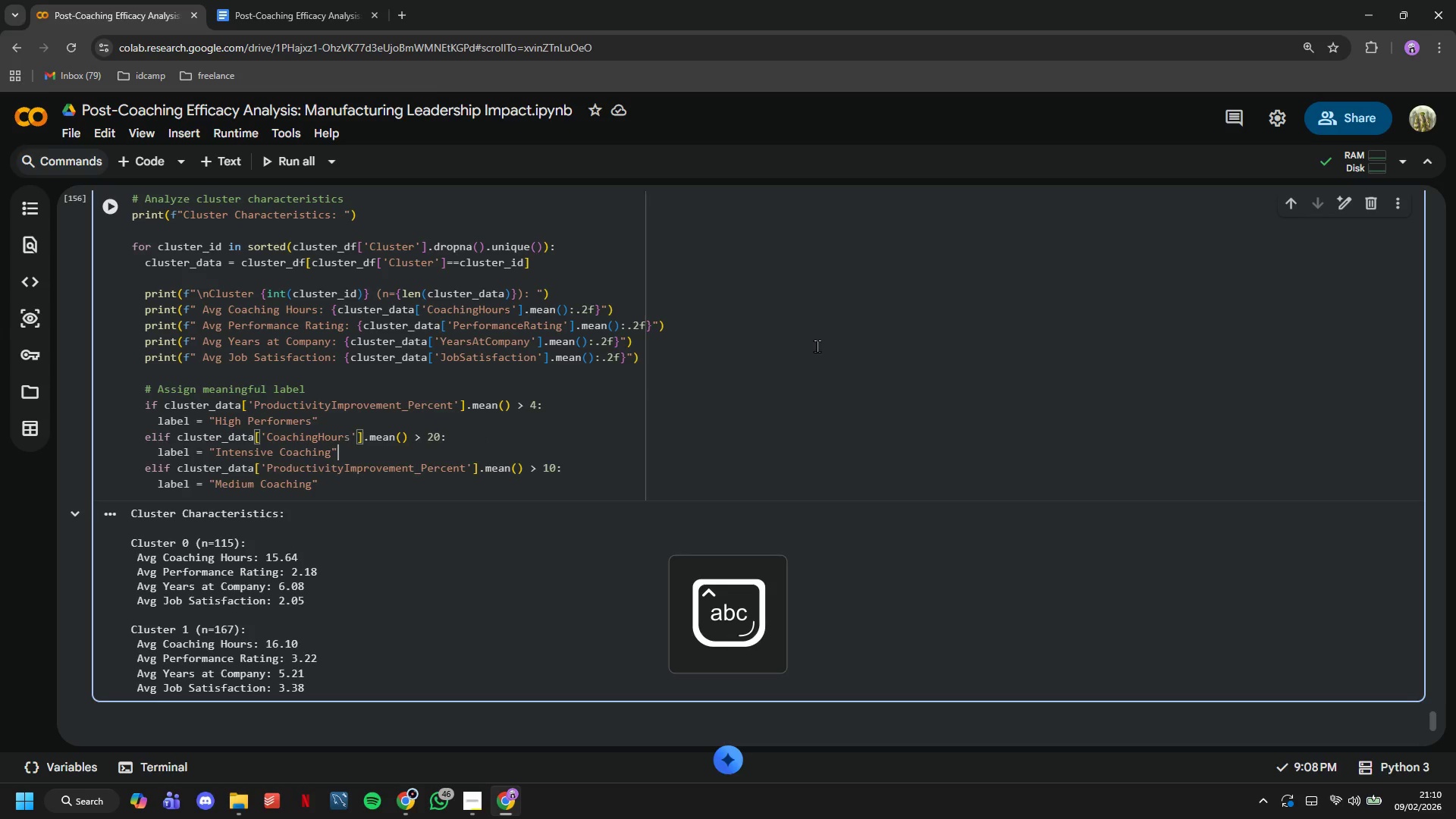 
key(ArrowDown)
 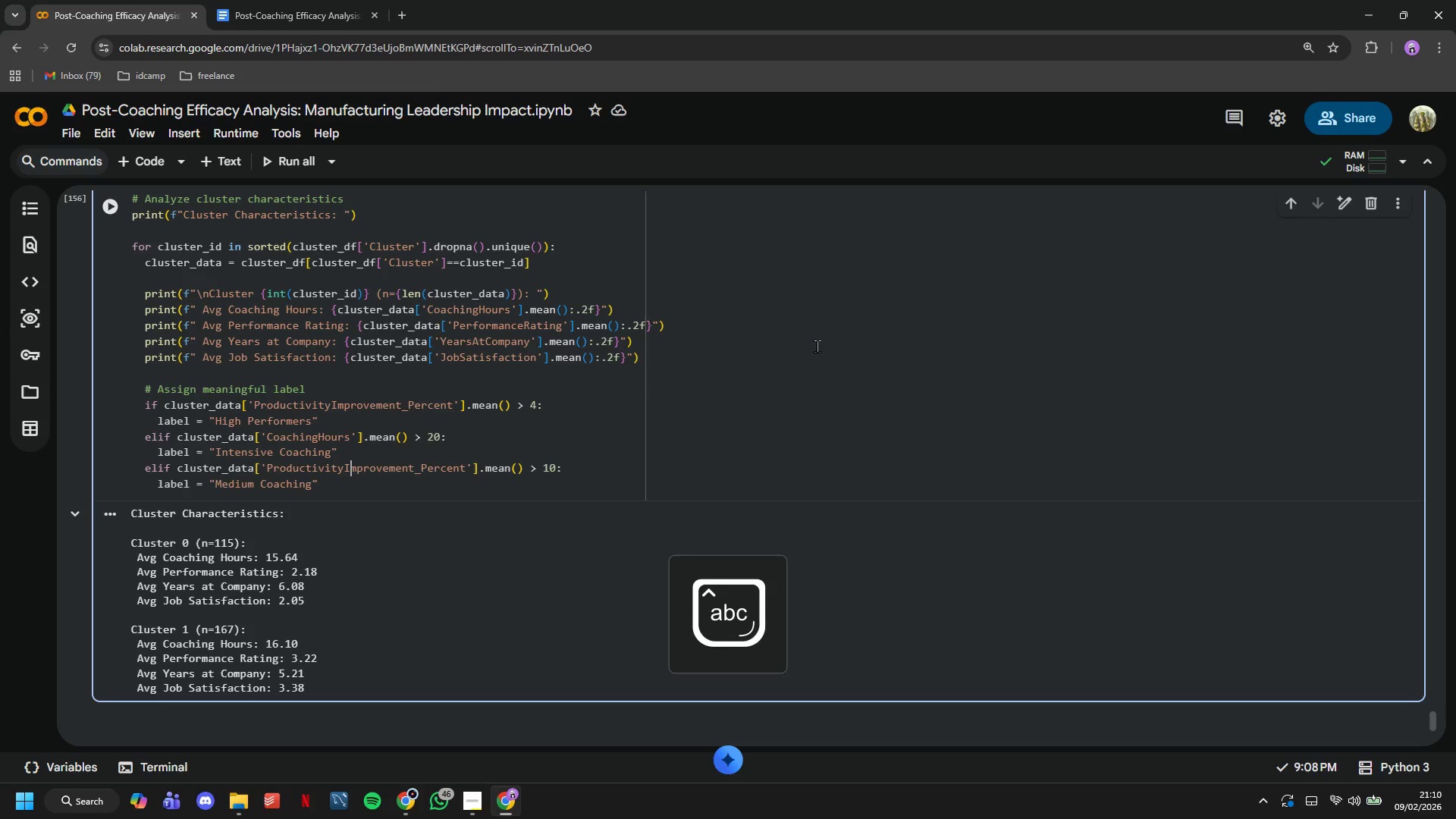 
key(ArrowDown)
 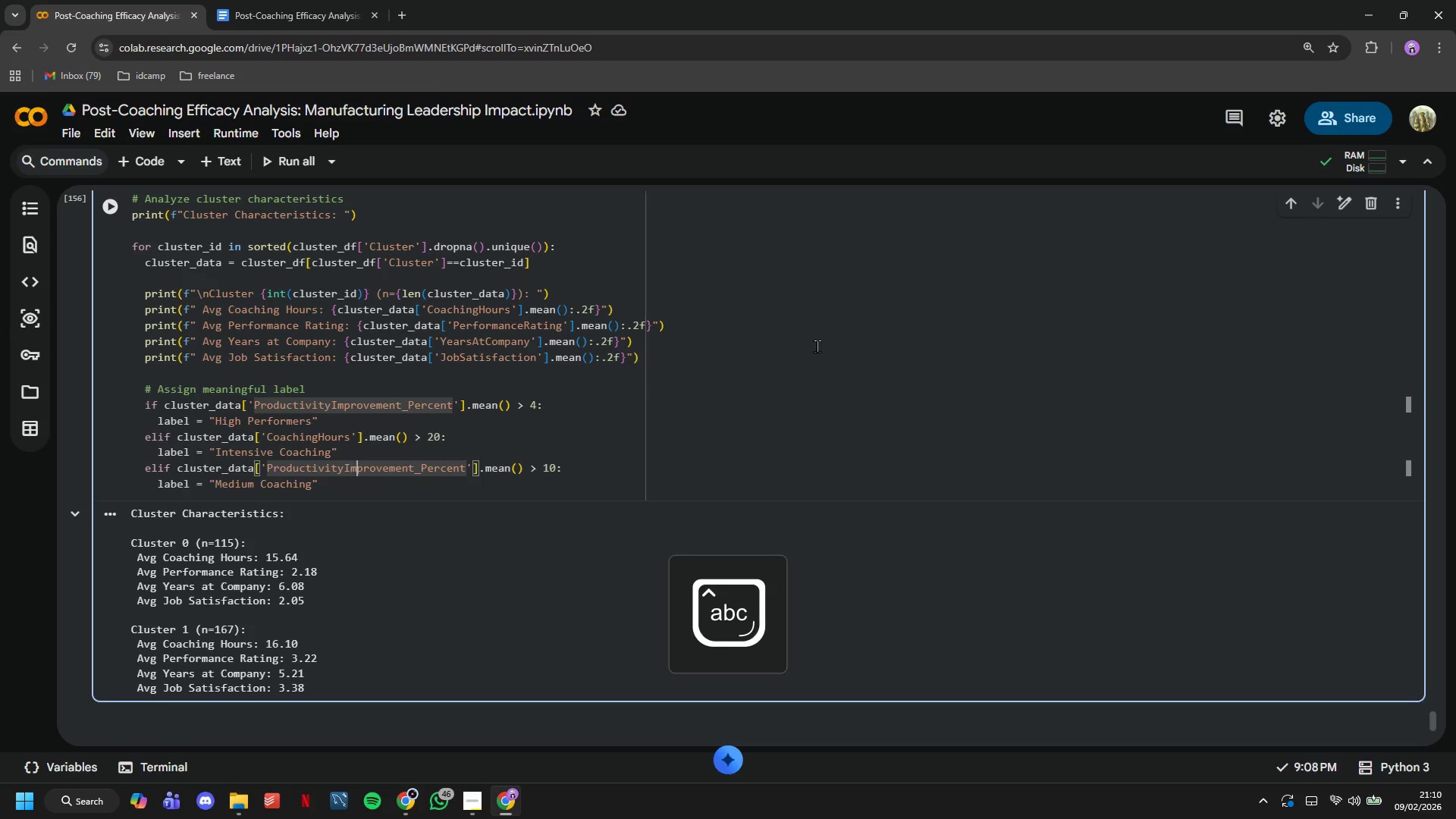 
hold_key(key=ArrowRight, duration=1.0)
 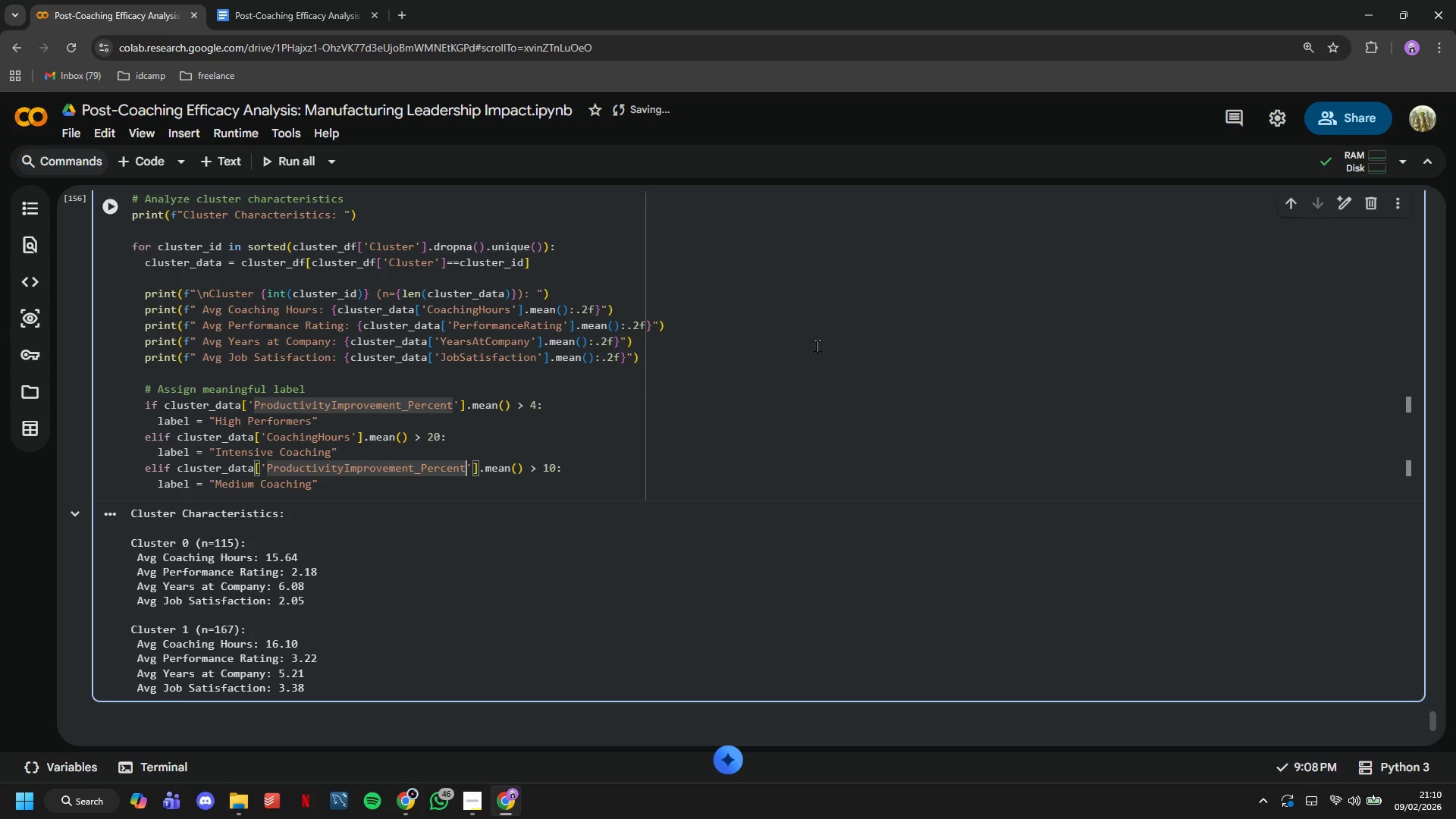 
hold_key(key=Backspace, duration=1.24)
 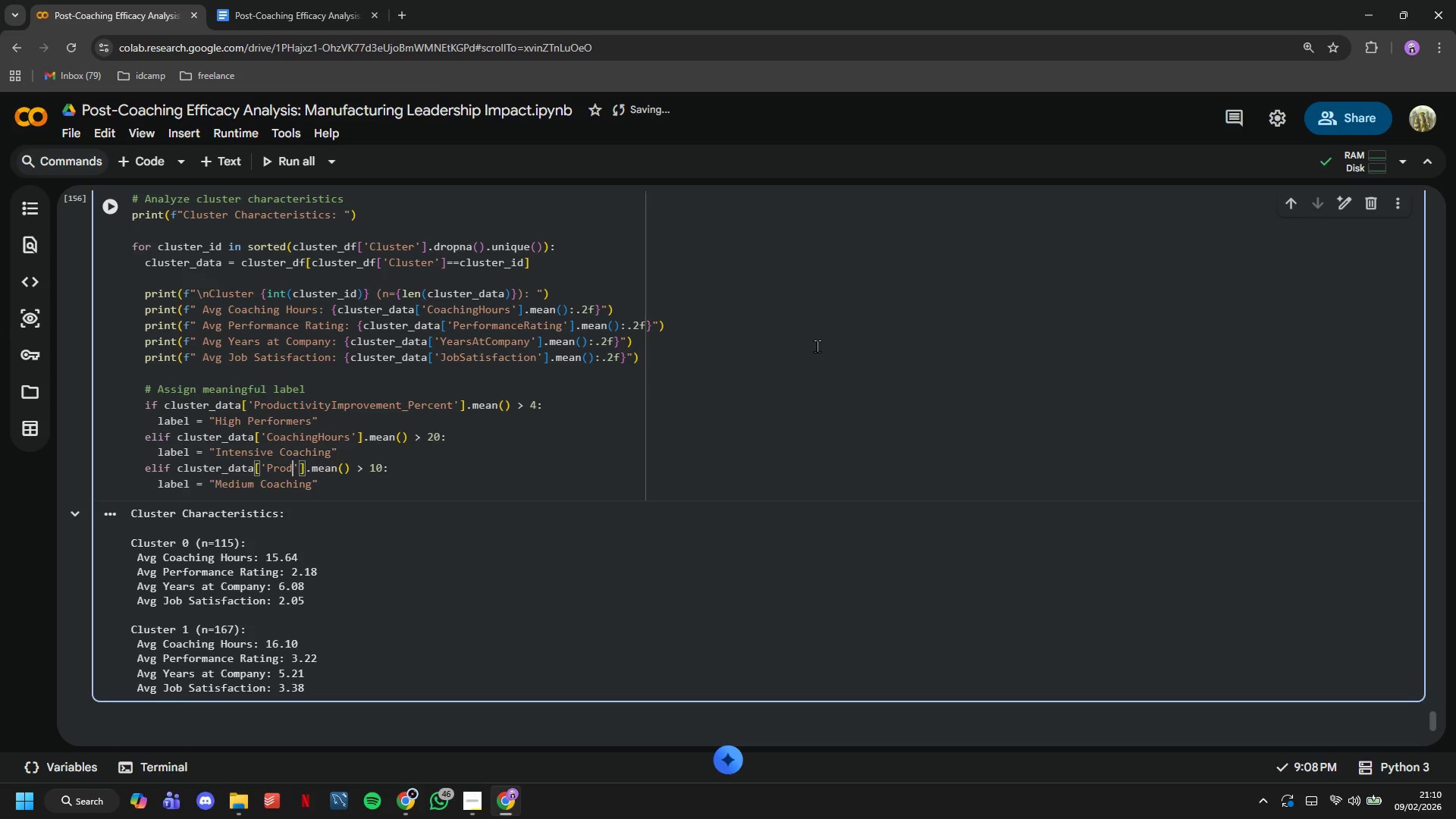 
key(Backspace)
key(Backspace)
key(Backspace)
key(Backspace)
key(Backspace)
type(YearsAtCompany)
 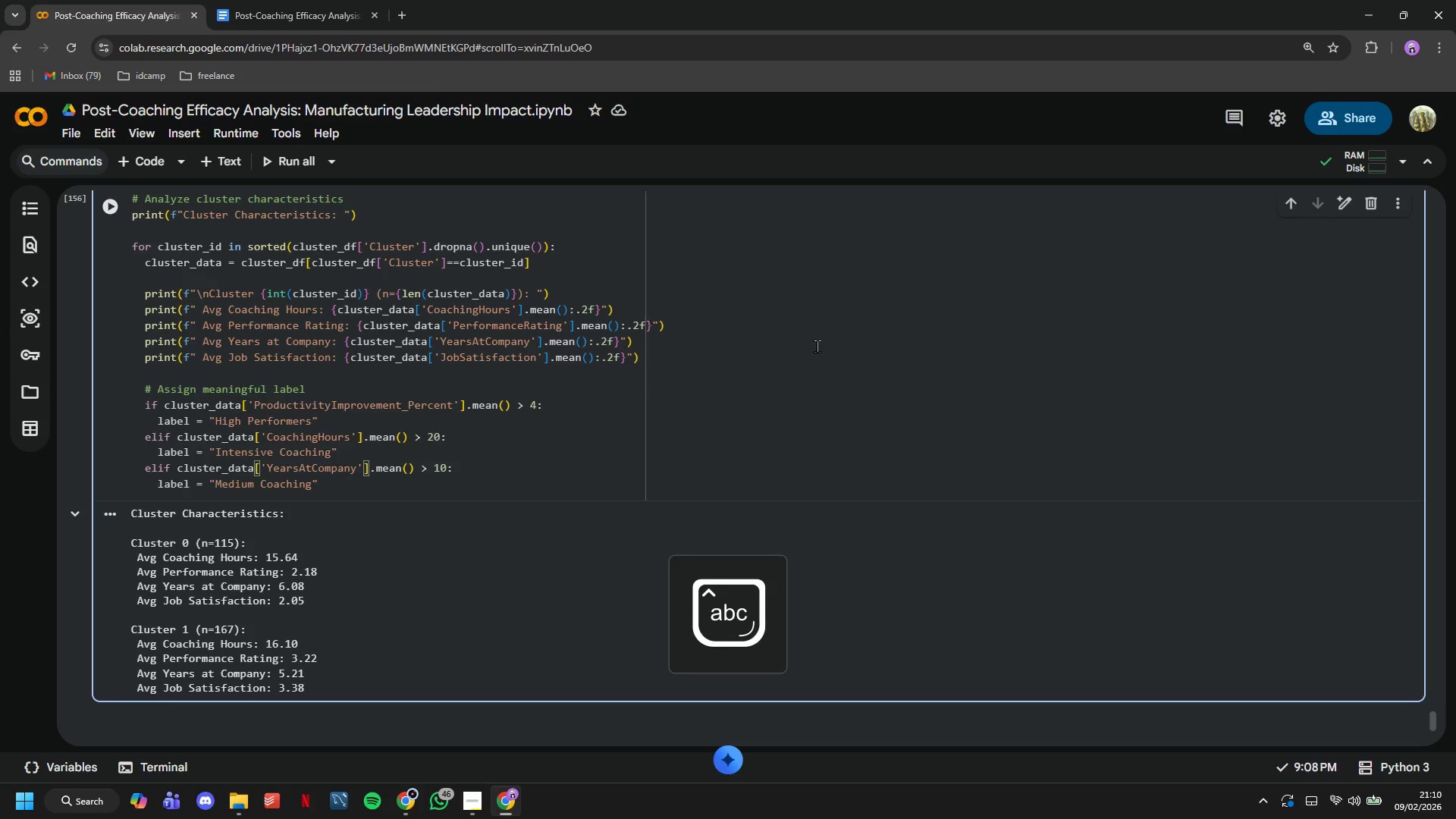 
hold_key(key=ArrowRight, duration=0.83)
 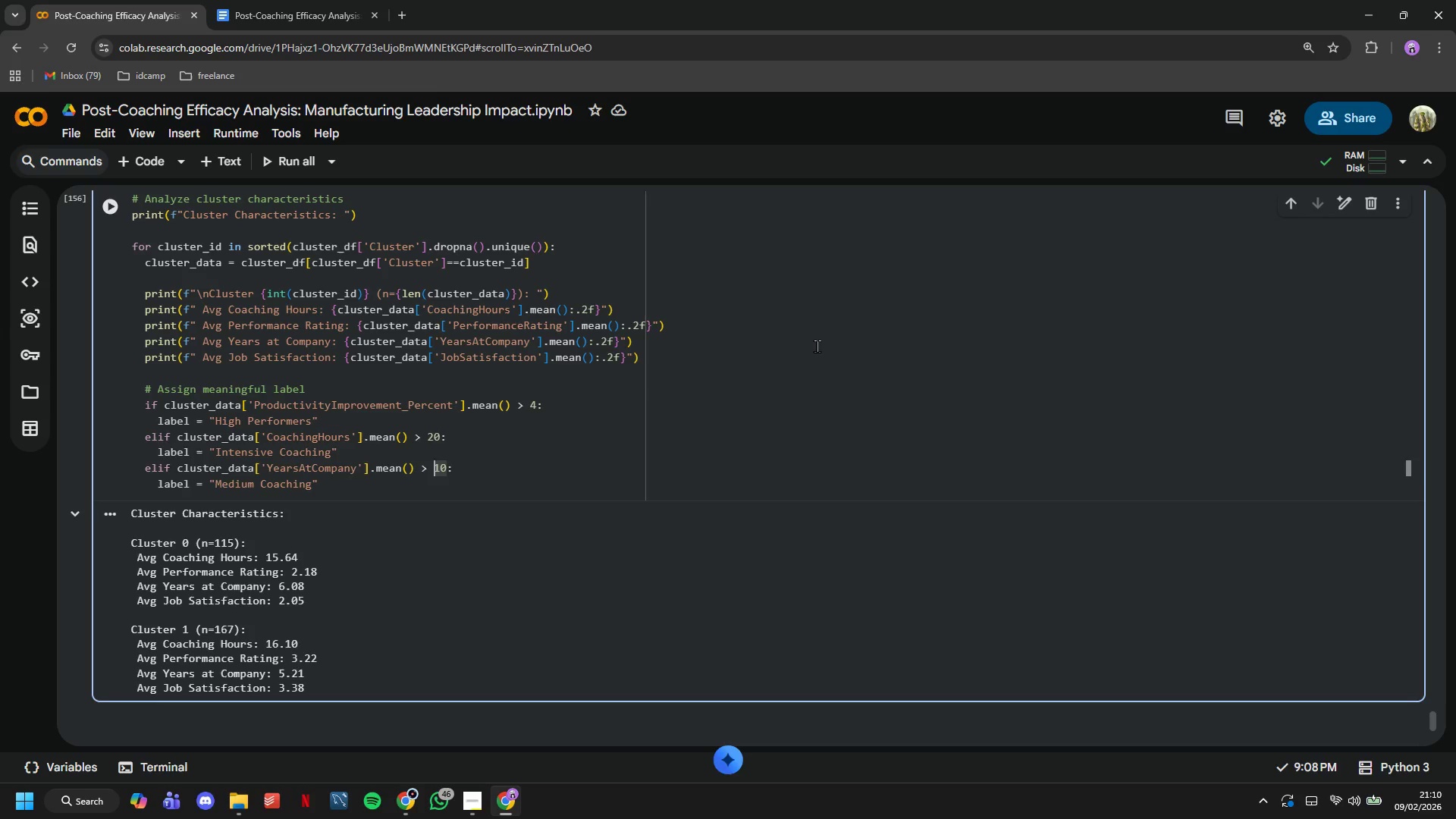 
key(ArrowLeft)
 